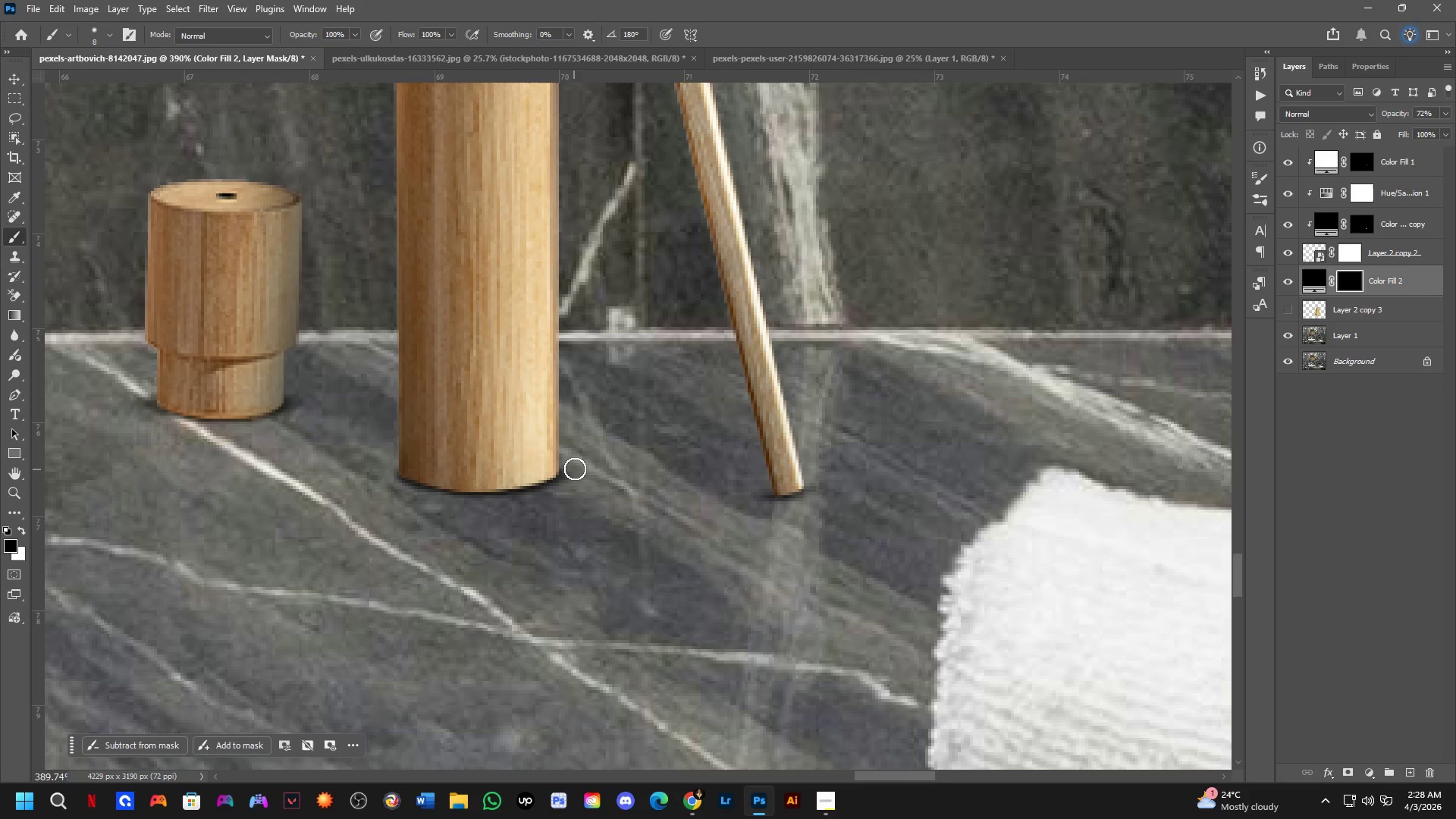 
left_click_drag(start_coordinate=[577, 463], to_coordinate=[554, 507])
 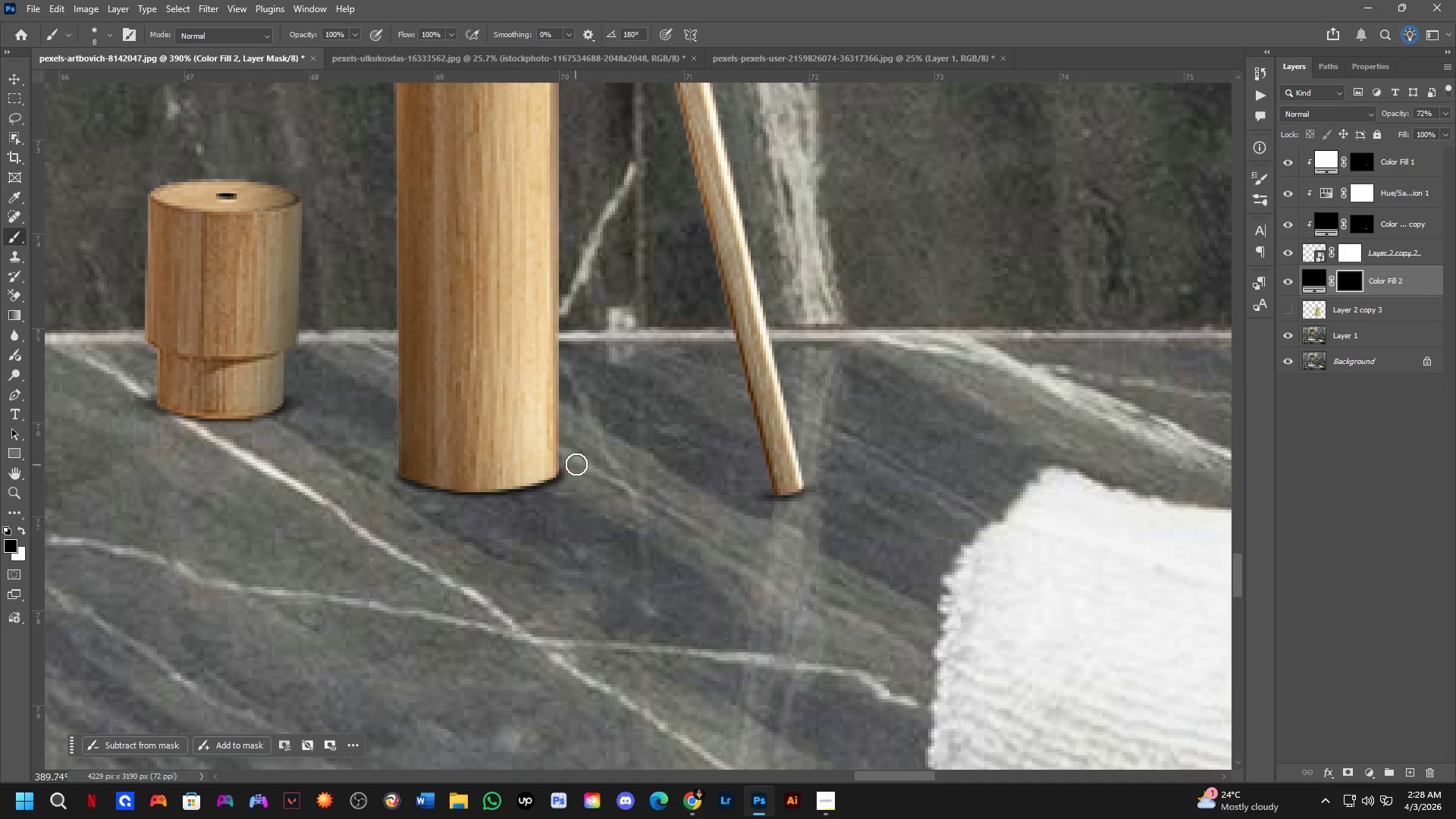 
left_click_drag(start_coordinate=[576, 463], to_coordinate=[537, 508])
 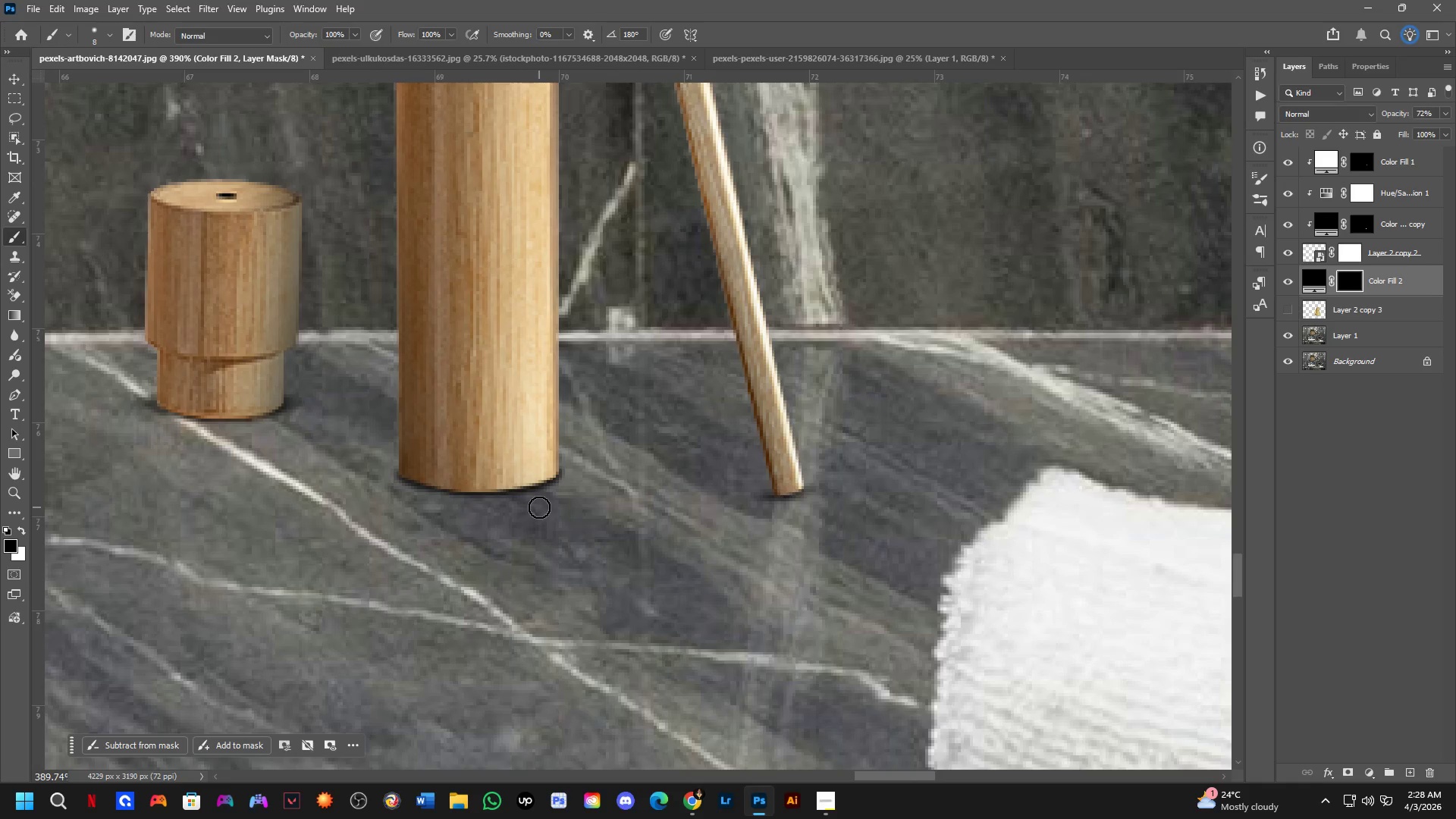 
key(Alt+AltLeft)
 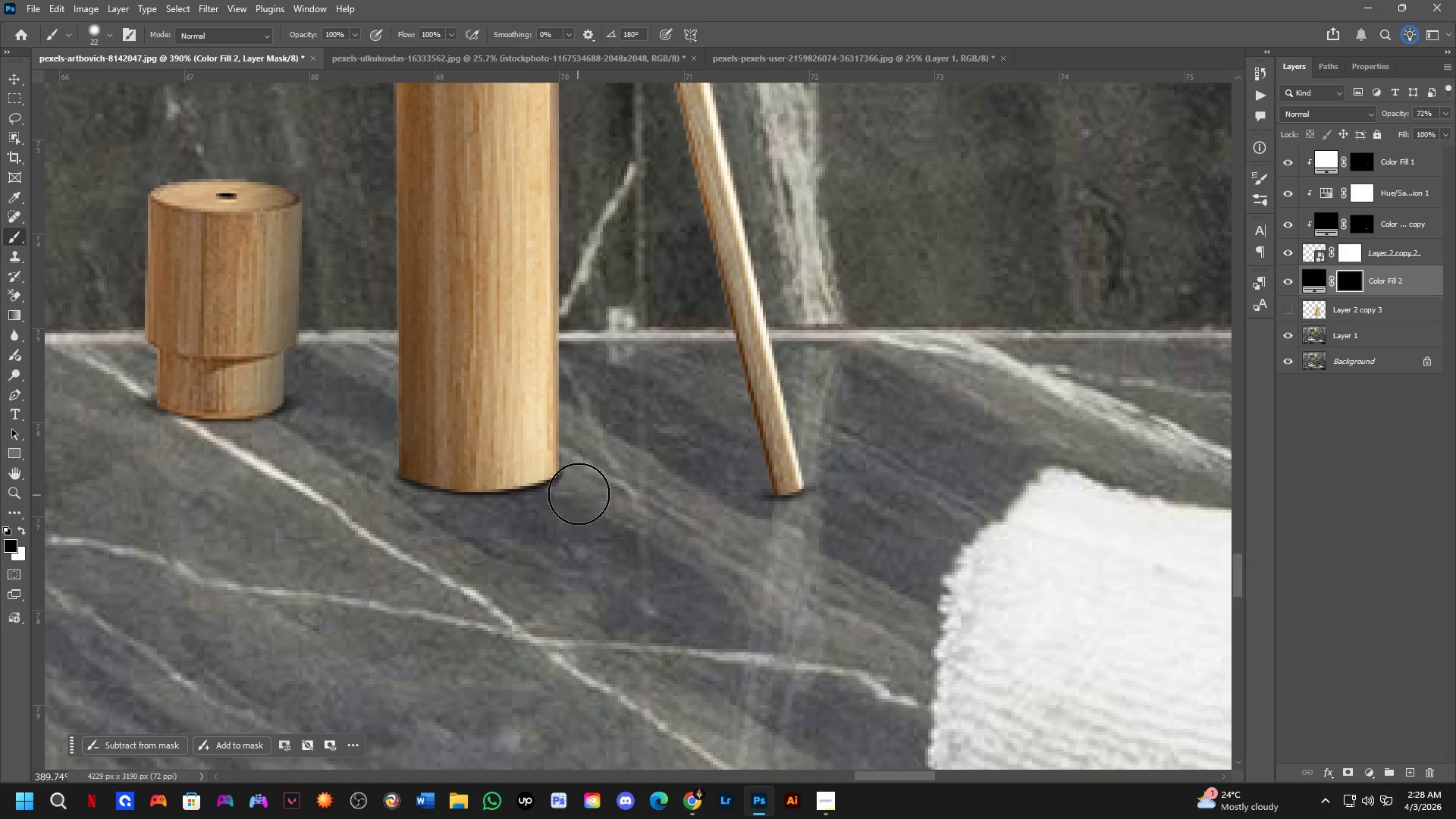 
key(Alt+AltLeft)
 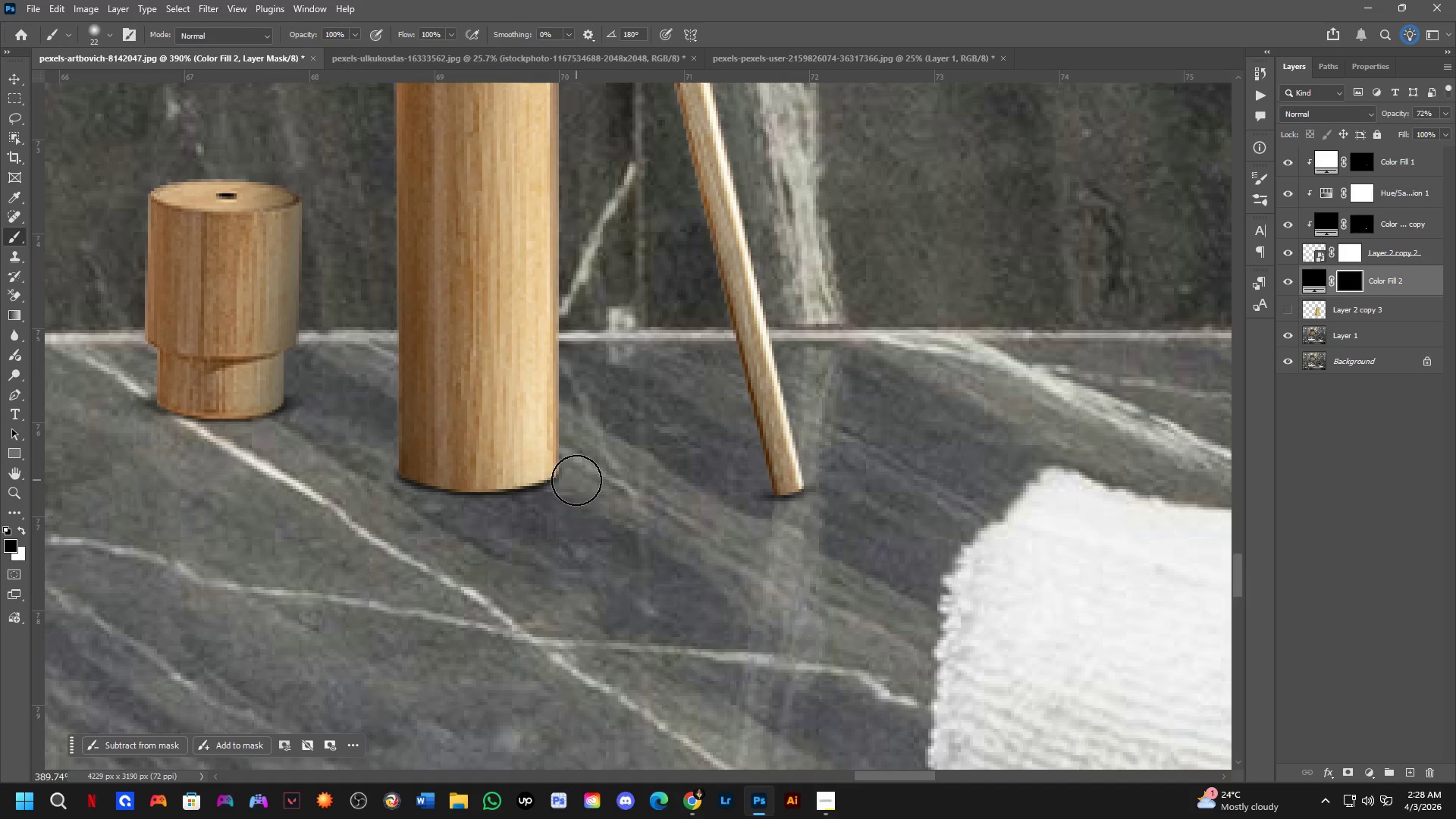 
left_click_drag(start_coordinate=[587, 463], to_coordinate=[459, 529])
 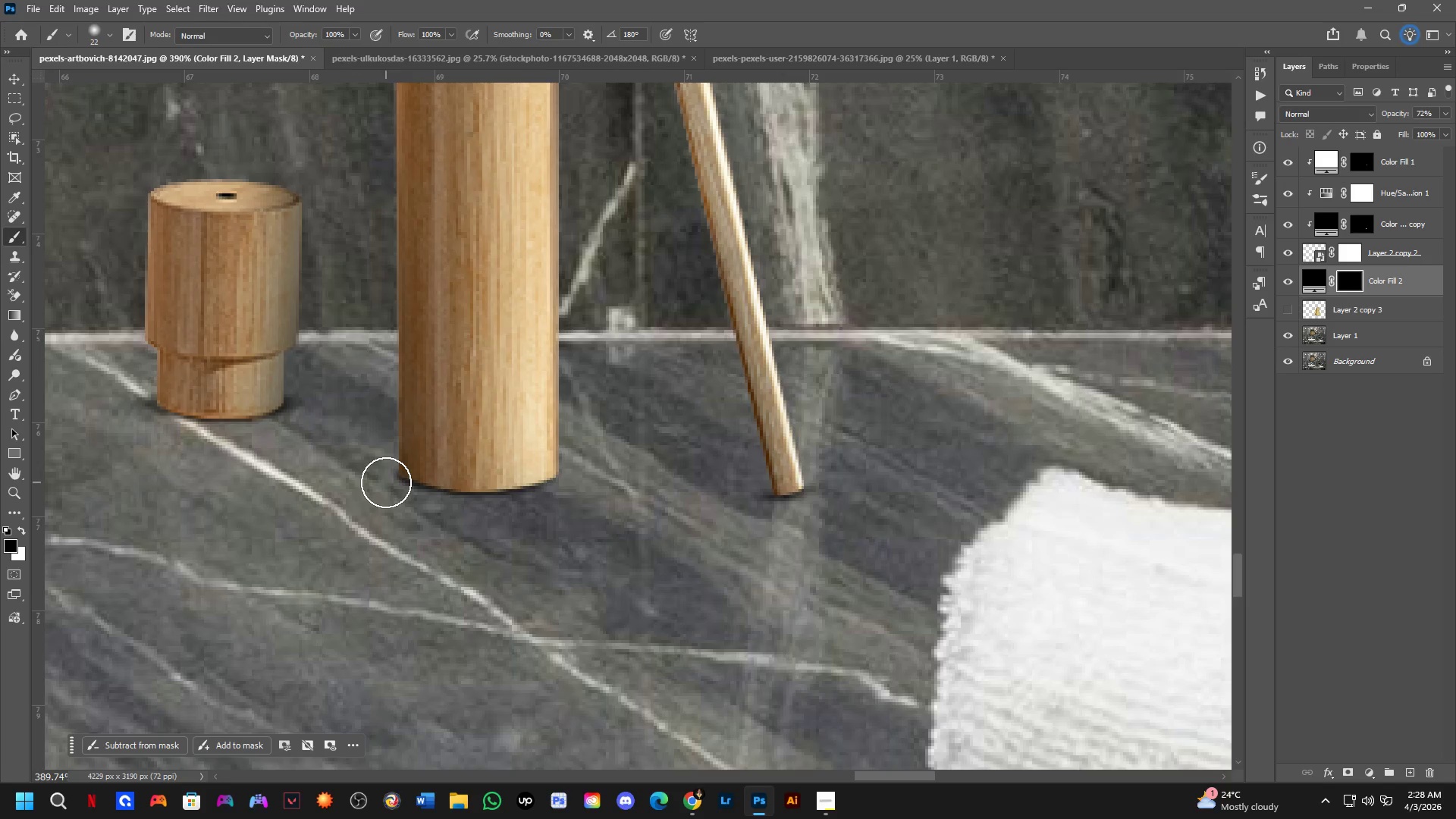 
left_click_drag(start_coordinate=[374, 482], to_coordinate=[442, 535])
 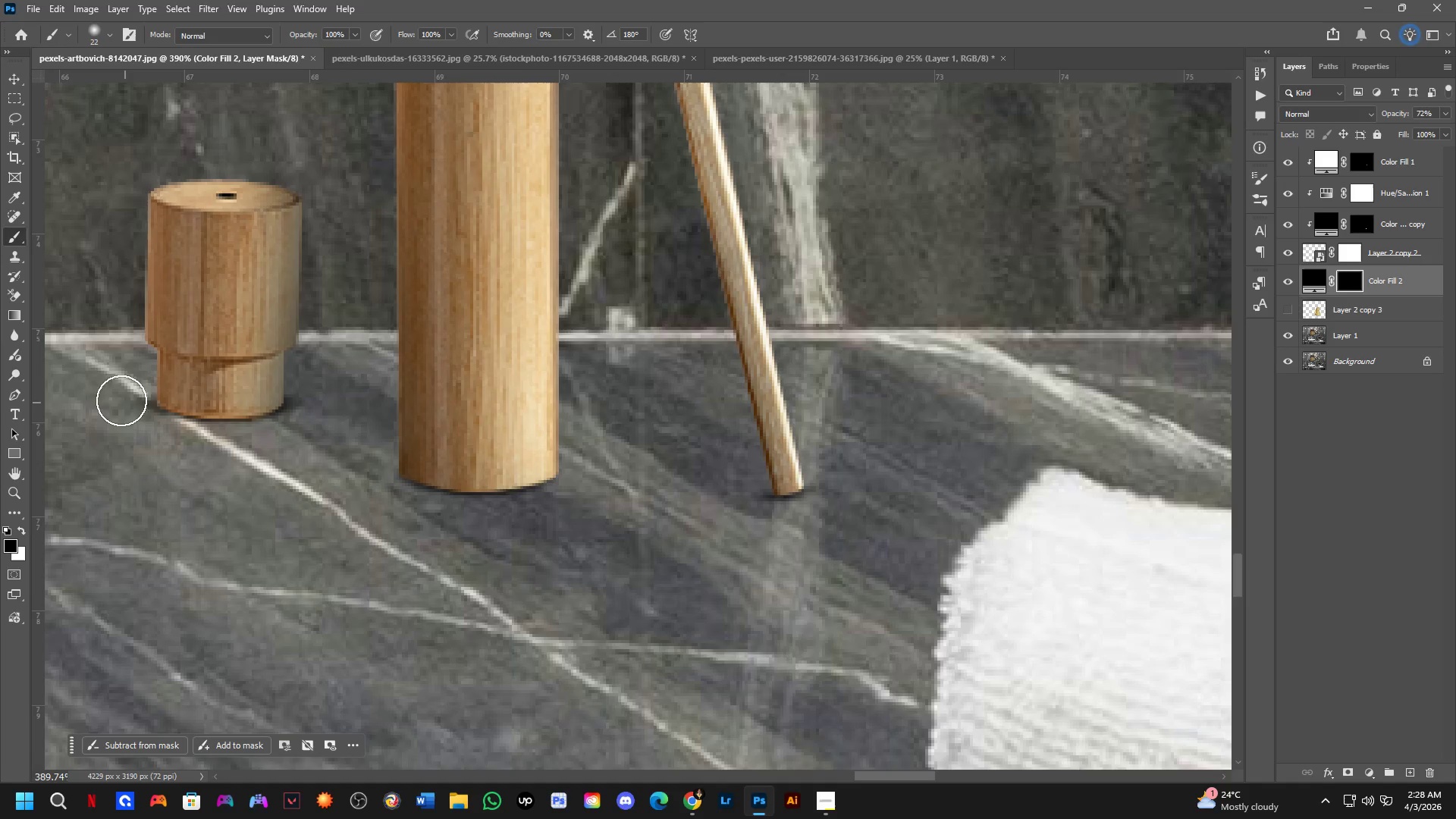 
left_click_drag(start_coordinate=[121, 387], to_coordinate=[99, 413])
 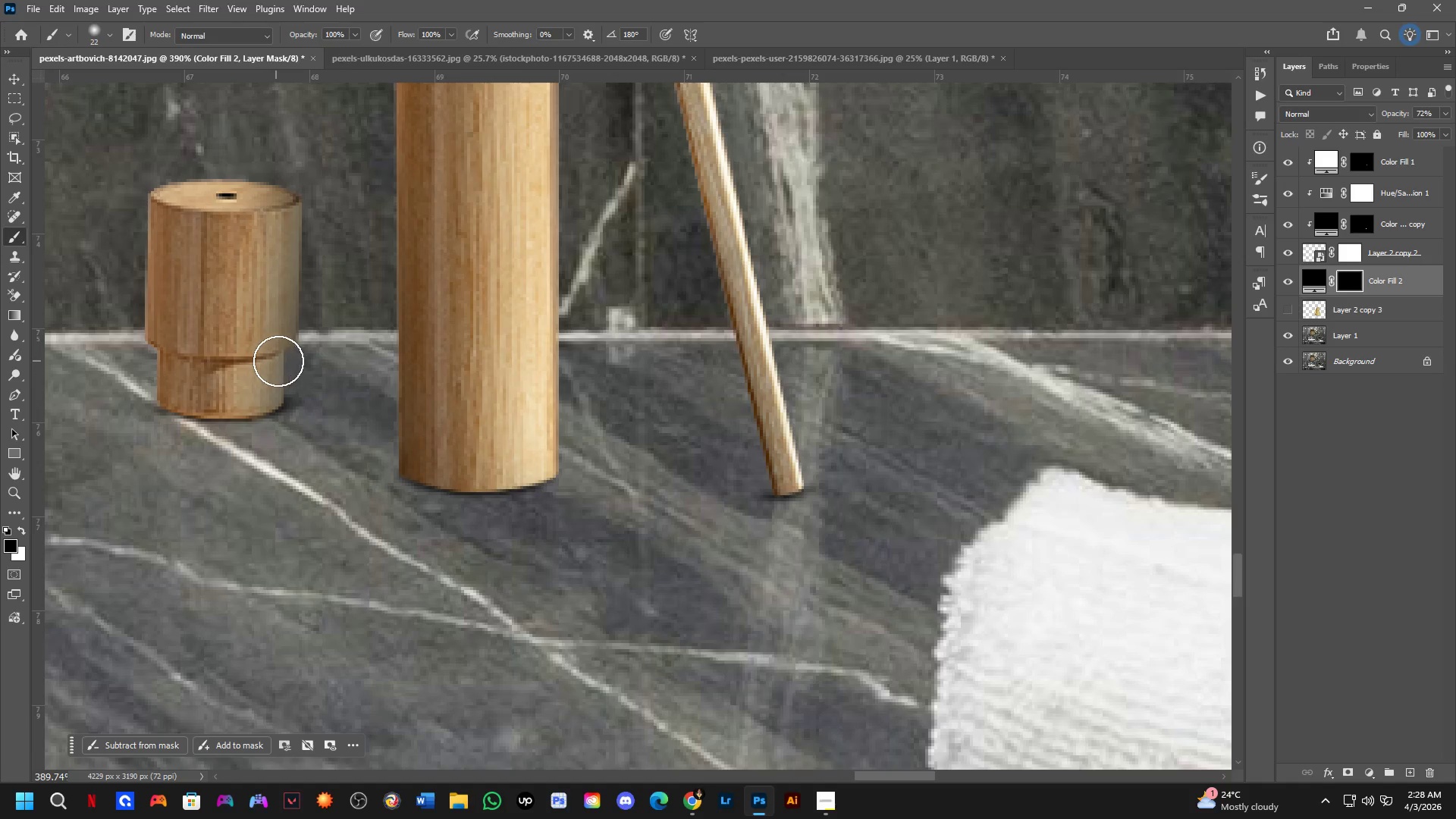 
left_click_drag(start_coordinate=[300, 369], to_coordinate=[297, 359])
 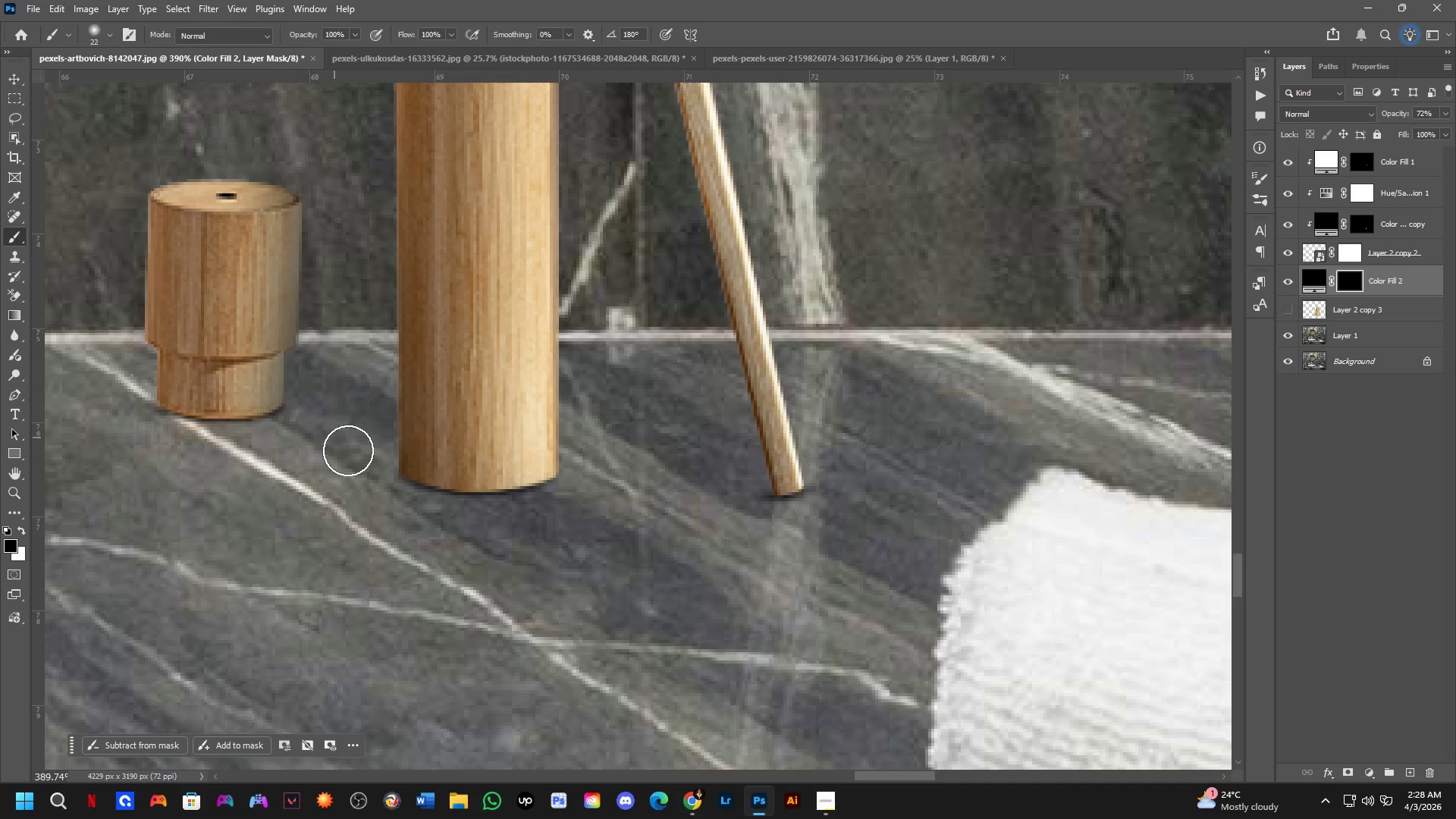 
key(Shift+ShiftLeft)
 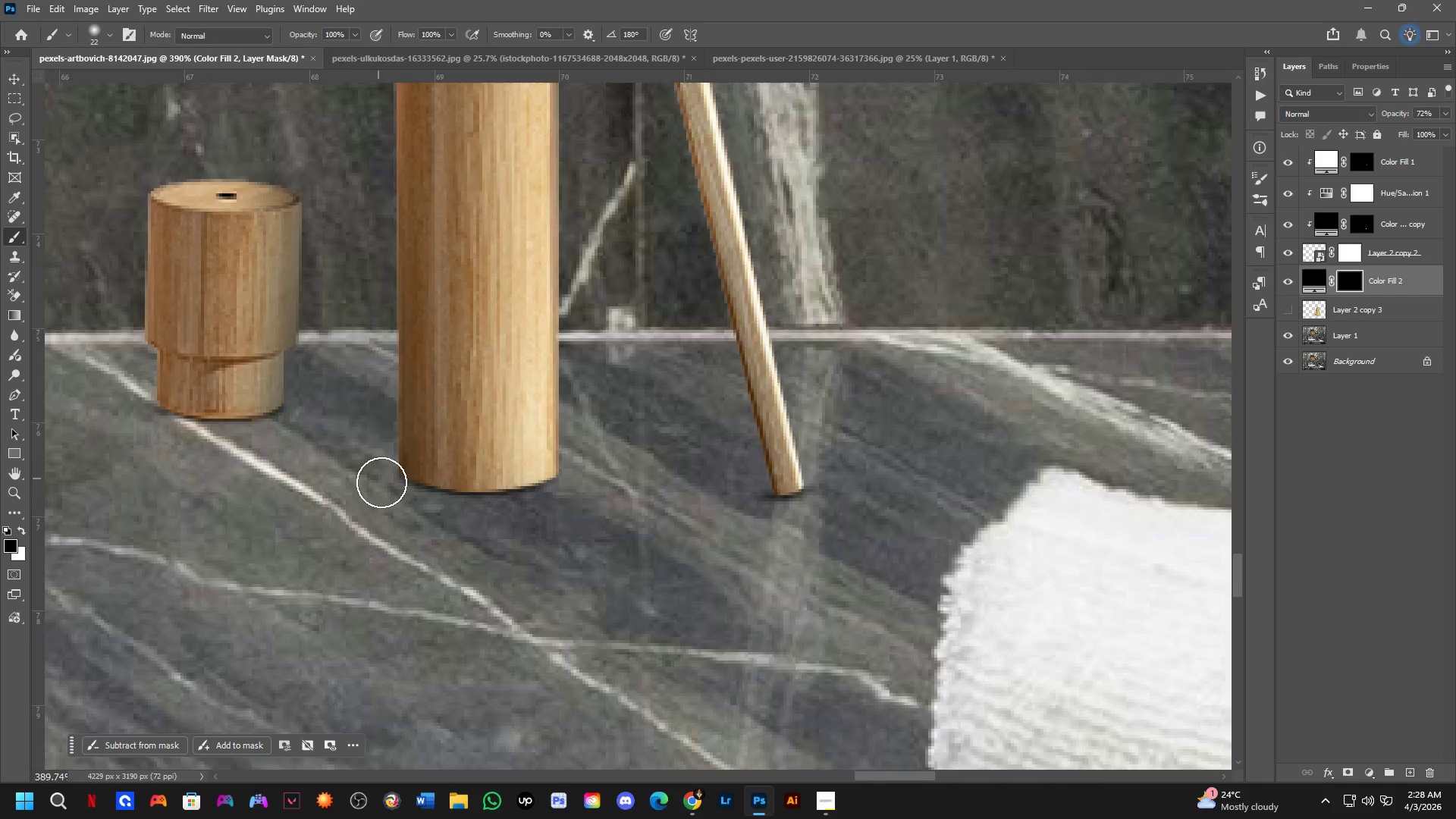 
key(Shift+ShiftLeft)
 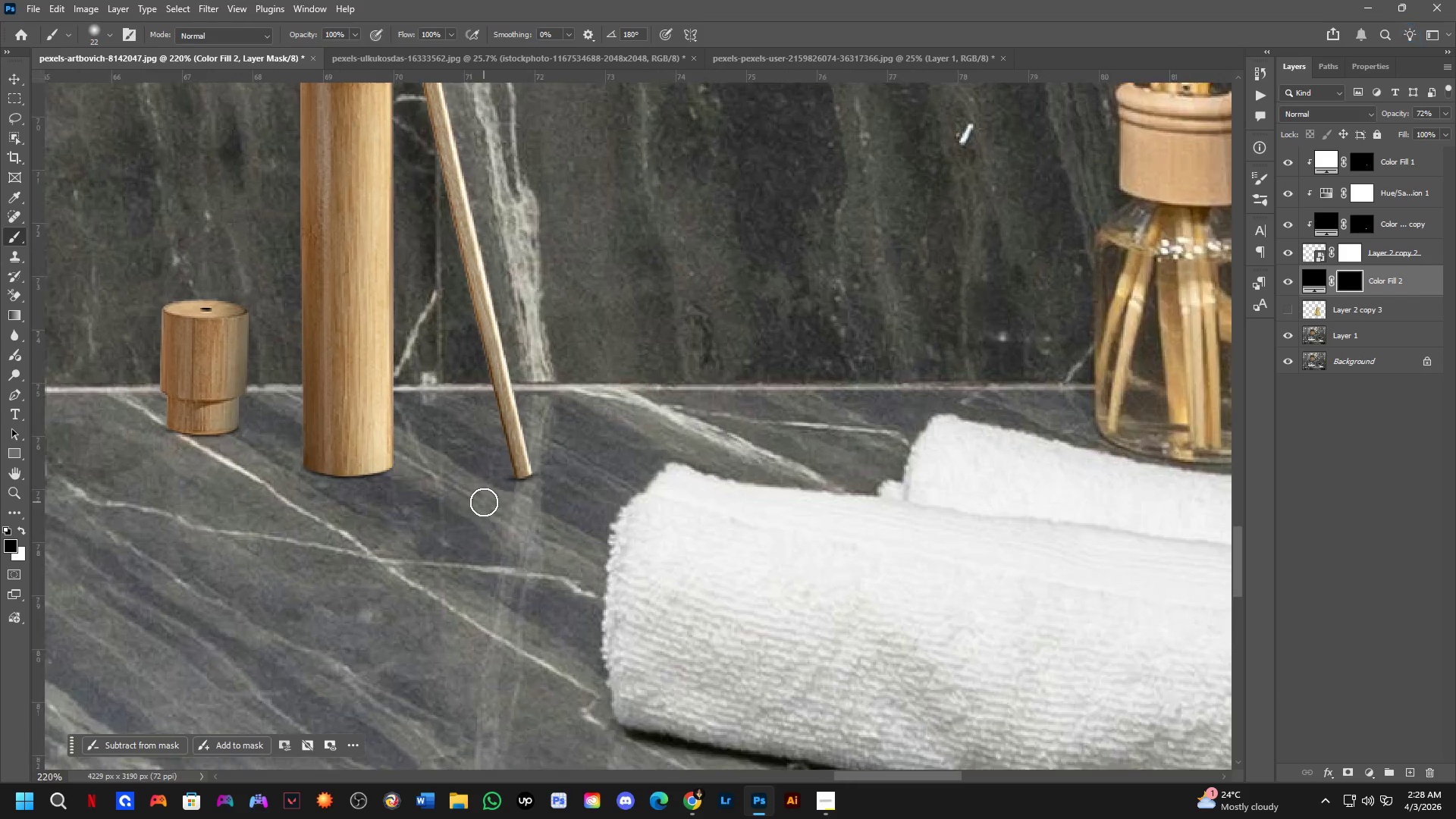 
key(Shift+ShiftLeft)
 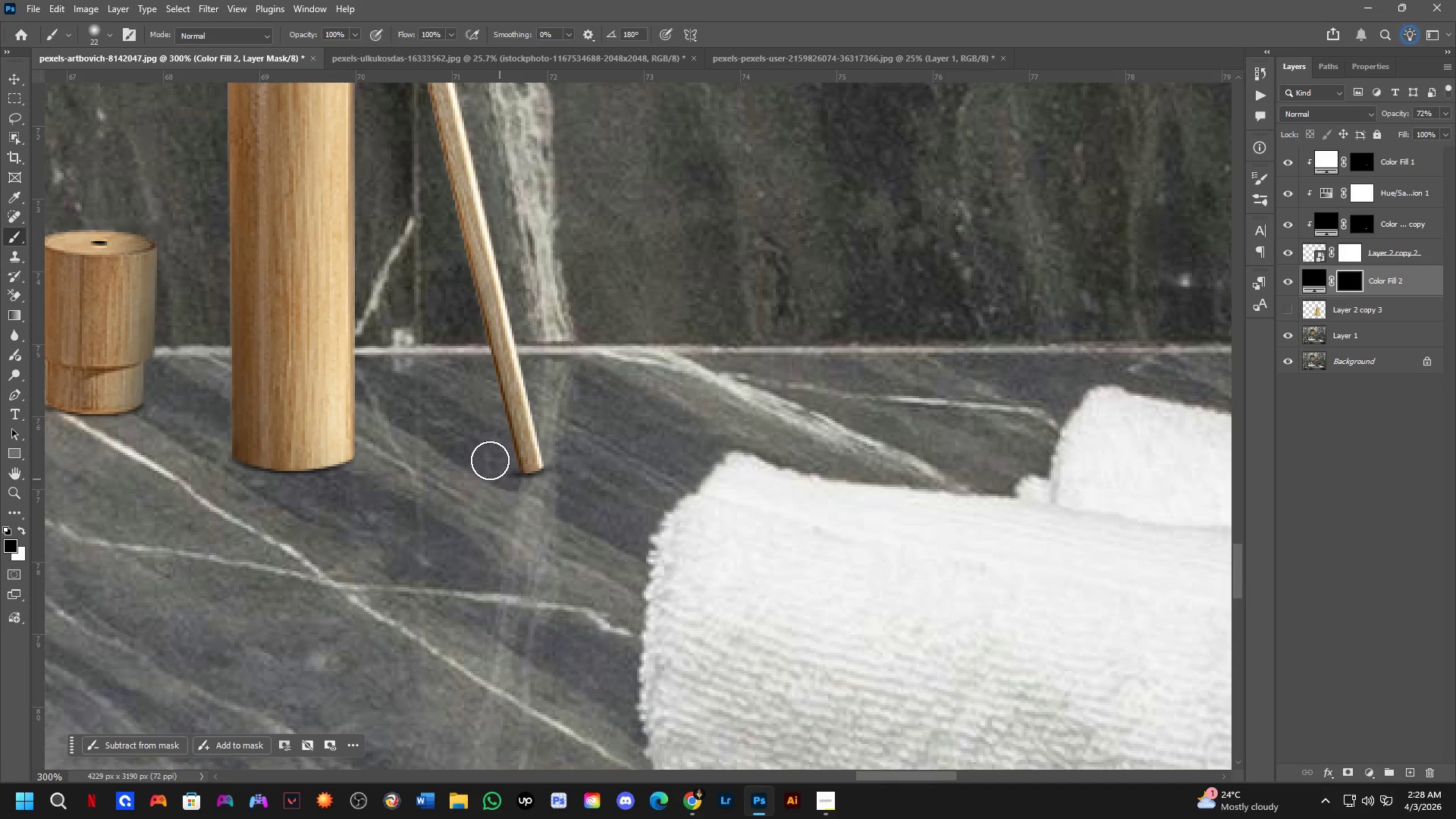 
left_click_drag(start_coordinate=[490, 453], to_coordinate=[499, 502])
 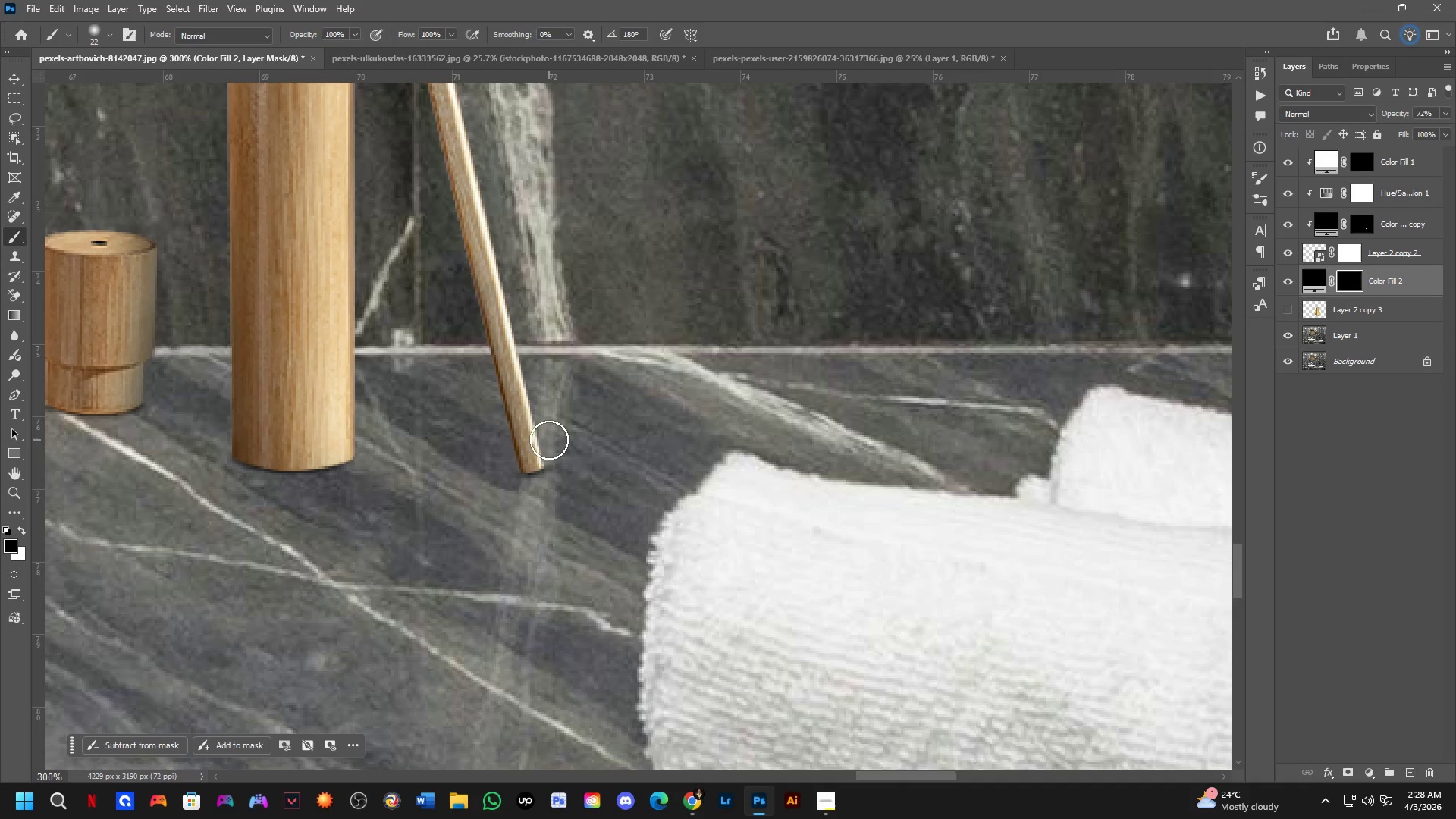 
scroll: coordinate [506, 487], scroll_direction: up, amount: 1.0
 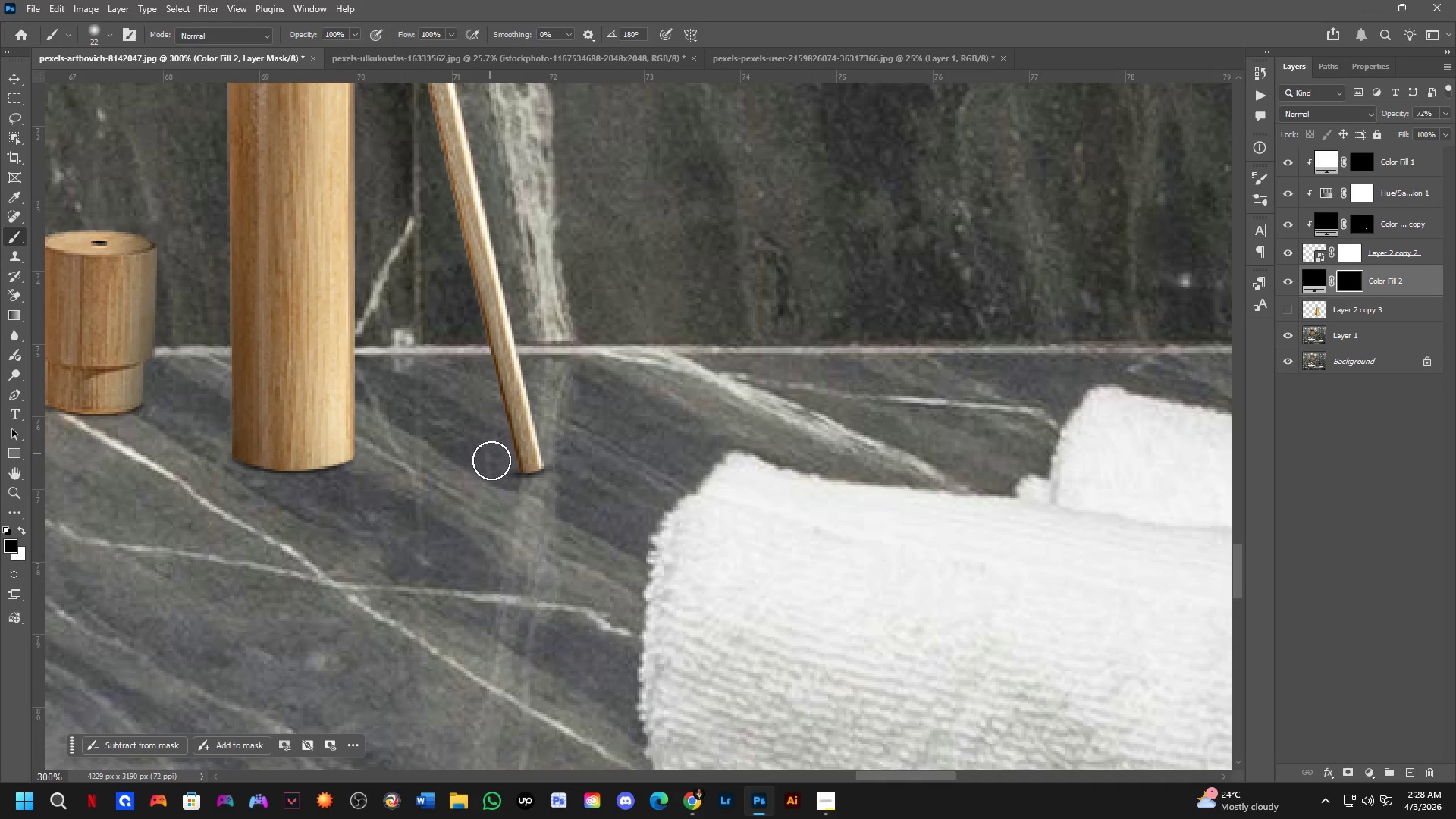 
left_click_drag(start_coordinate=[550, 440], to_coordinate=[588, 483])
 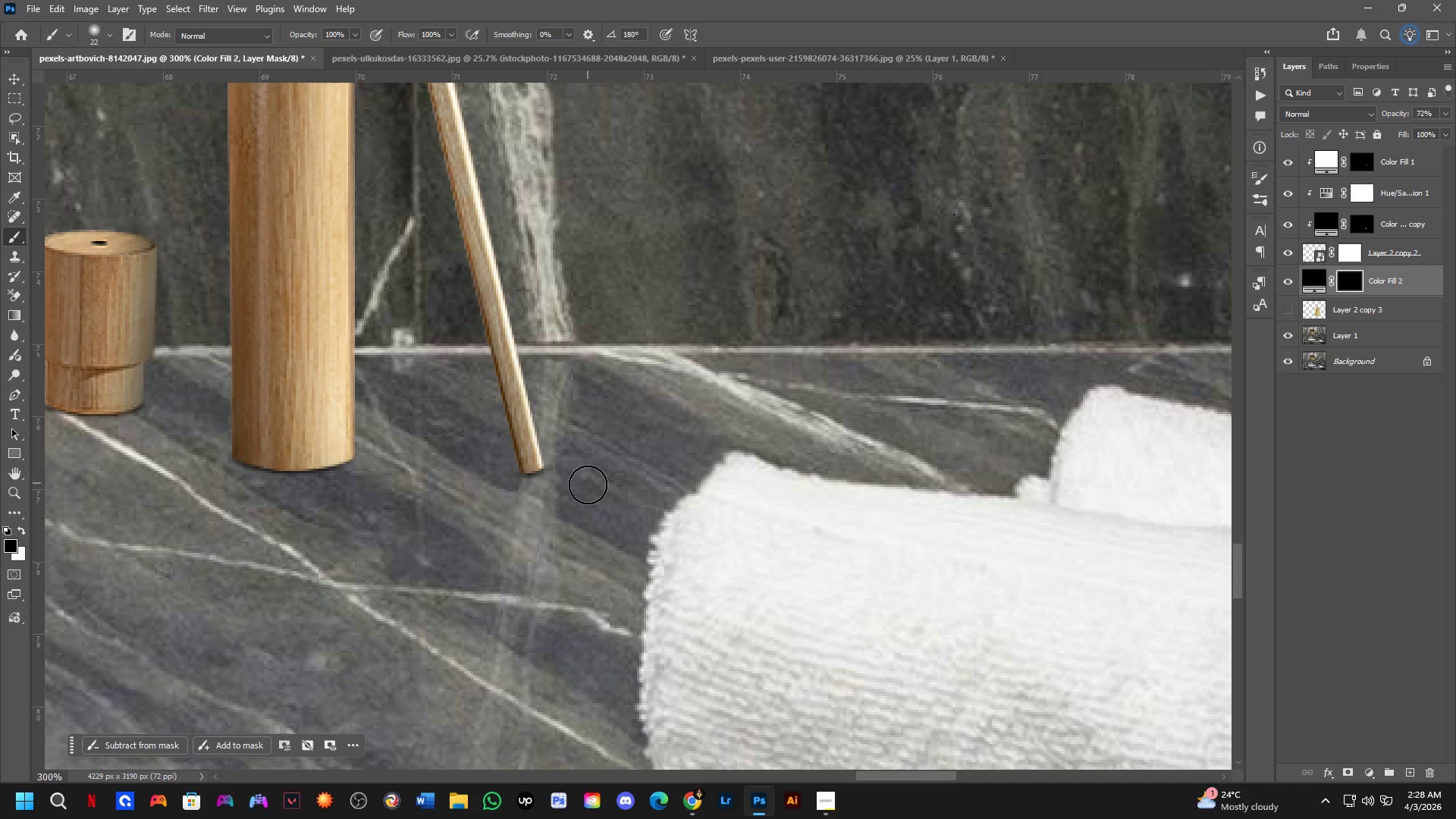 
key(Shift+ShiftLeft)
 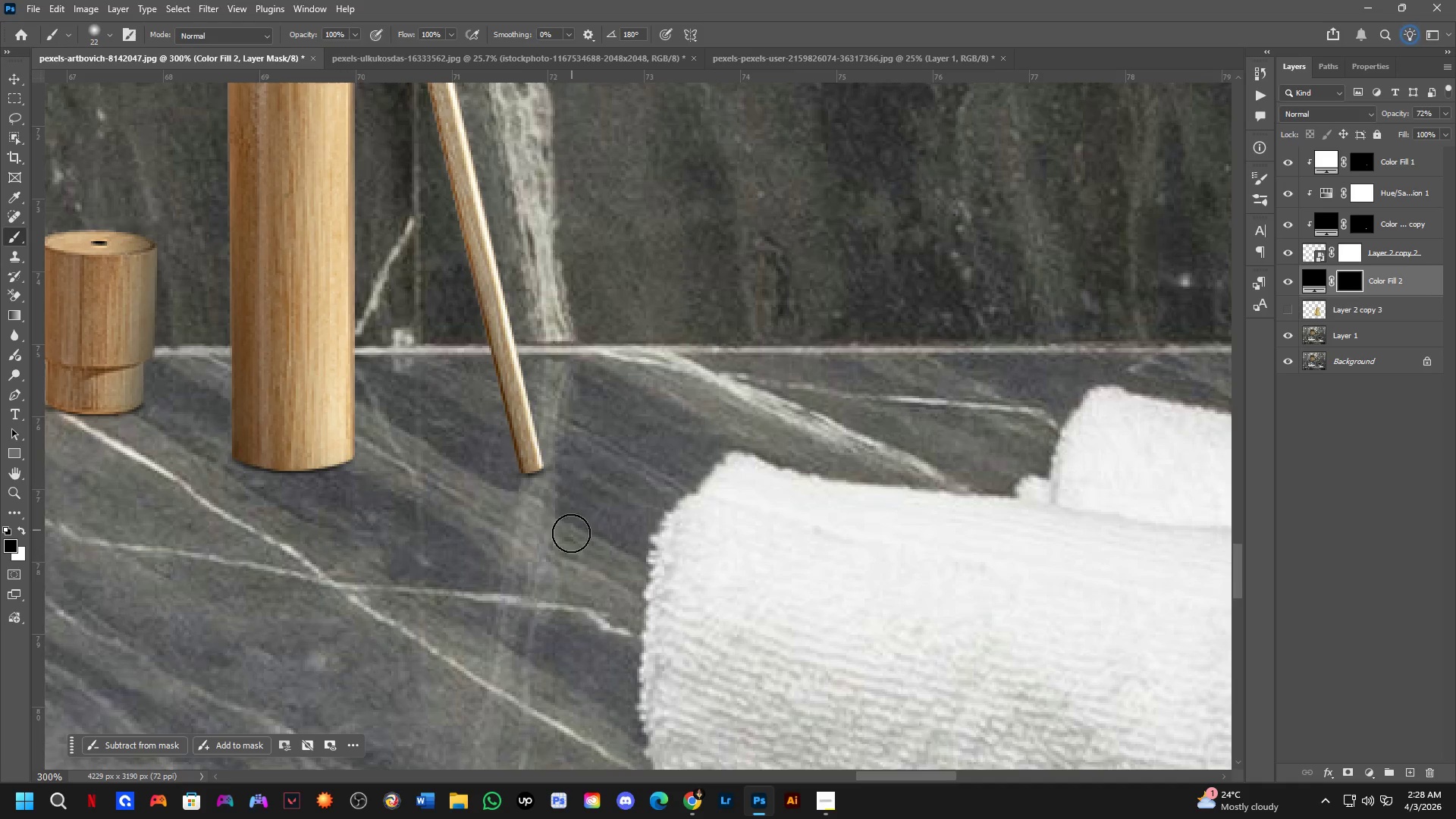 
hold_key(key=Space, duration=1.05)
 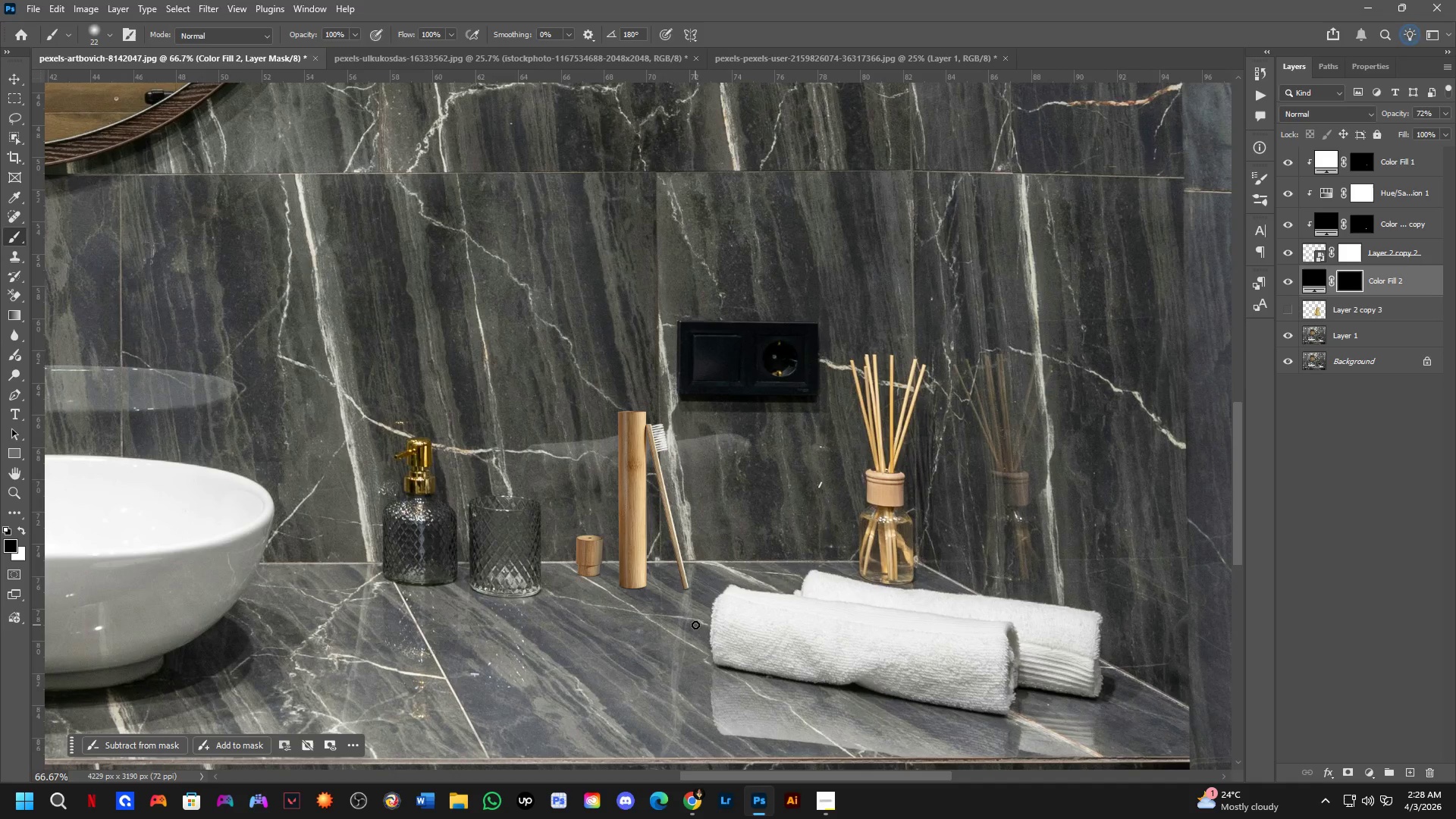 
scroll: coordinate [566, 541], scroll_direction: down, amount: 3.0
 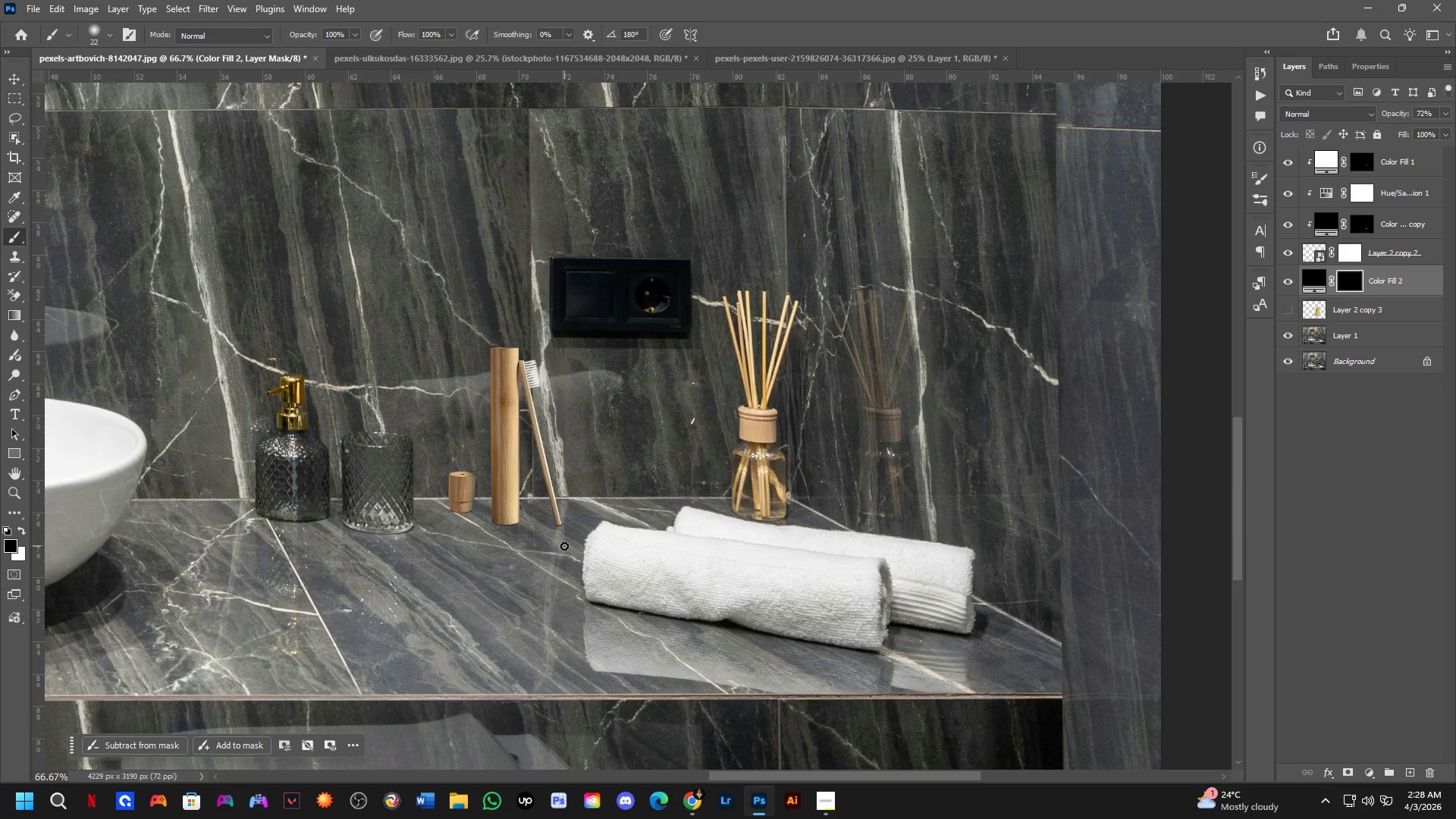 
left_click_drag(start_coordinate=[564, 554], to_coordinate=[692, 617])
 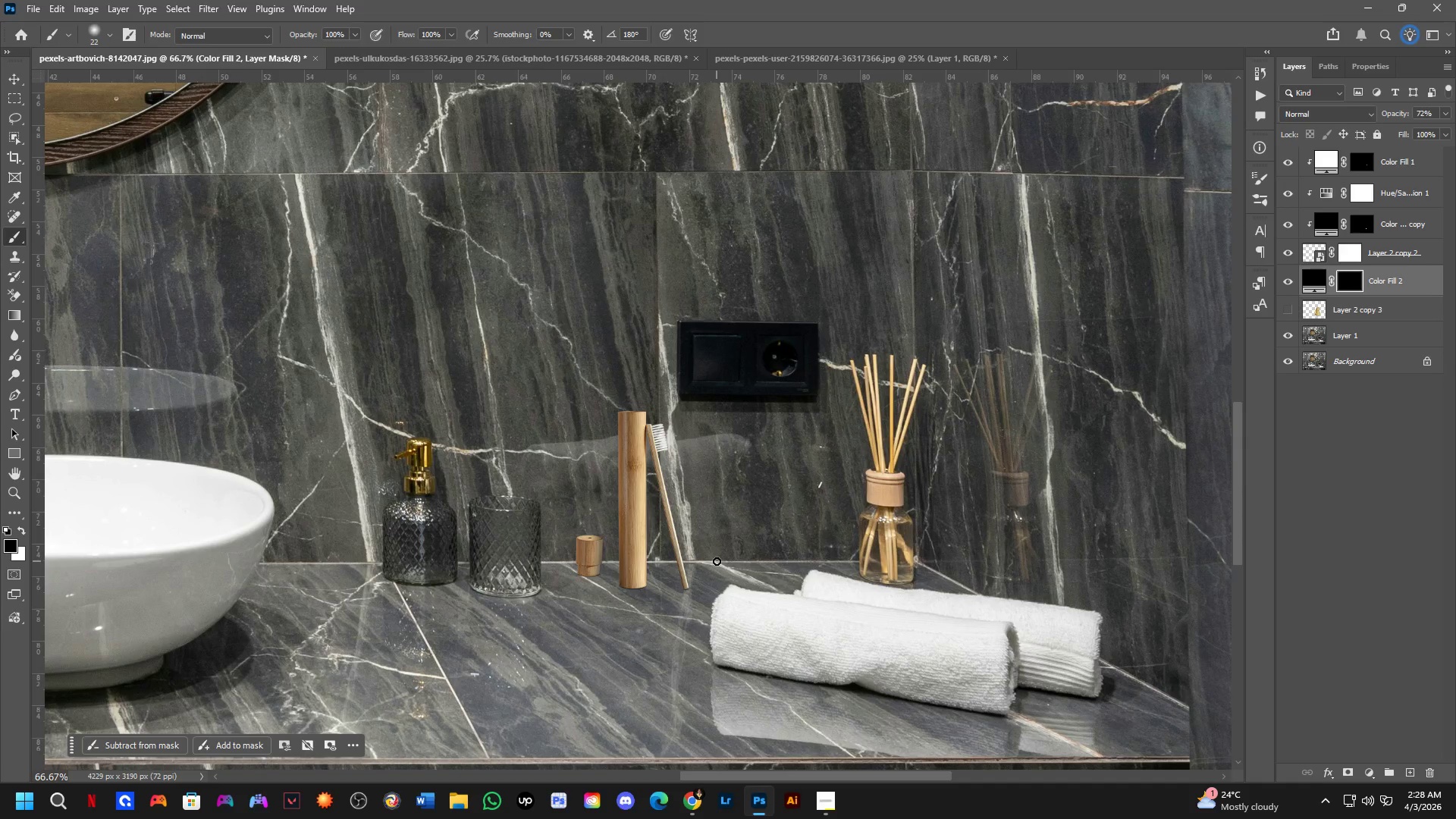 
hold_key(key=Space, duration=0.52)
 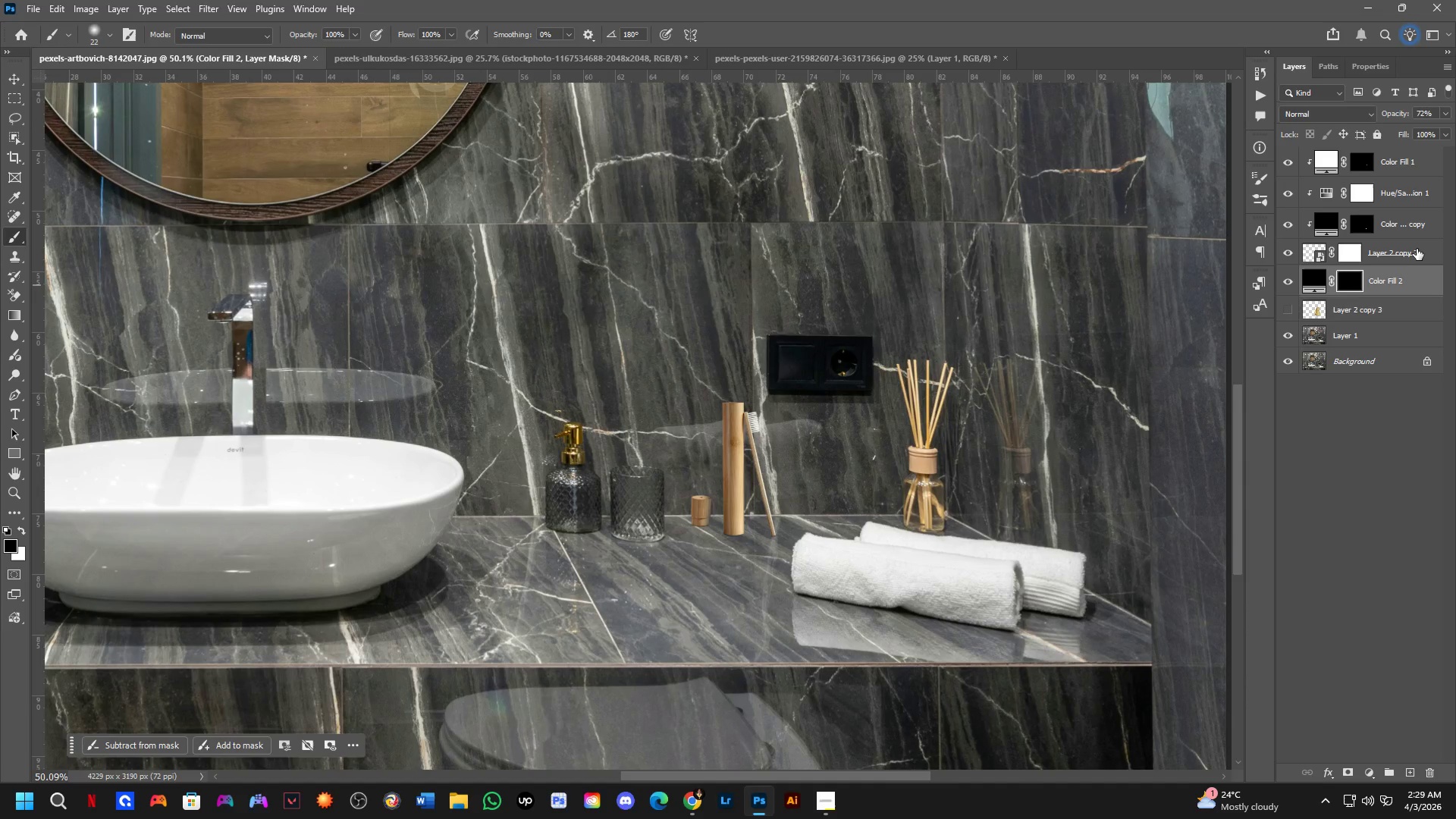 
left_click_drag(start_coordinate=[724, 530], to_coordinate=[801, 489])
 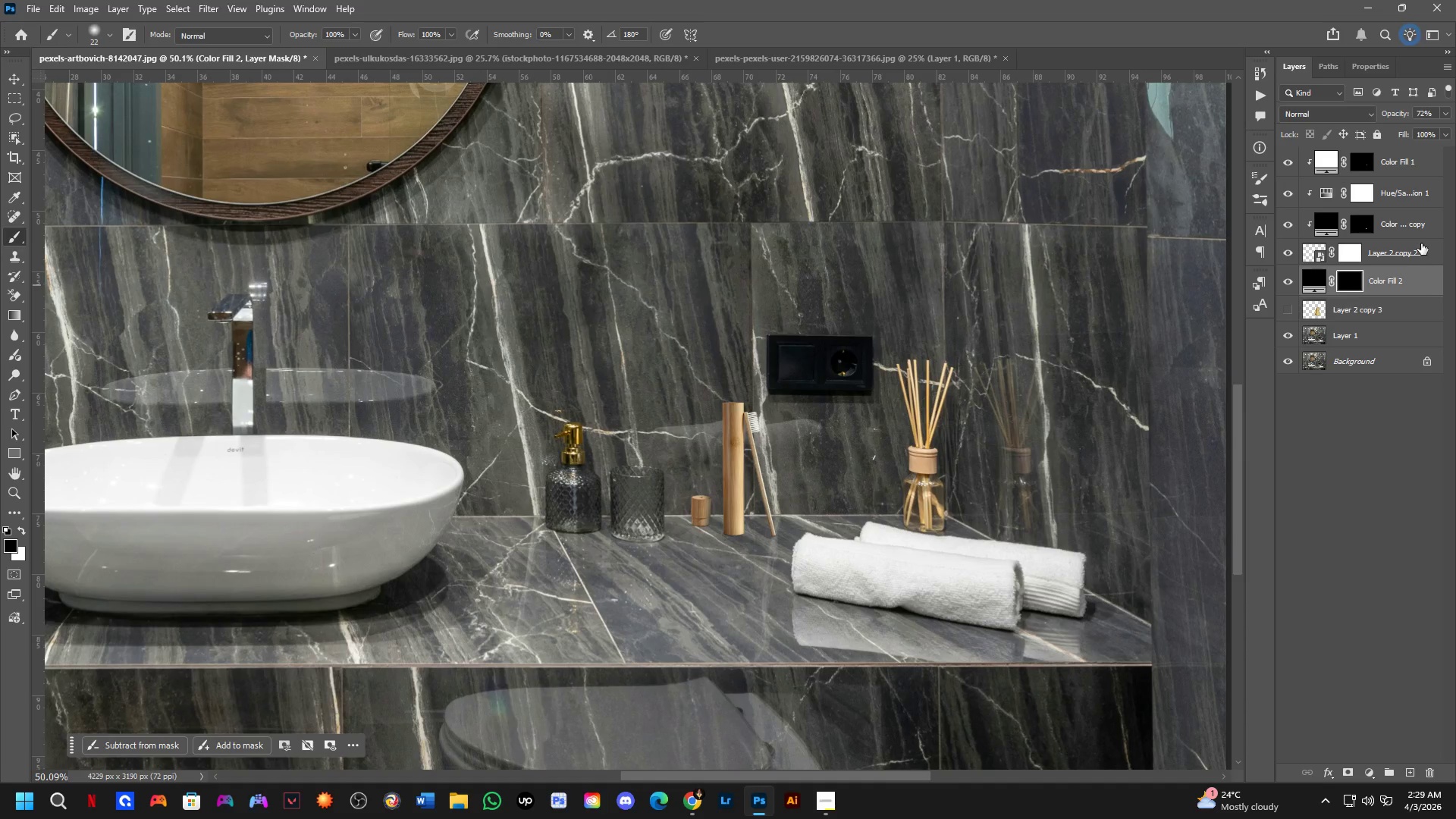 
scroll: coordinate [730, 538], scroll_direction: down, amount: 3.0
 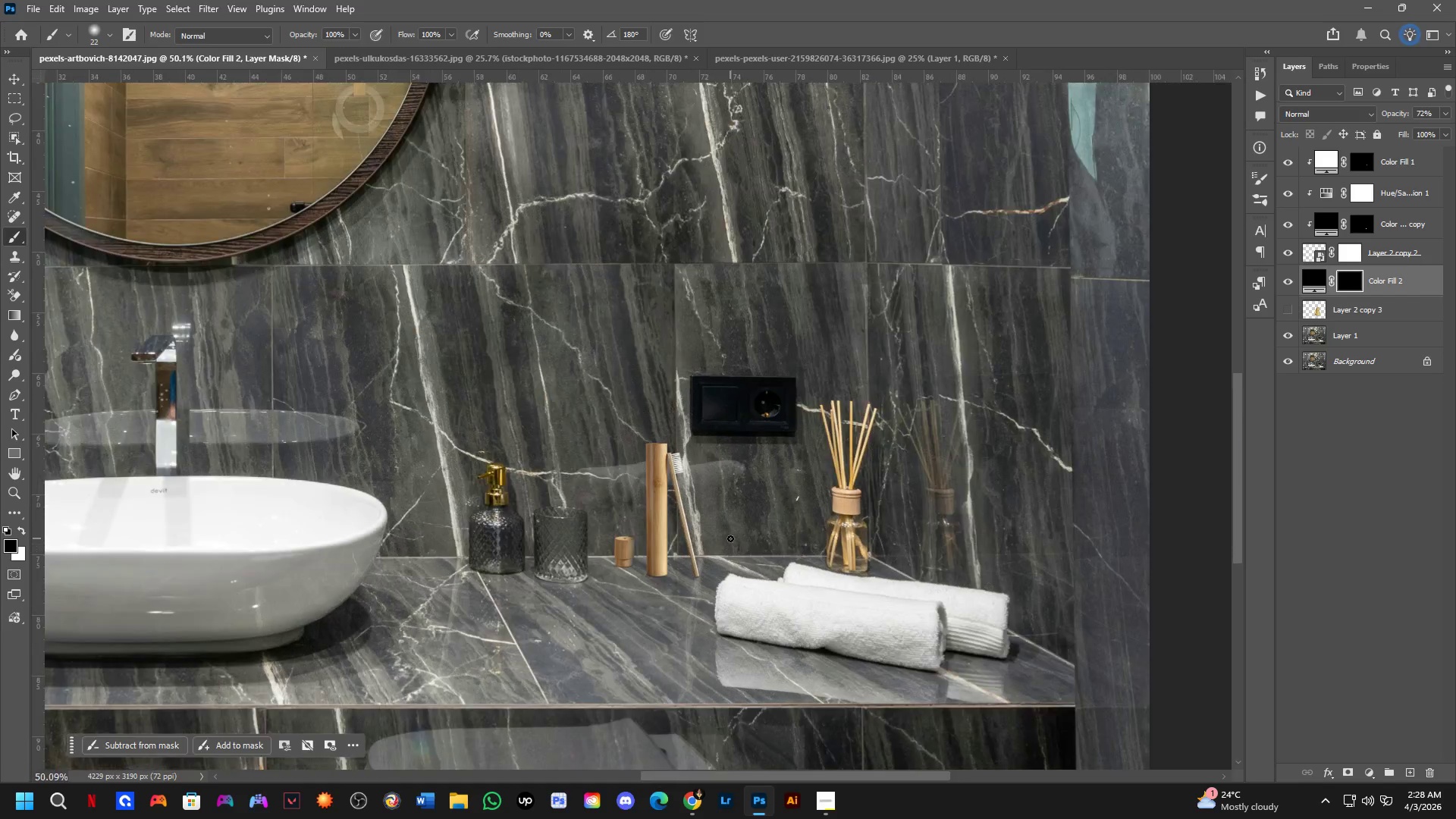 
left_click([1417, 249])
 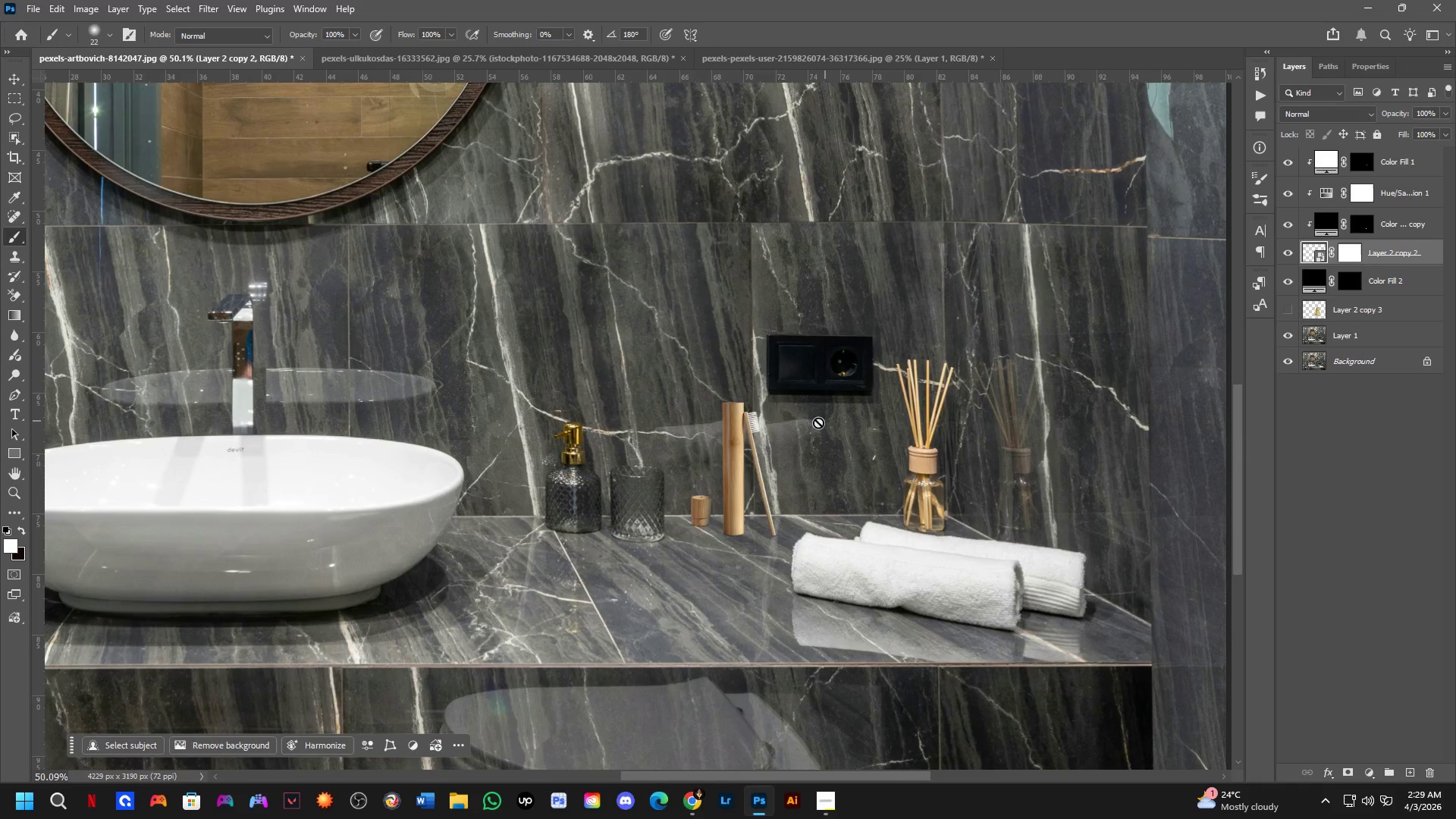 
scroll: coordinate [748, 438], scroll_direction: up, amount: 4.0
 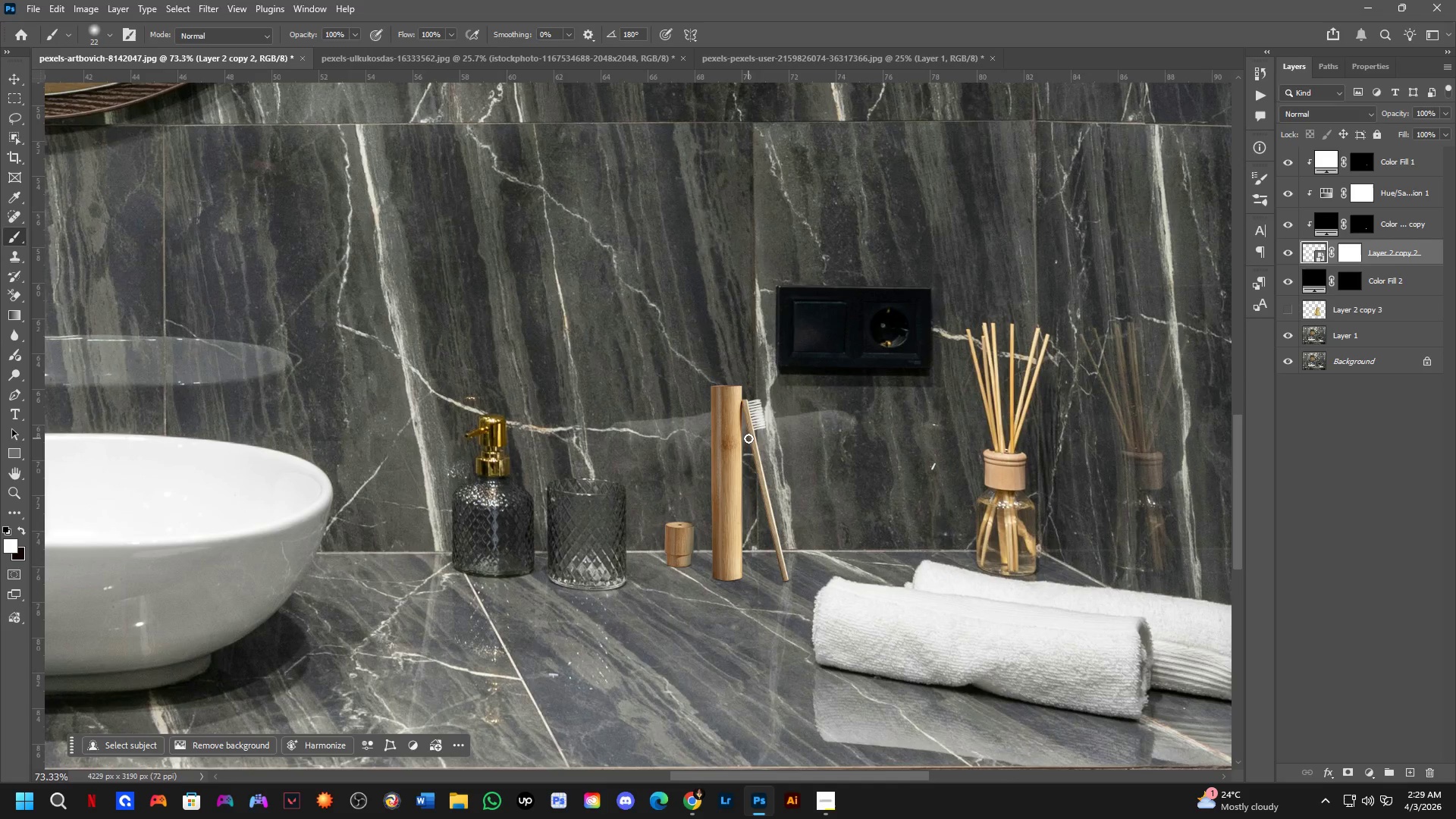 
key(Control+T)
 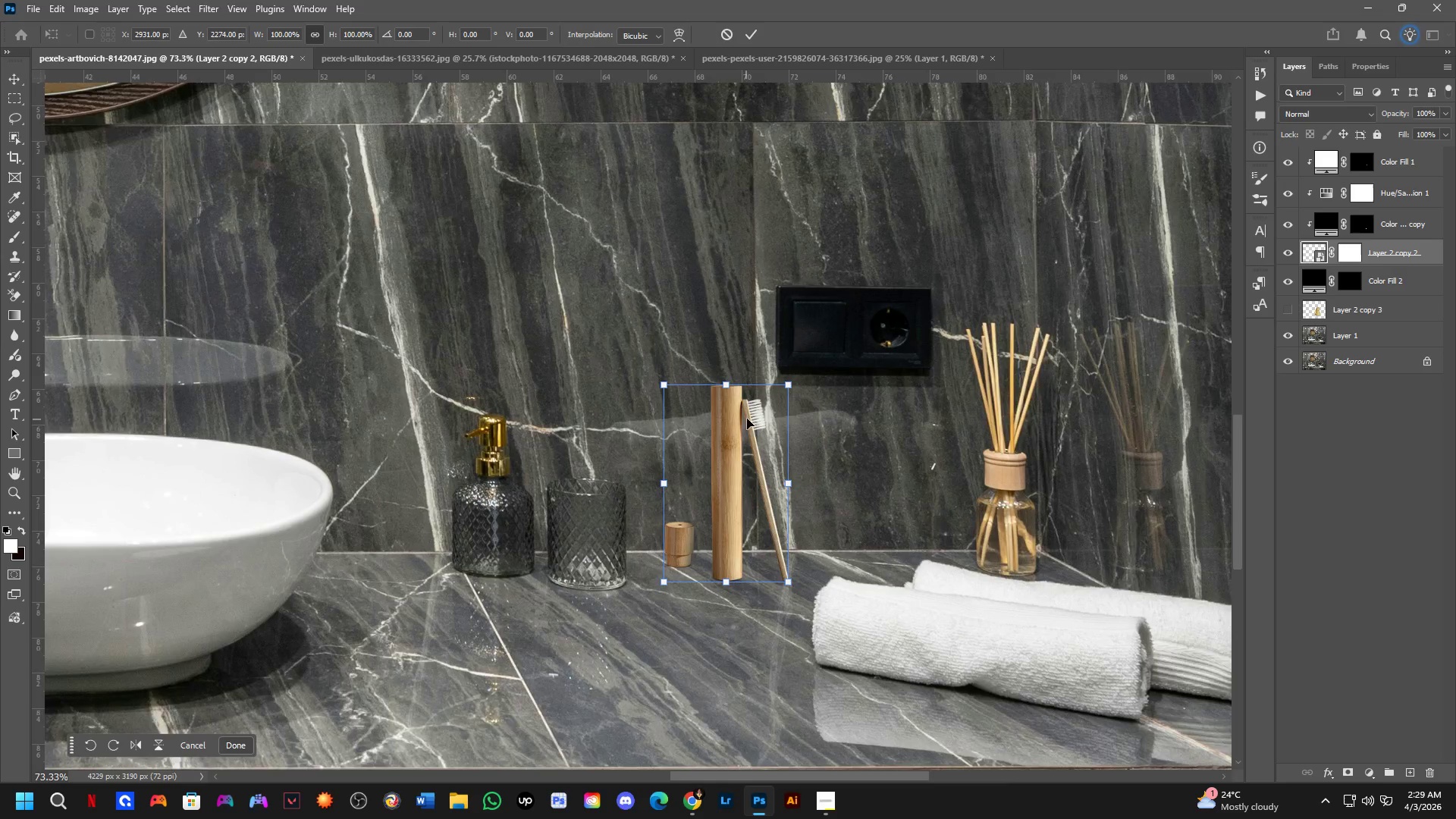 
scroll: coordinate [755, 389], scroll_direction: up, amount: 3.0
 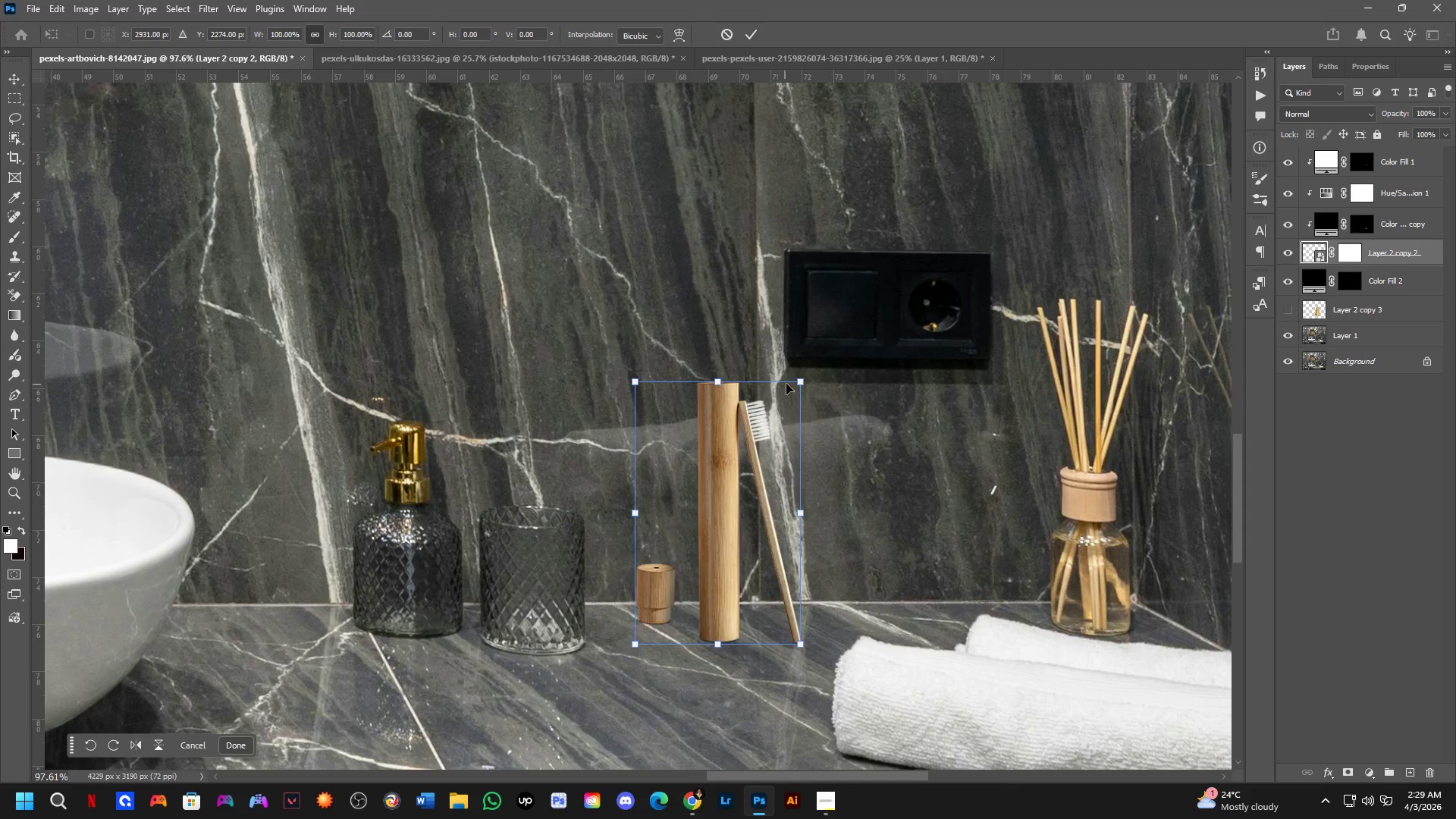 
left_click_drag(start_coordinate=[802, 381], to_coordinate=[816, 383])
 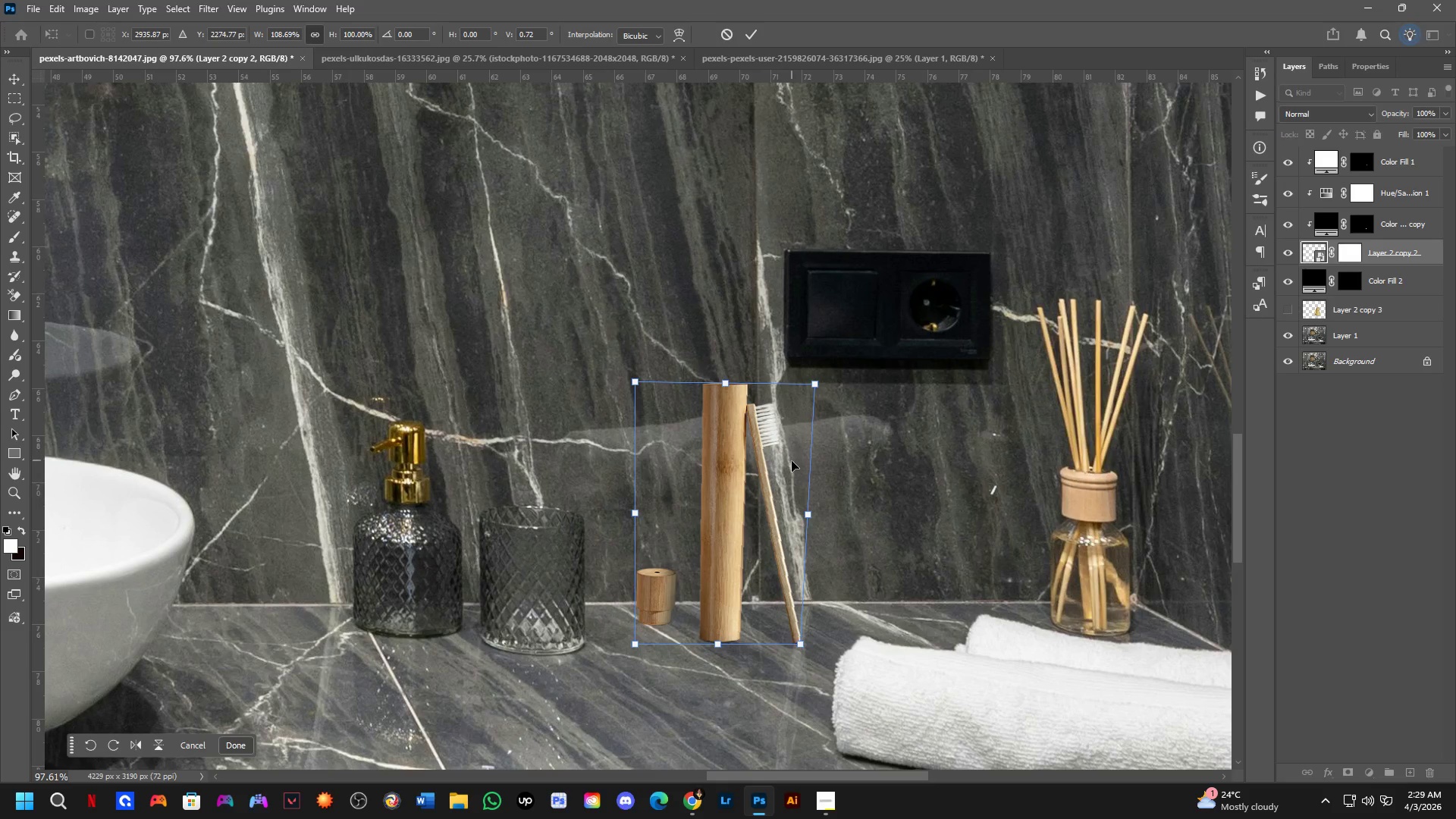 
key(Control+Z)
 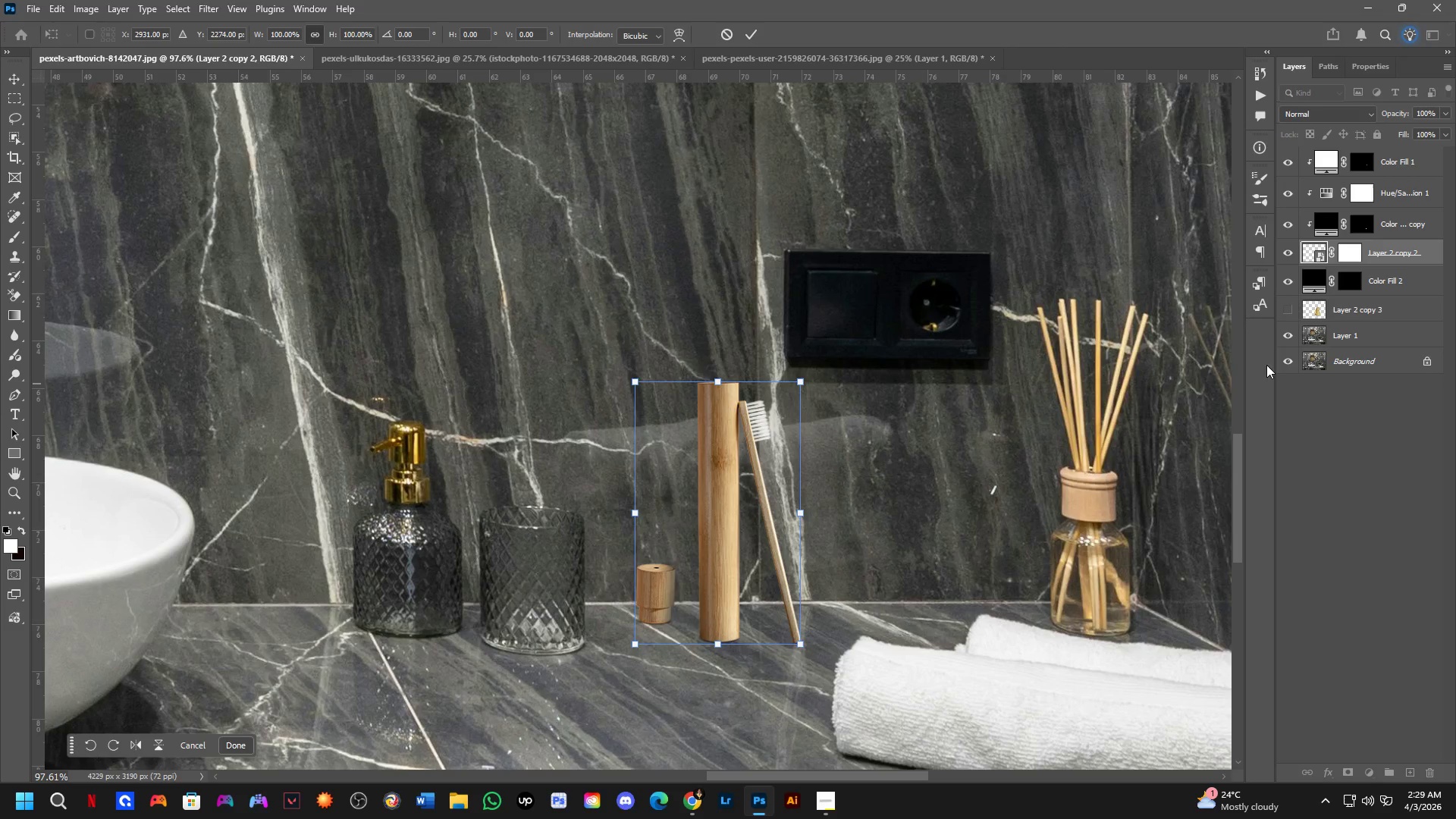 
hold_key(key=ControlLeft, duration=0.83)
double_click([1397, 235])
 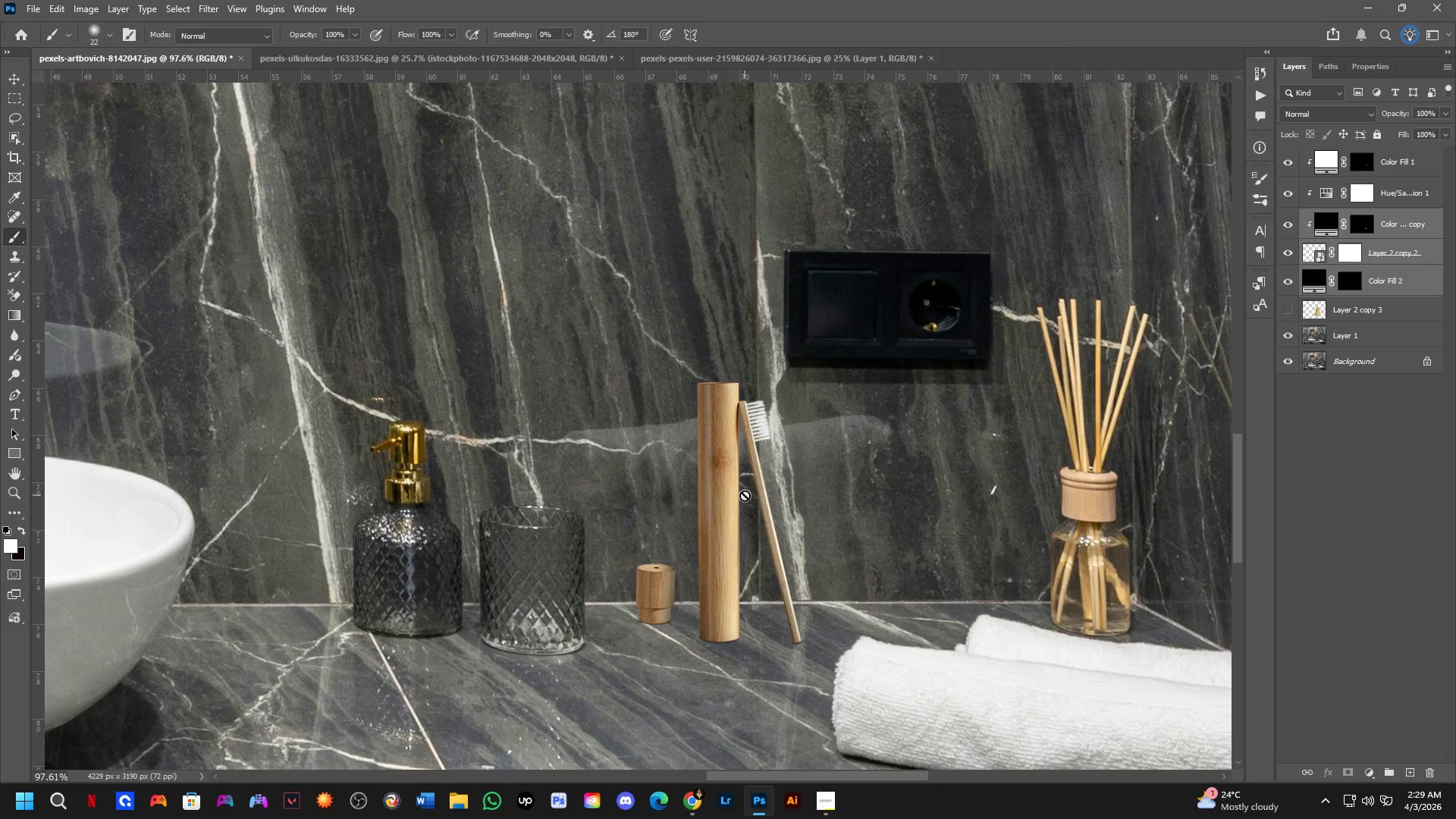 
key(Control+T)
 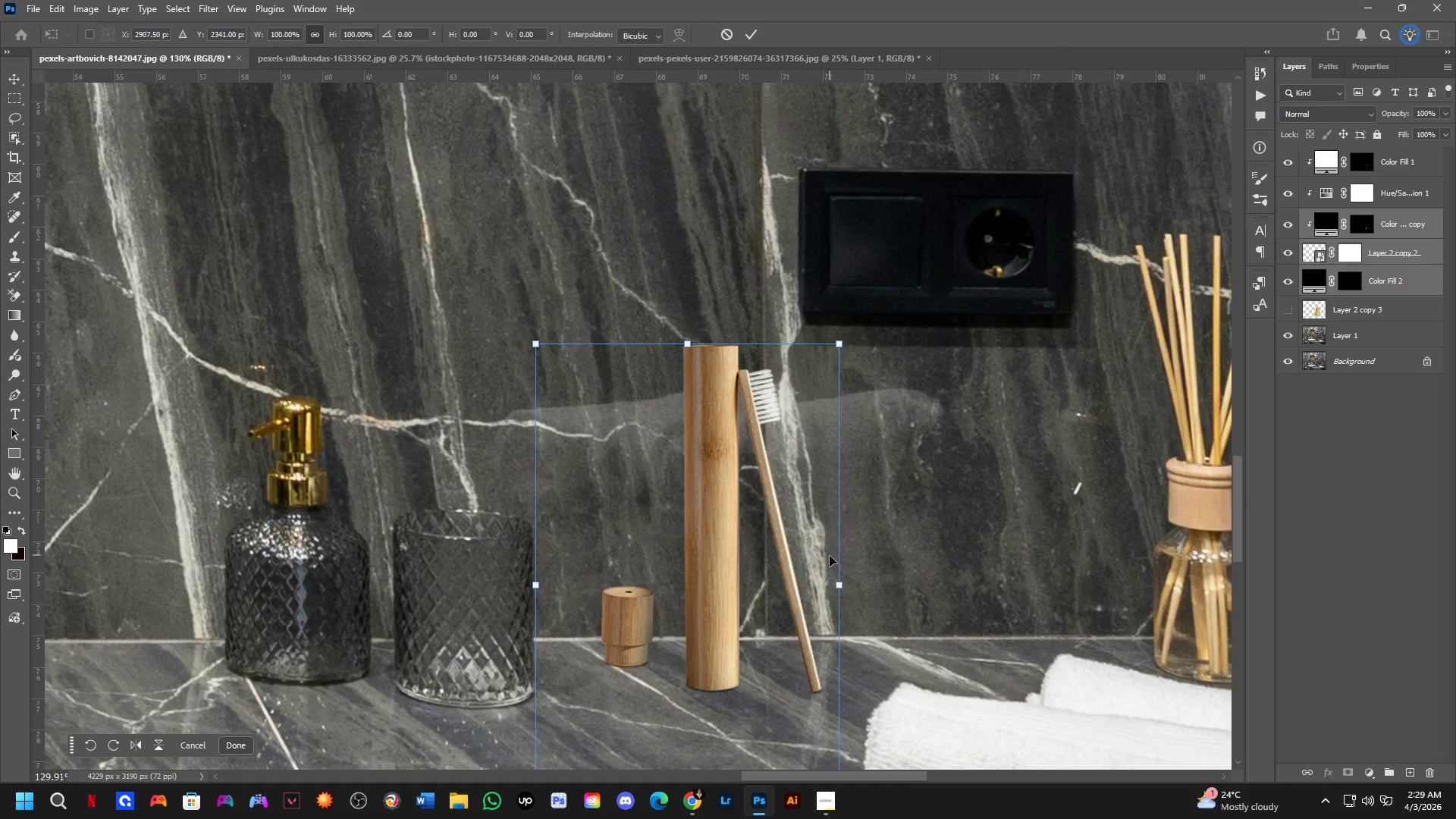 
scroll: coordinate [736, 494], scroll_direction: up, amount: 3.0
 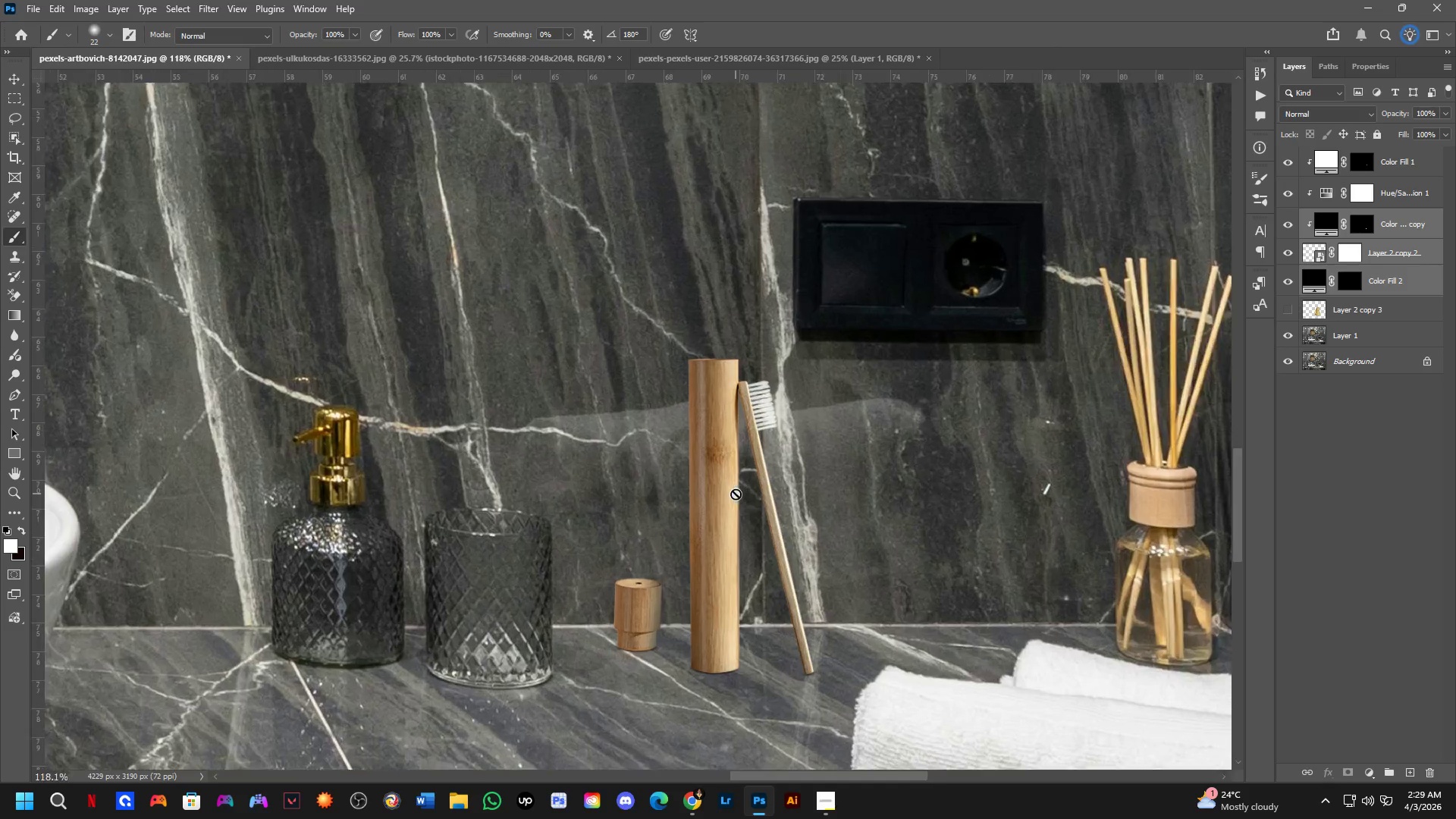 
key(Control+ControlLeft)
 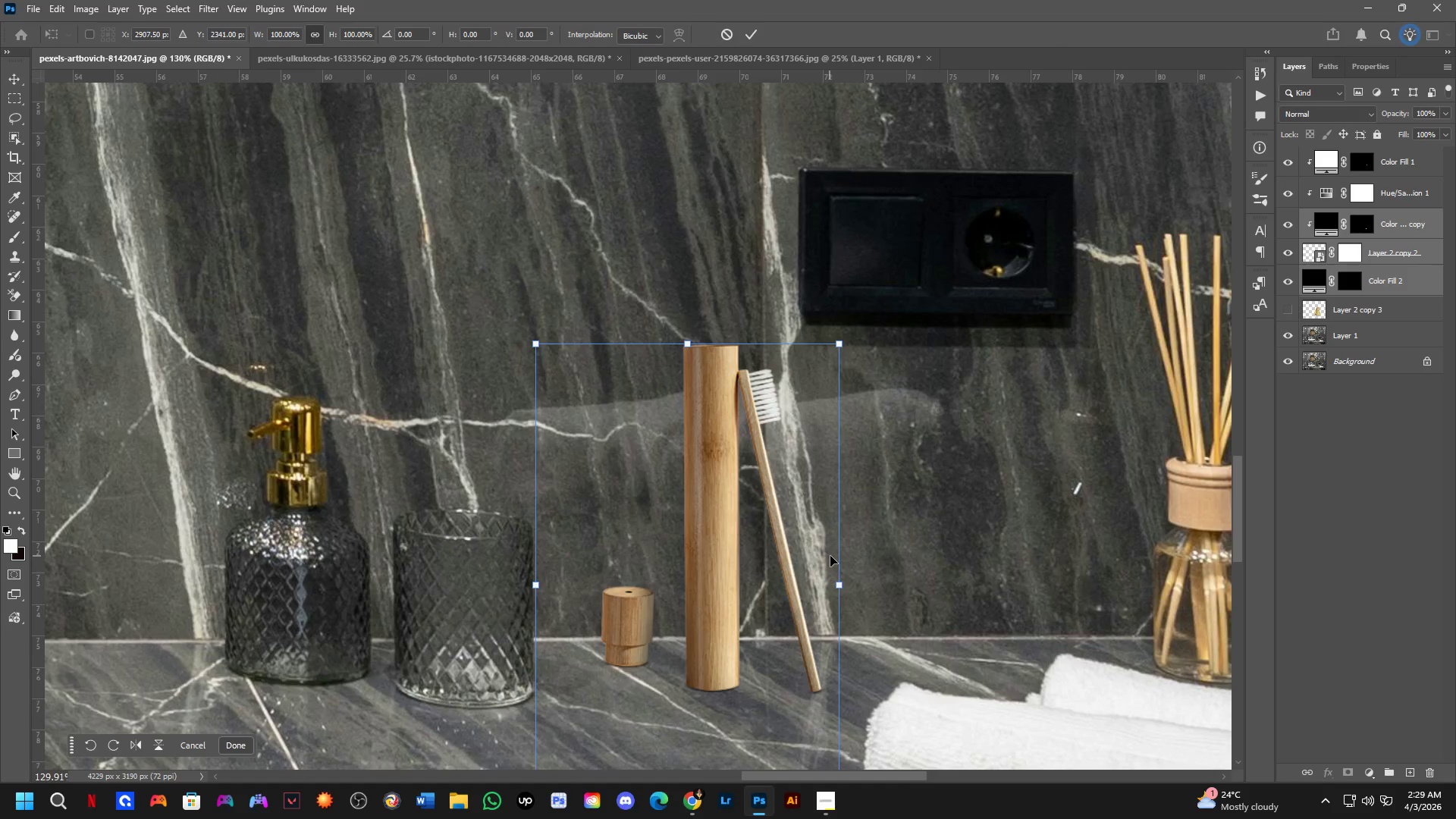 
key(Control+ControlLeft)
 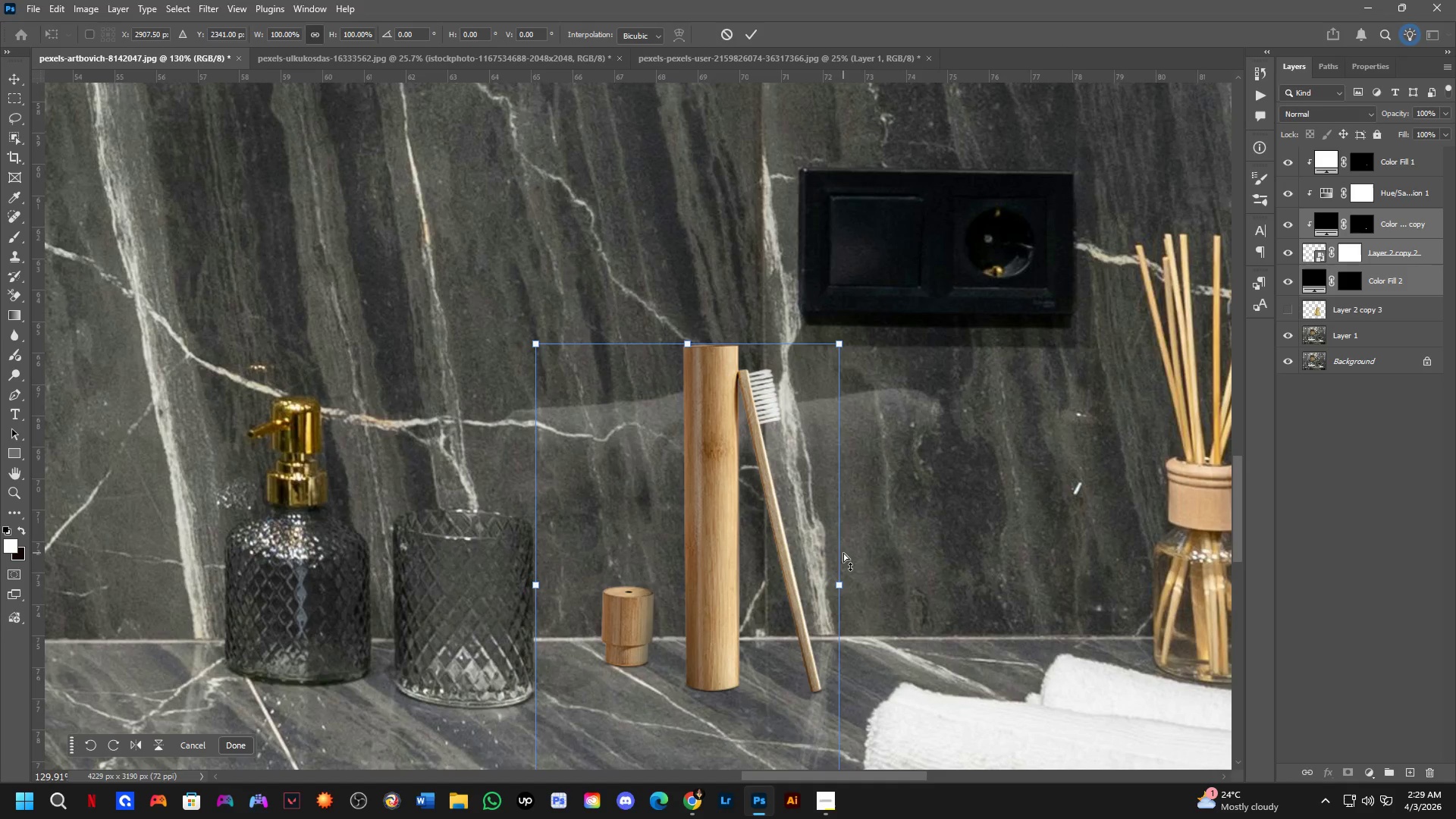 
key(Control+Z)
 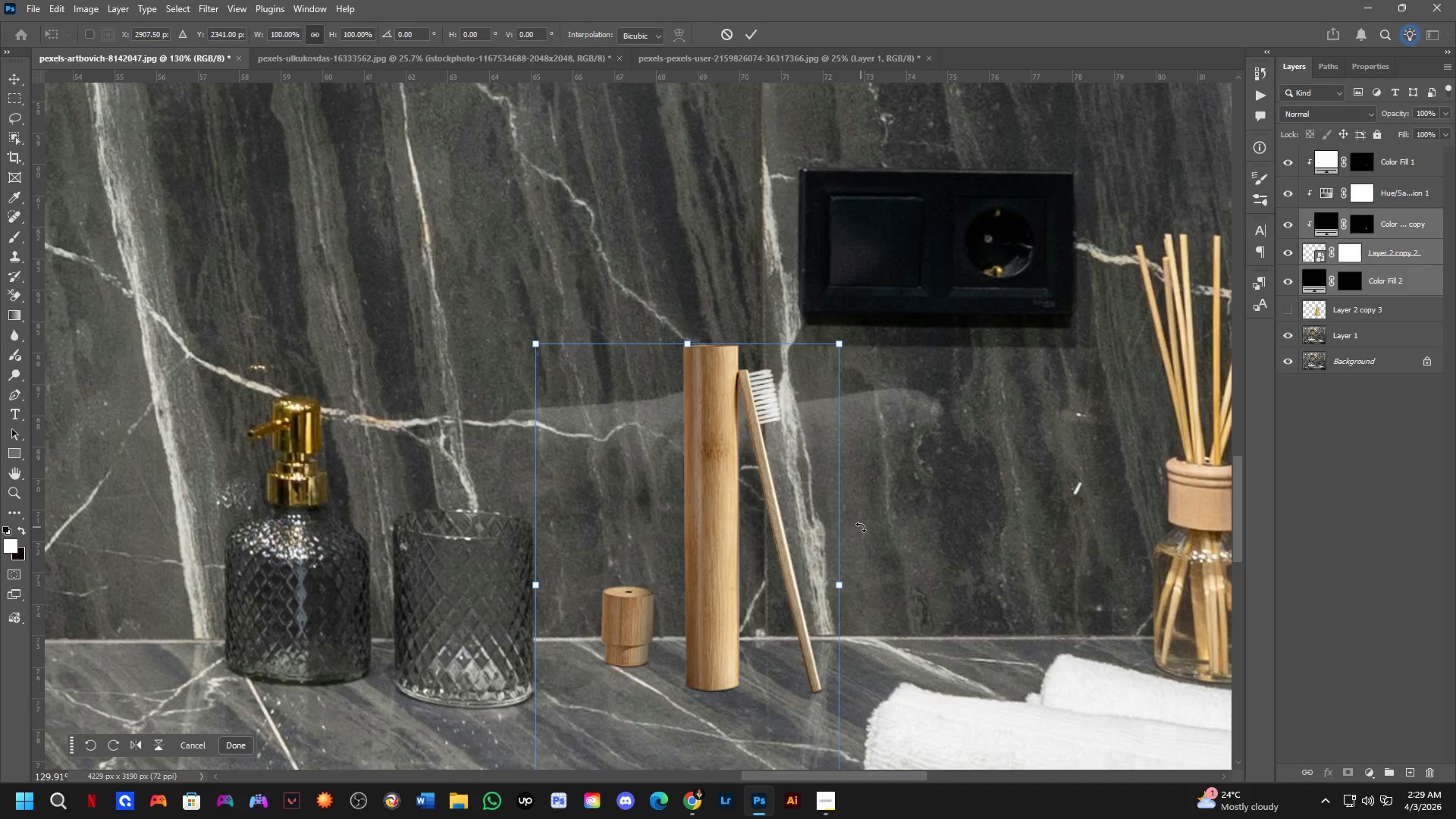 
key(NumpadEnter)
 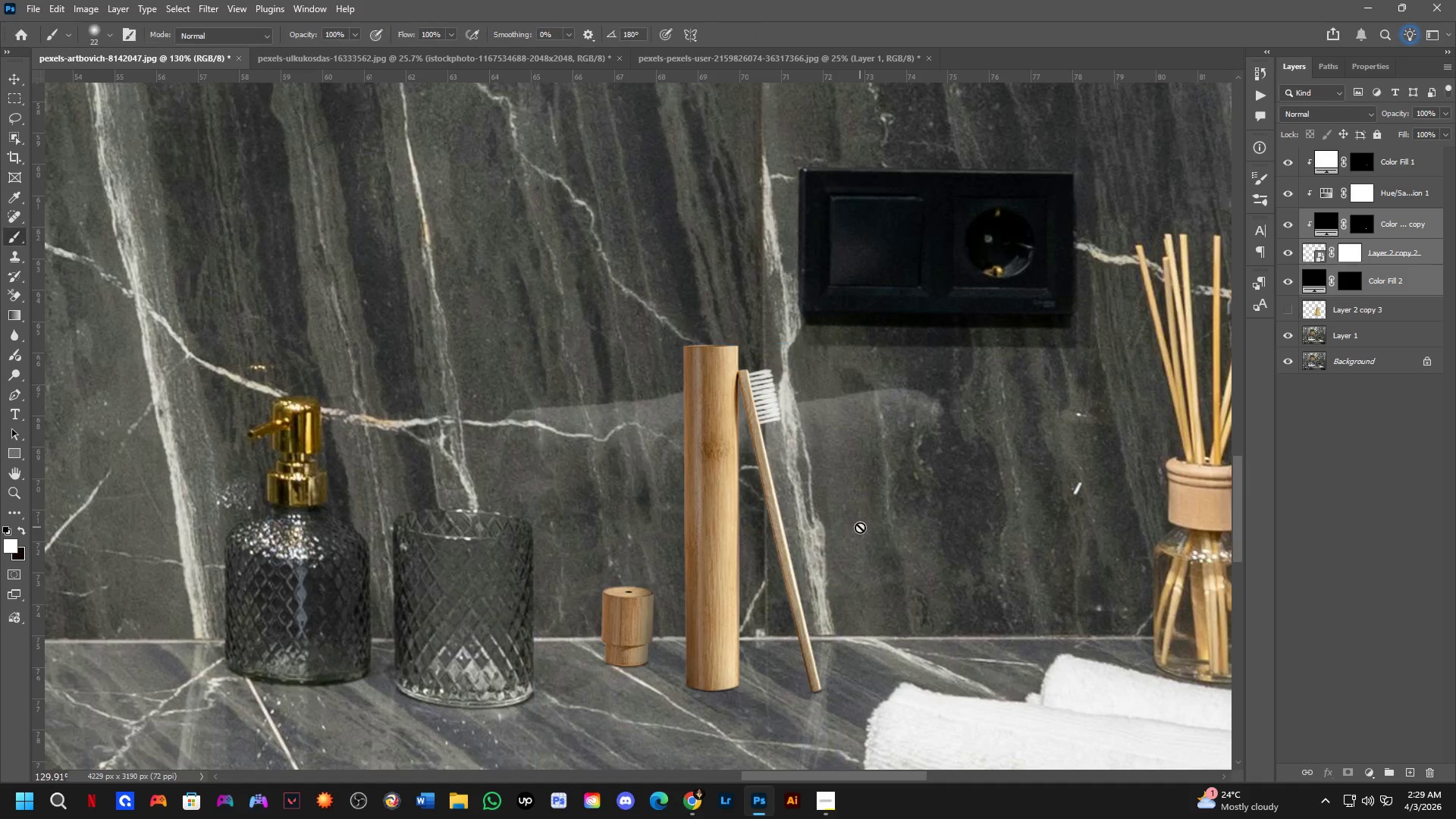 
key(Control+Z)
 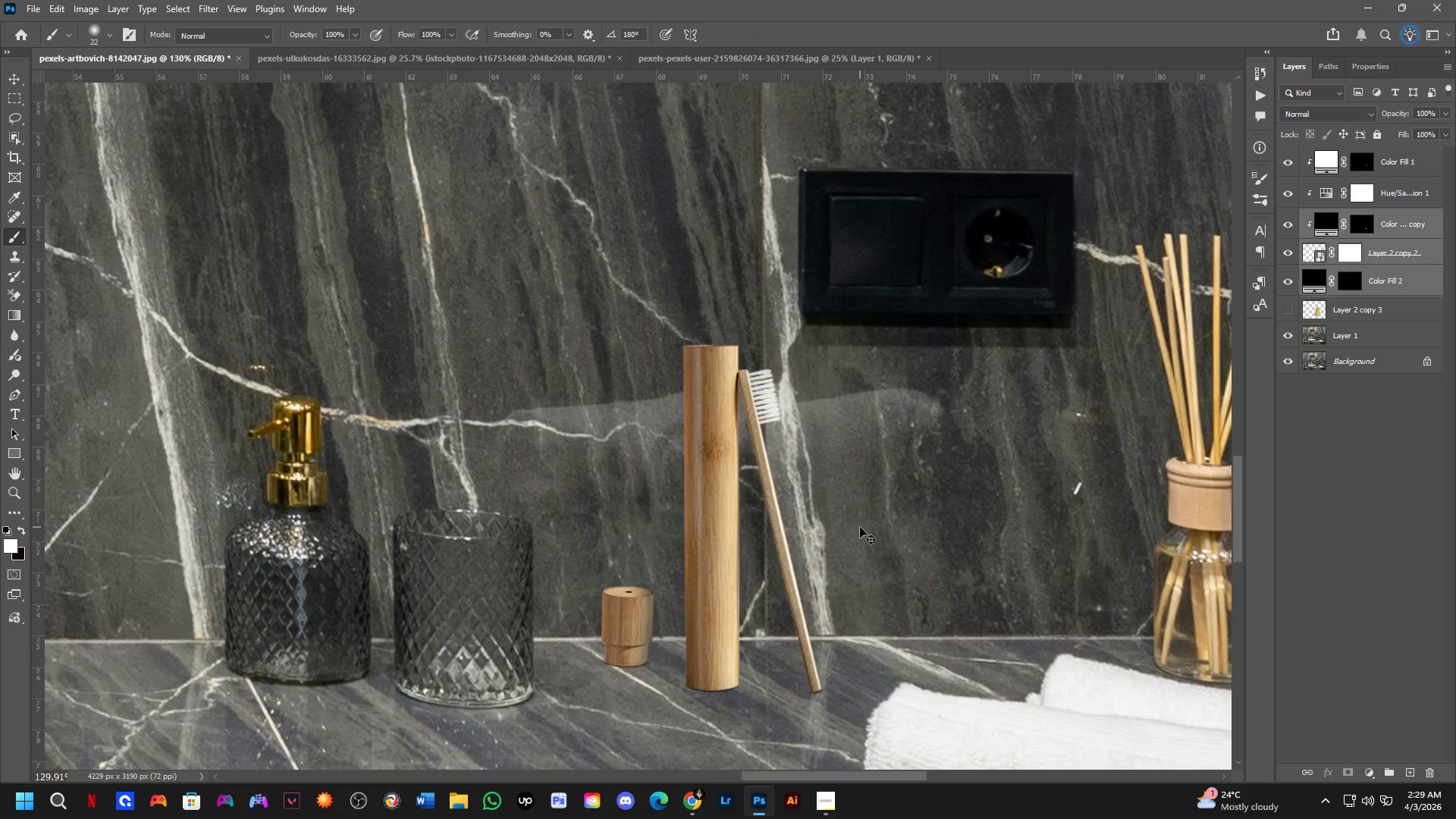 
key(Control+Z)
 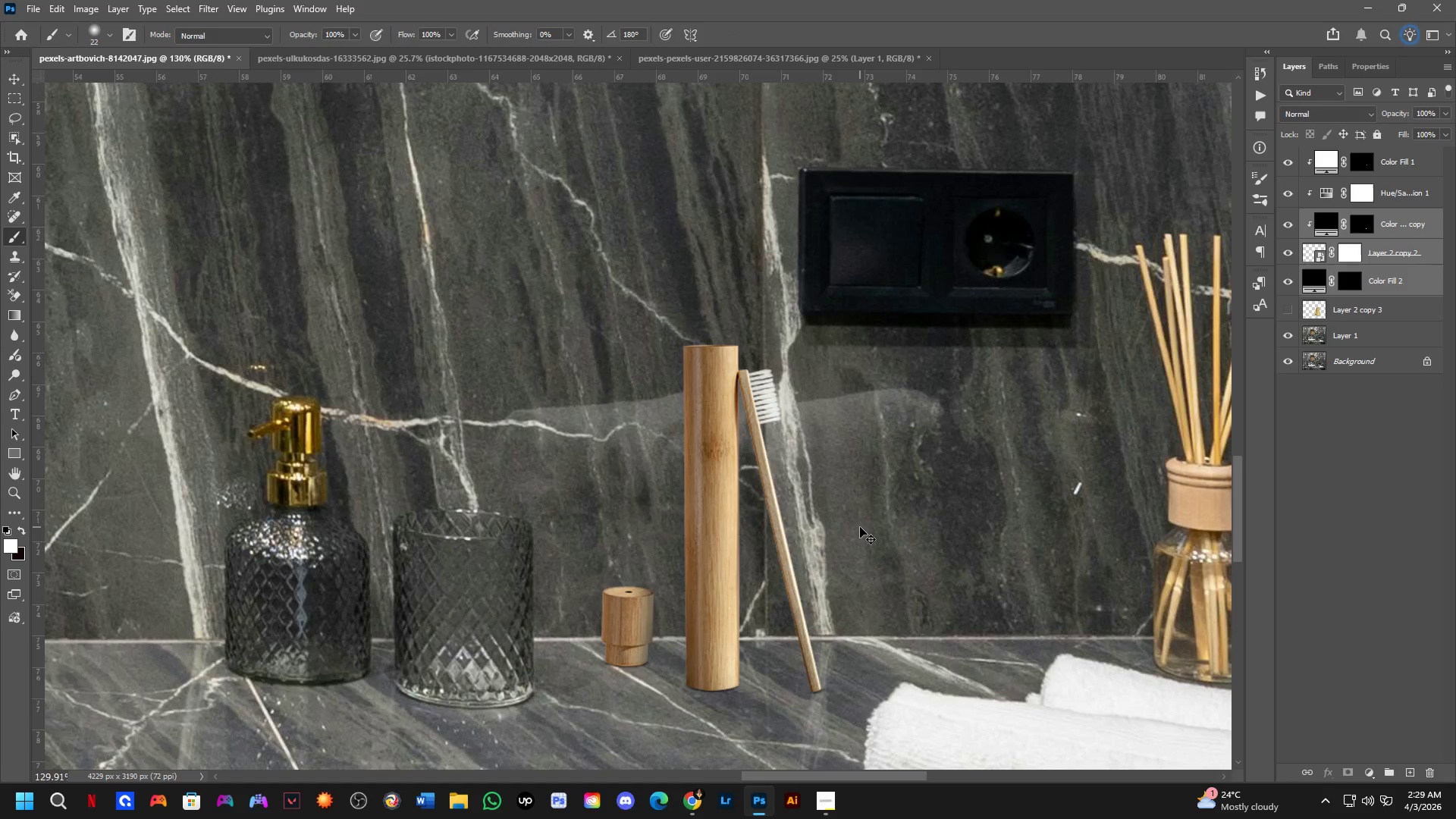 
key(Control+Shift+Z)
 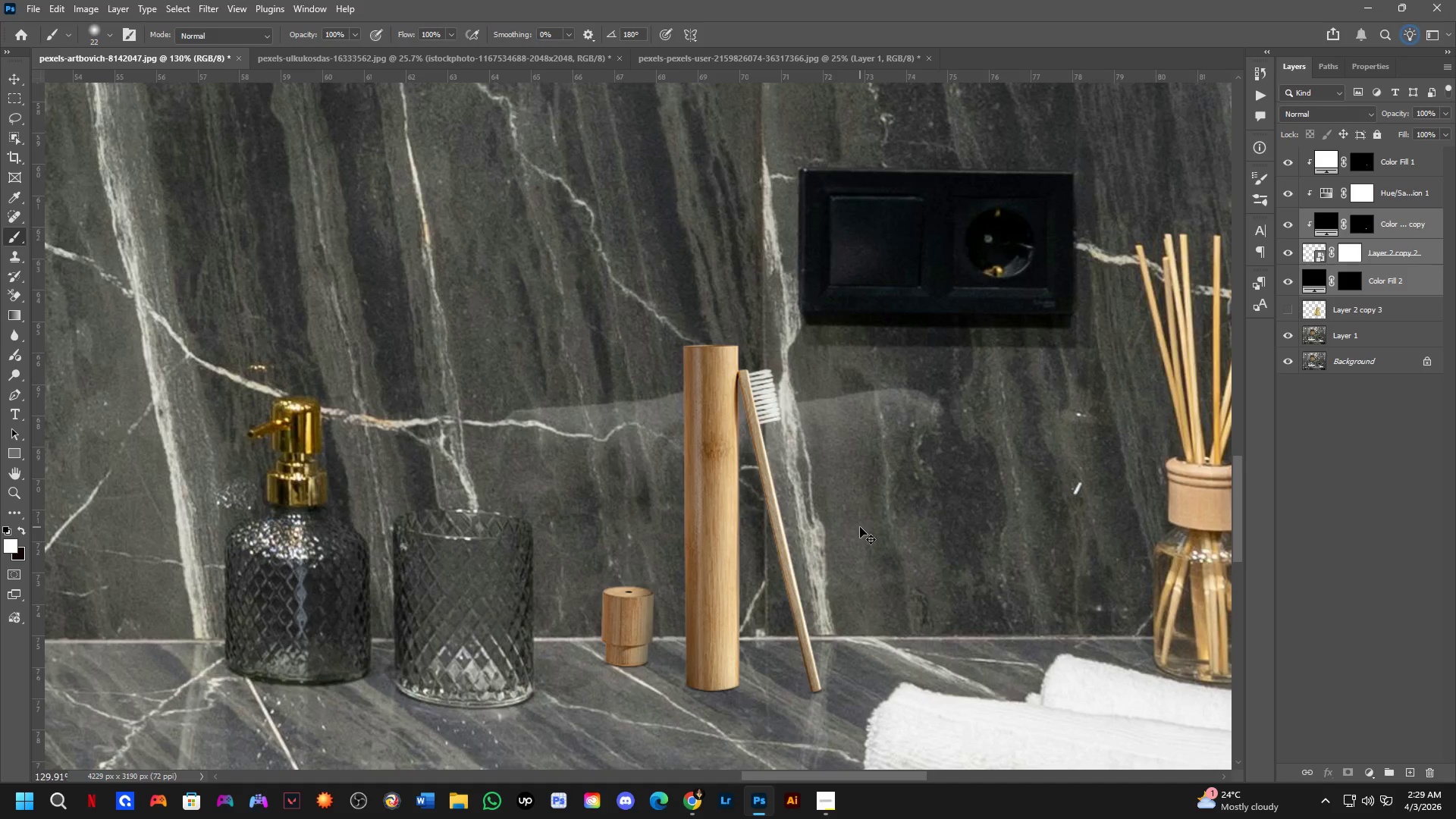 
key(Control+Shift+Z)
 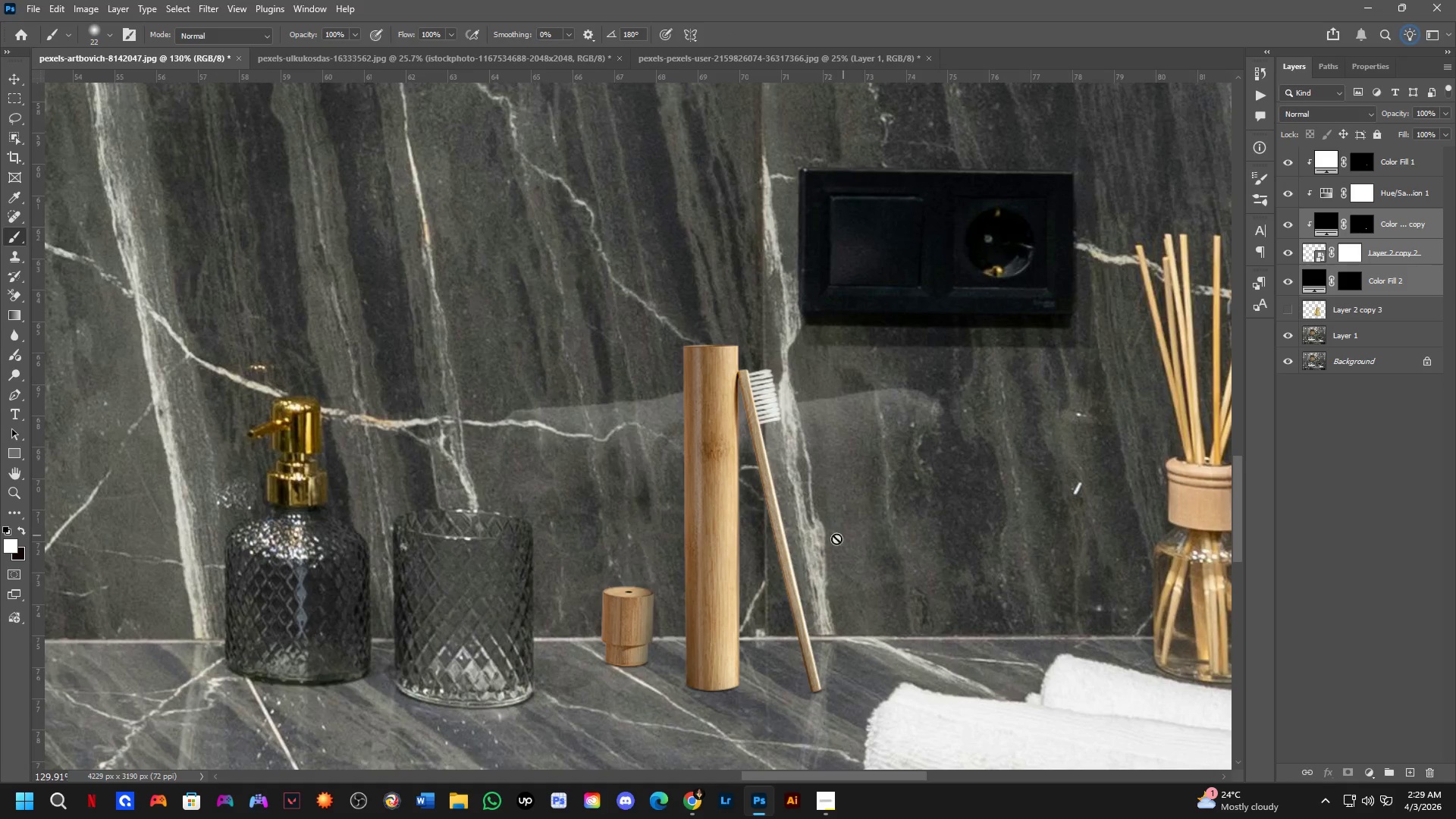 
key(Control+T)
 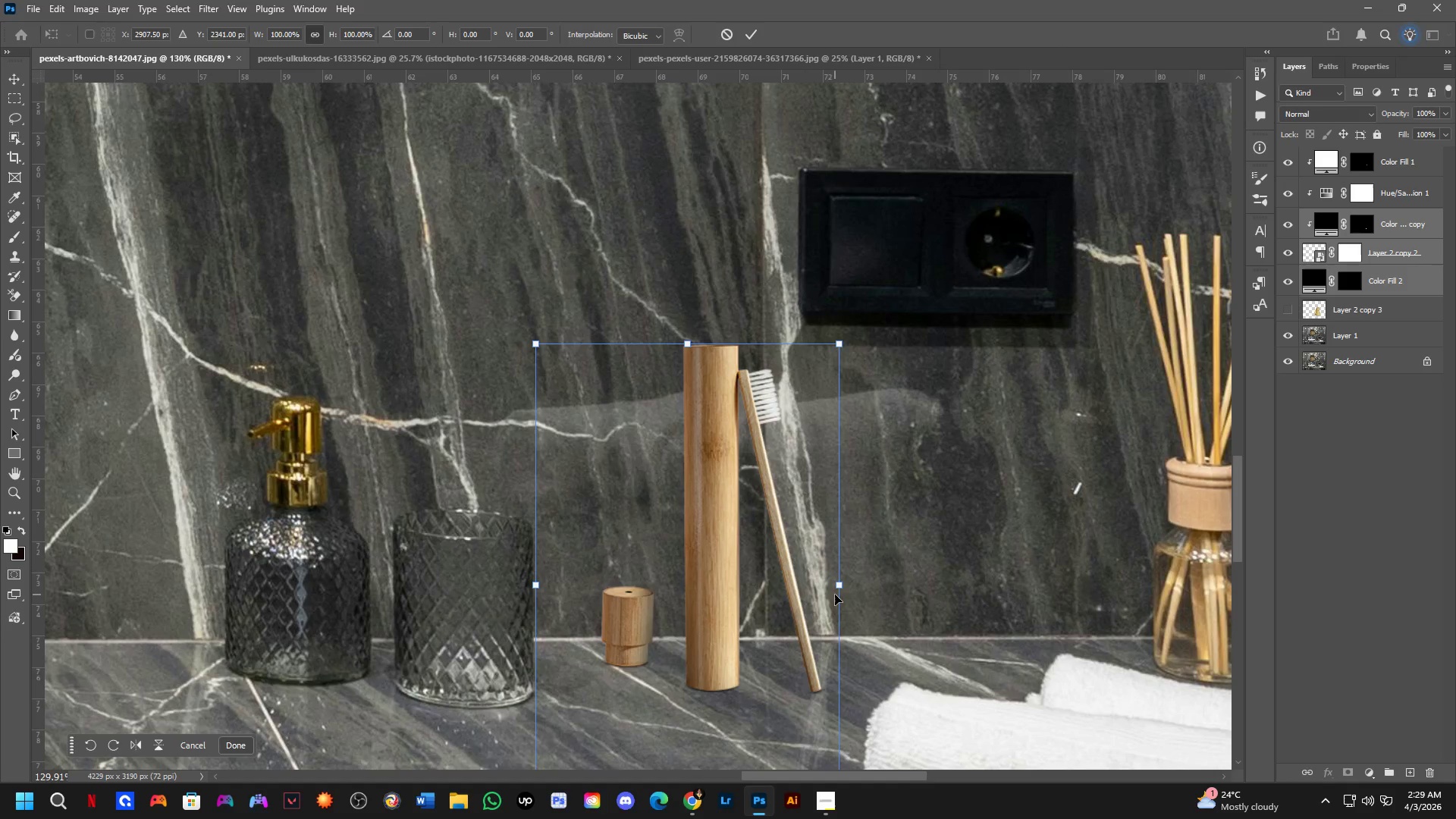 
hold_key(key=ShiftLeft, duration=2.53)
left_click_drag(start_coordinate=[844, 590], to_coordinate=[877, 588])
 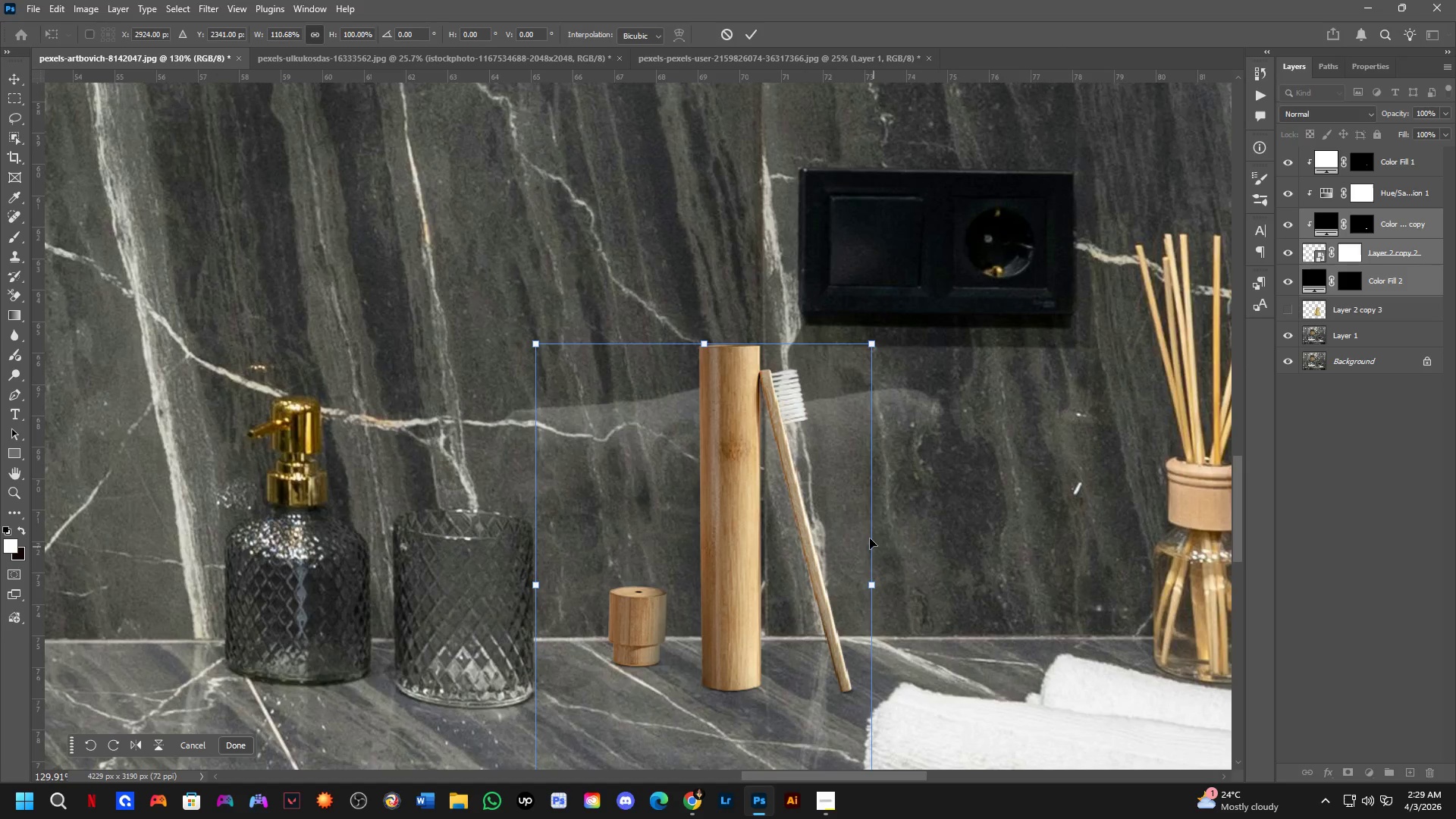 
key(Shift+ShiftLeft)
 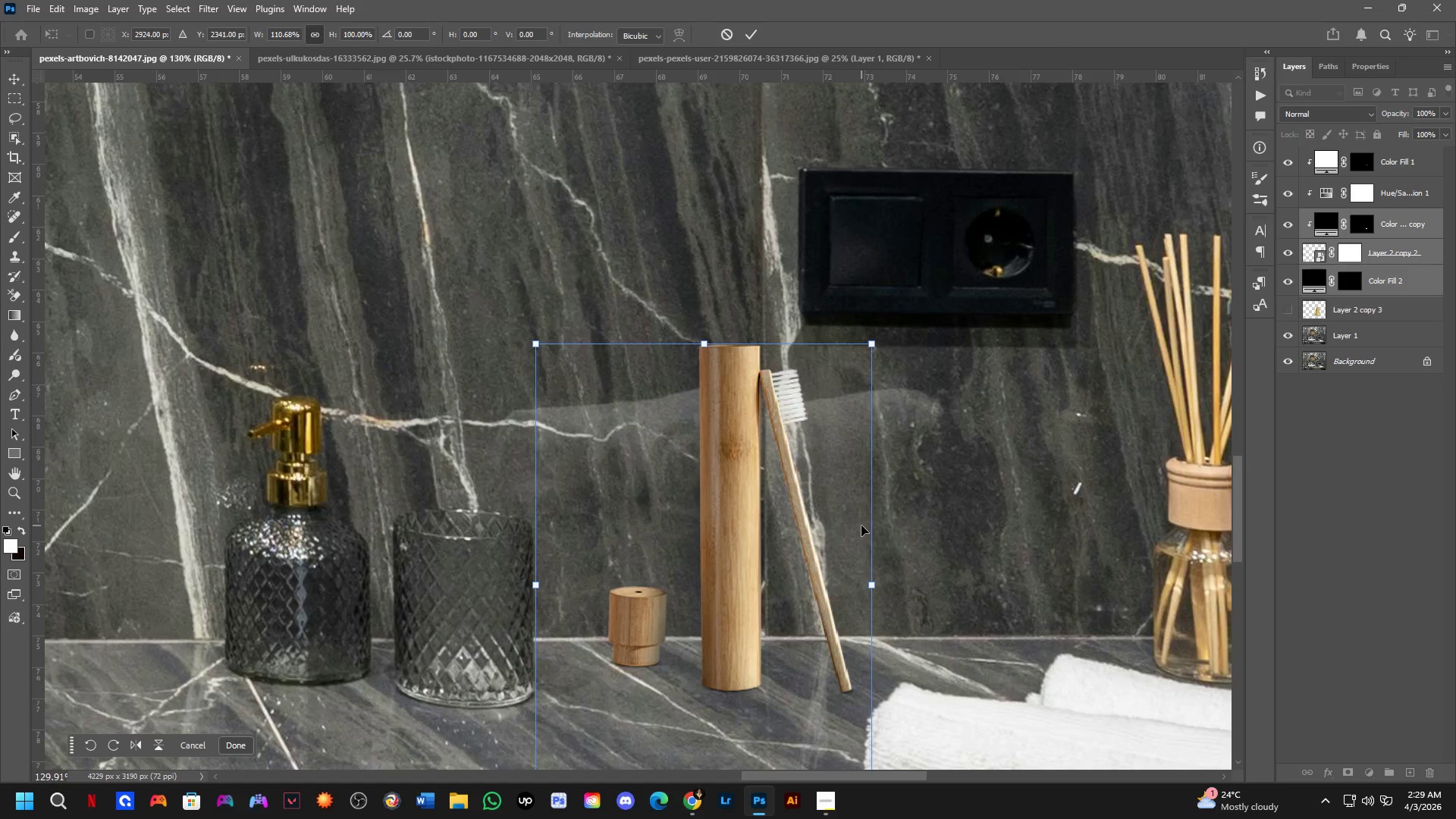 
scroll: coordinate [861, 526], scroll_direction: down, amount: 4.0
 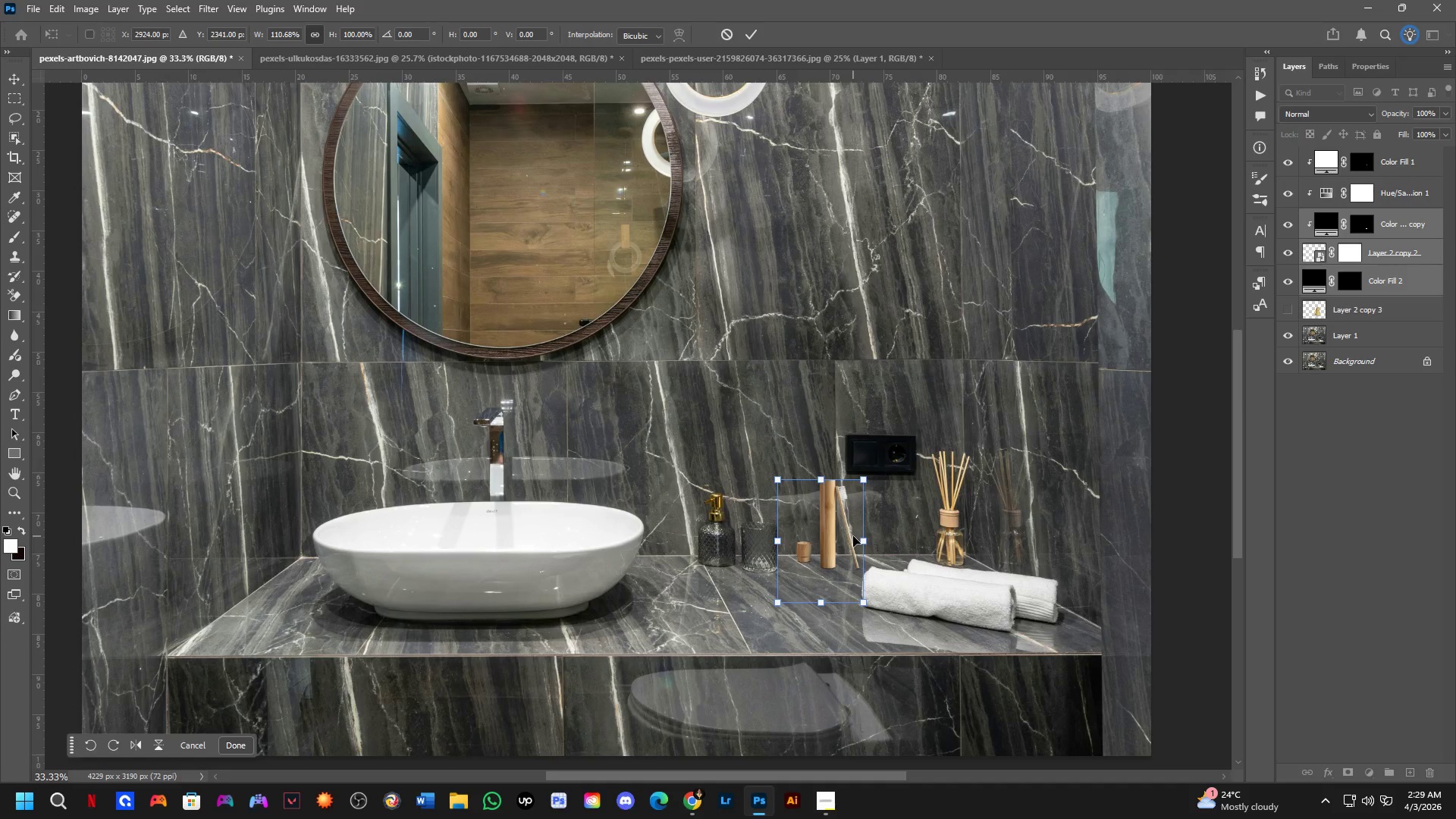 
key(Shift+ShiftLeft)
 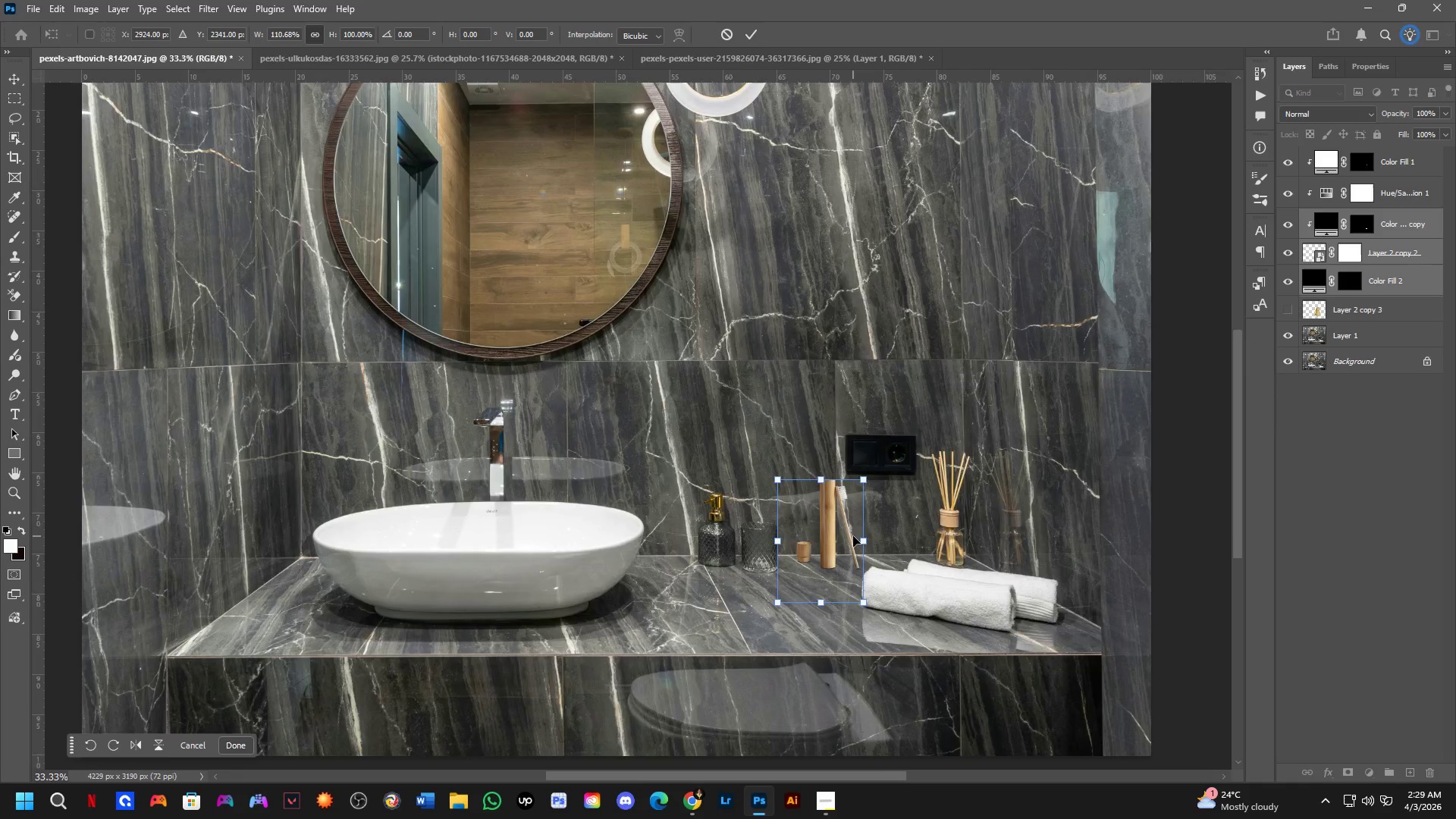 
scroll: coordinate [858, 453], scroll_direction: up, amount: 6.0
 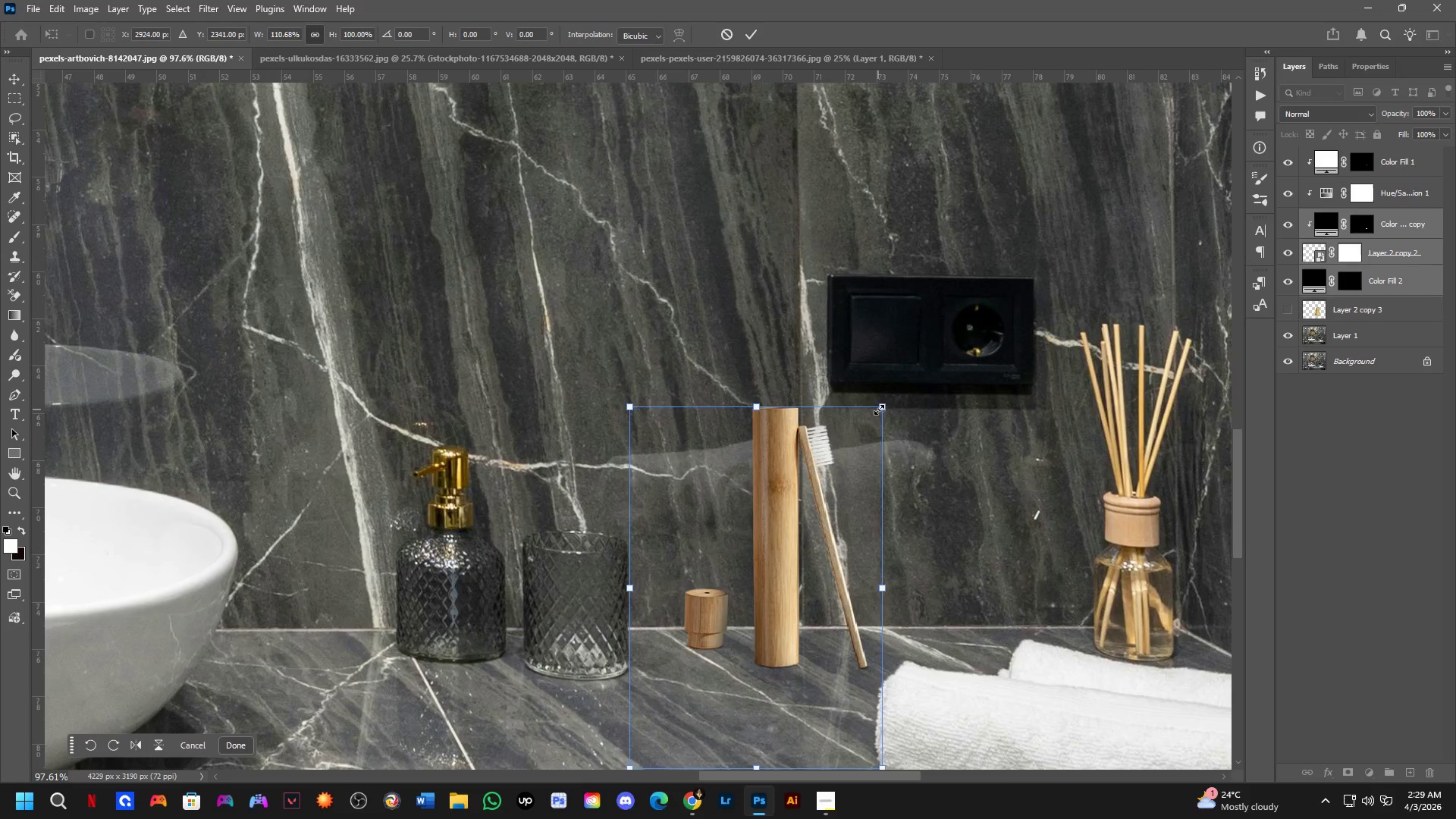 
left_click_drag(start_coordinate=[884, 405], to_coordinate=[899, 399])
 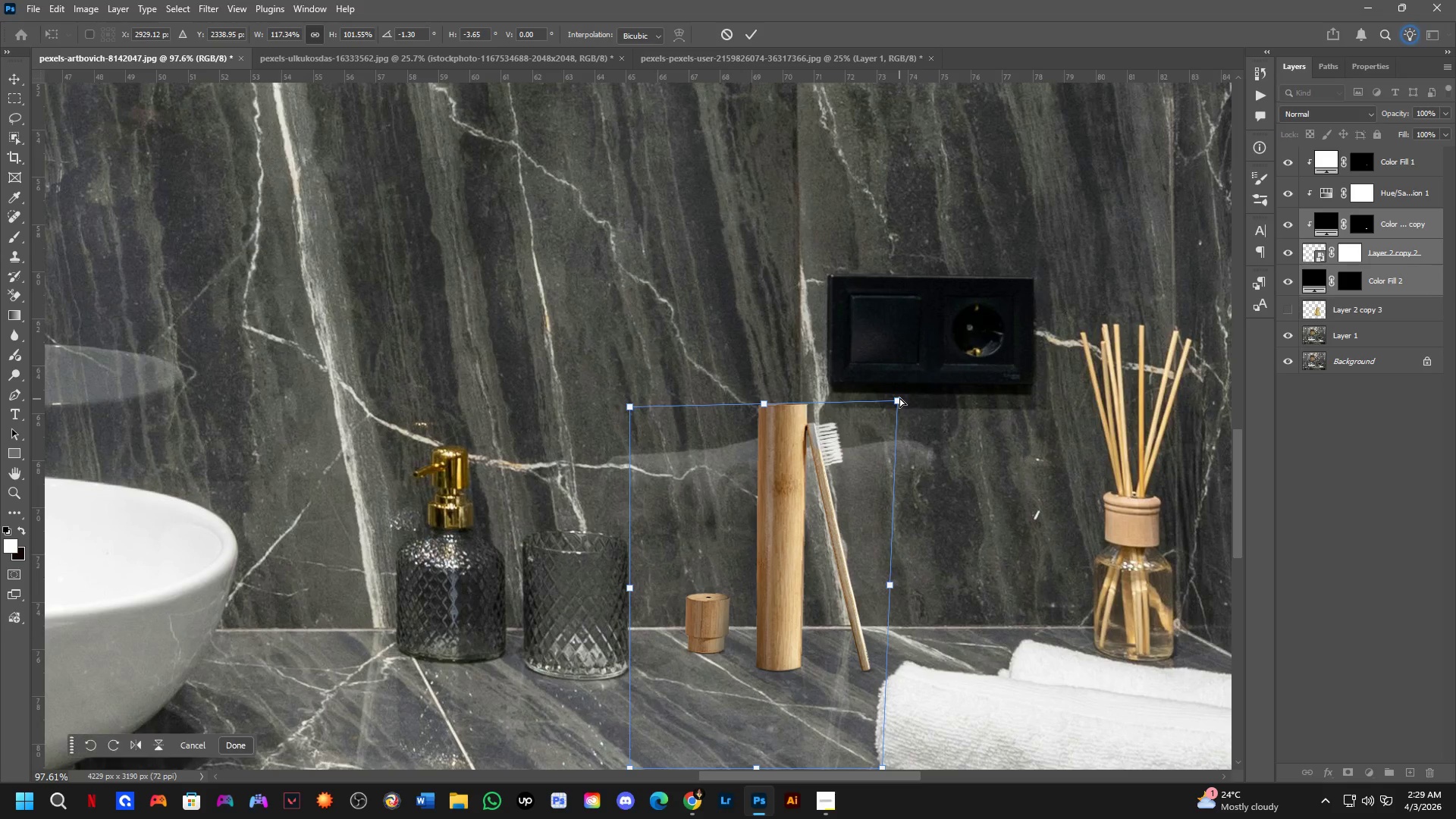 
key(Control+Z)
 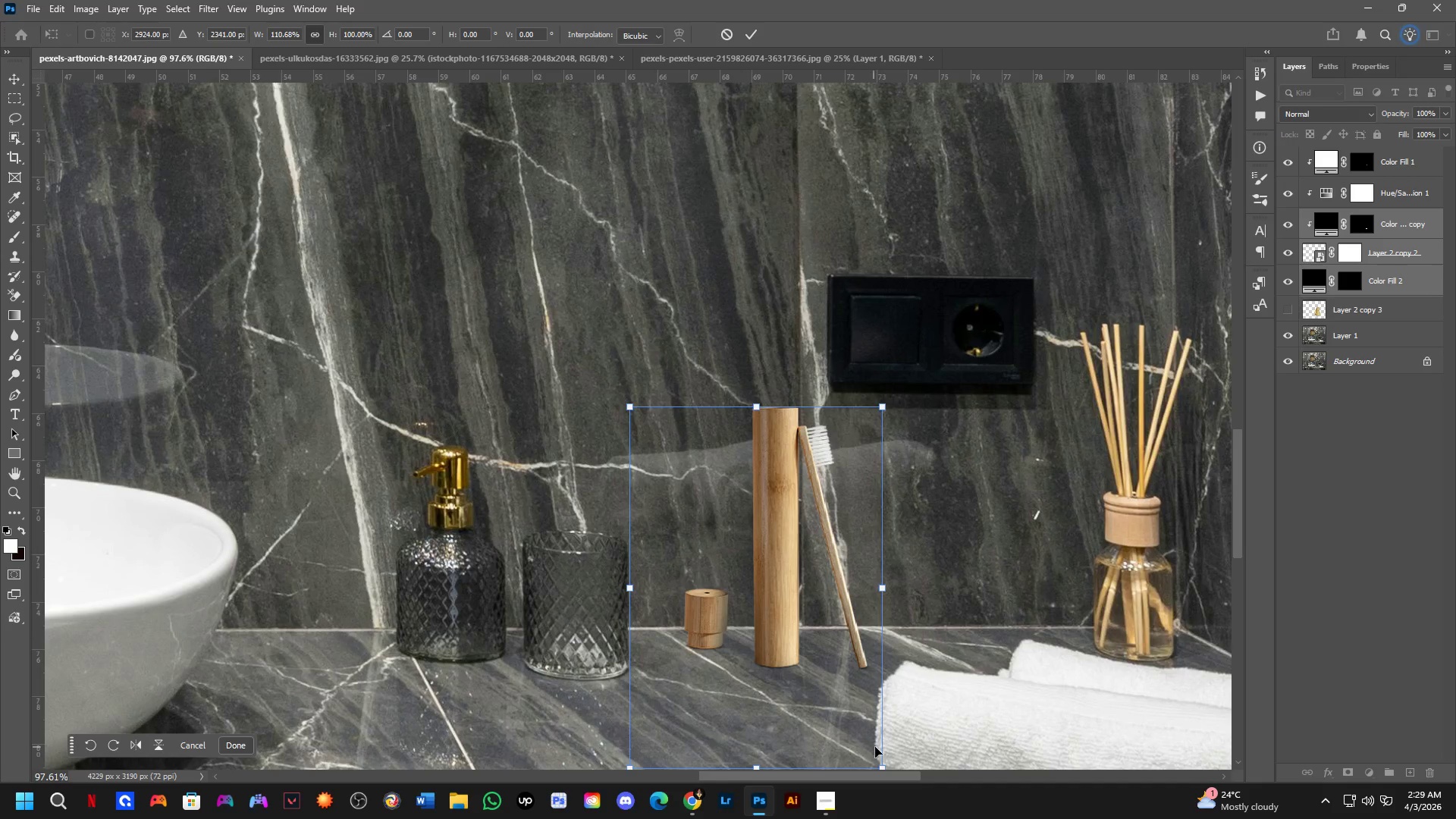 
hold_key(key=ControlLeft, duration=2.14)
left_click_drag(start_coordinate=[883, 768], to_coordinate=[928, 764])
 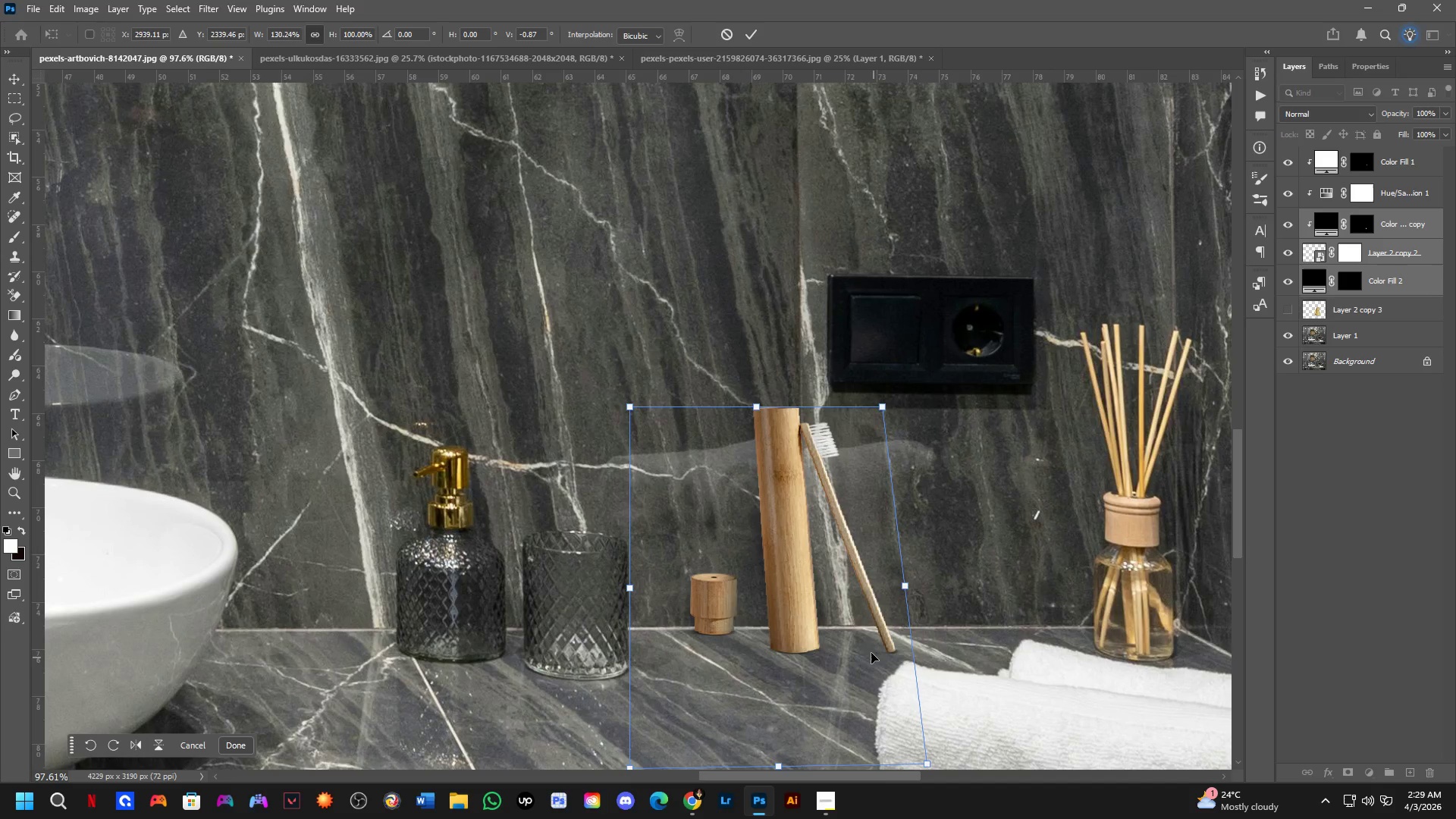 
key(Control+Z)
 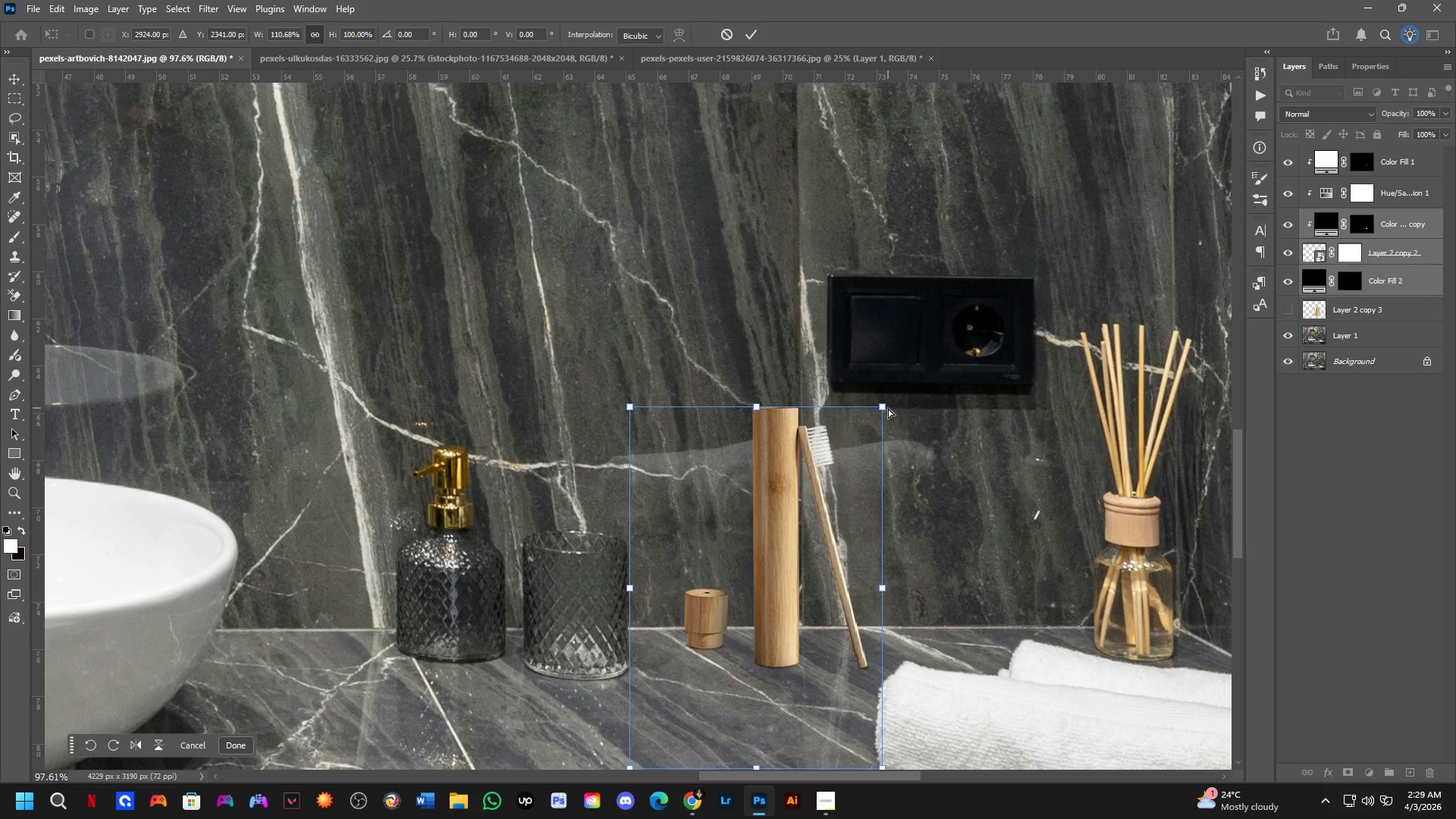 
left_click_drag(start_coordinate=[883, 406], to_coordinate=[905, 409])
 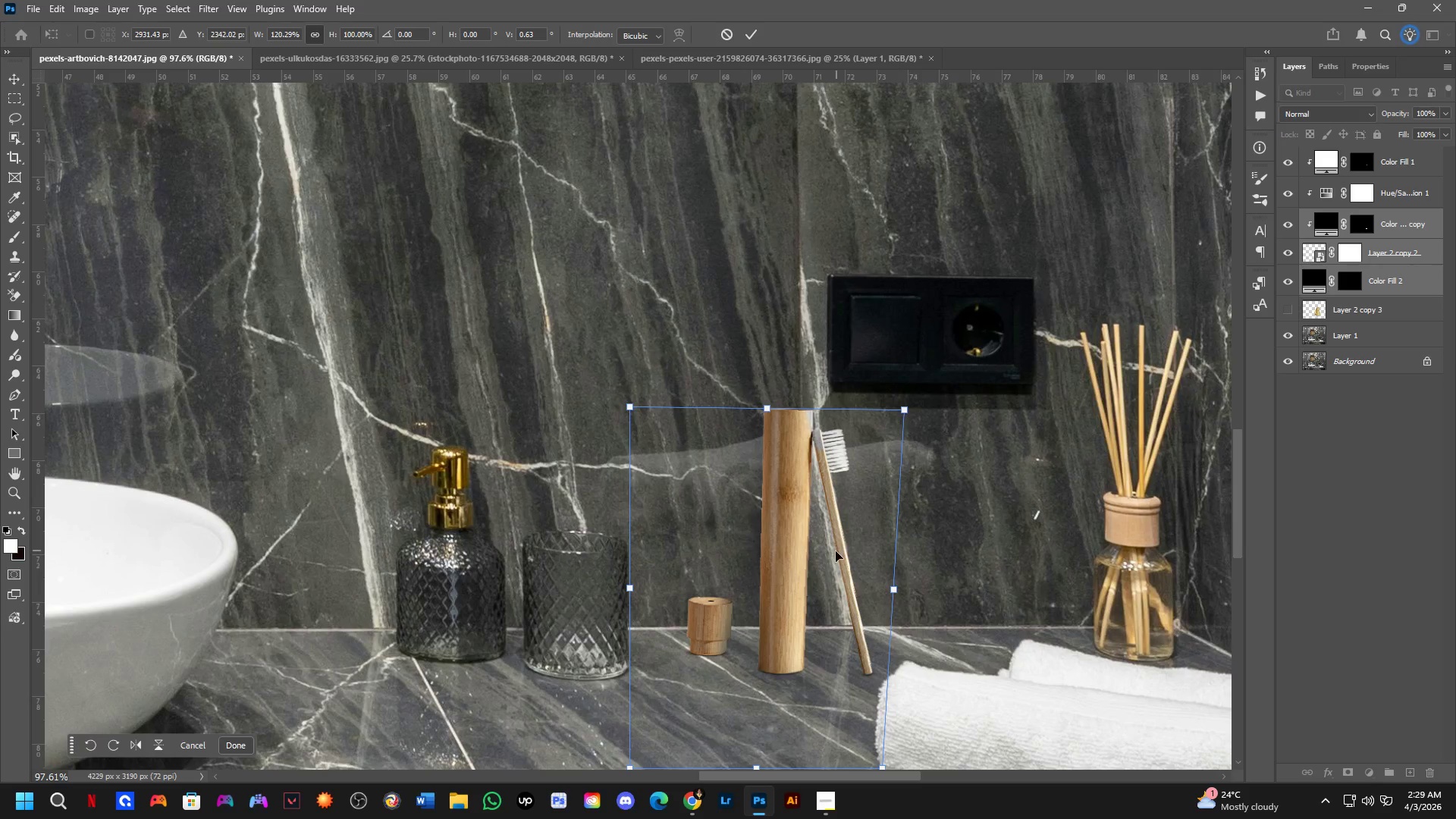 
hold_key(key=ControlLeft, duration=0.88)
left_click_drag(start_coordinate=[834, 551], to_coordinate=[830, 564])
 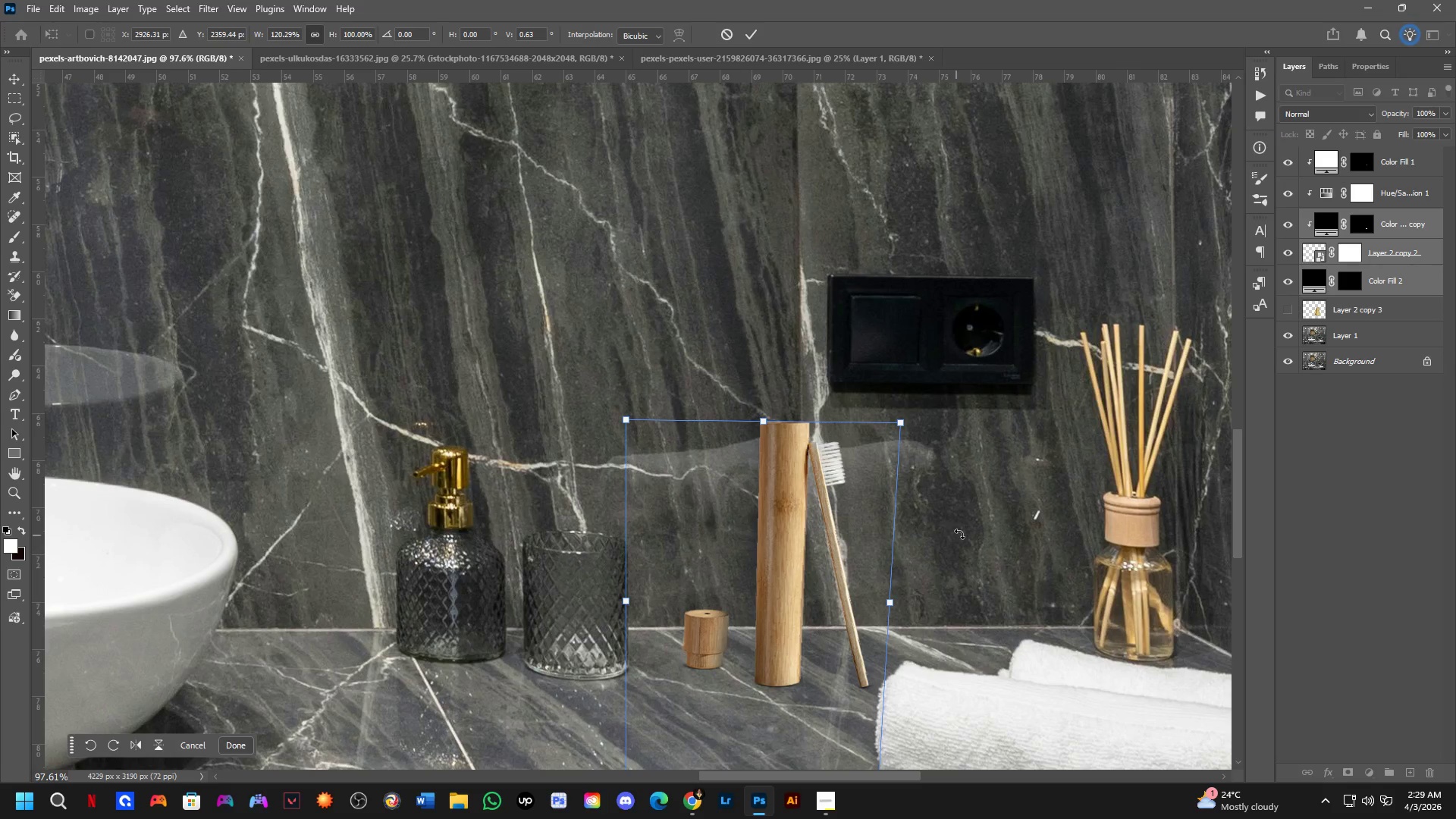 
left_click_drag(start_coordinate=[962, 531], to_coordinate=[966, 522])
 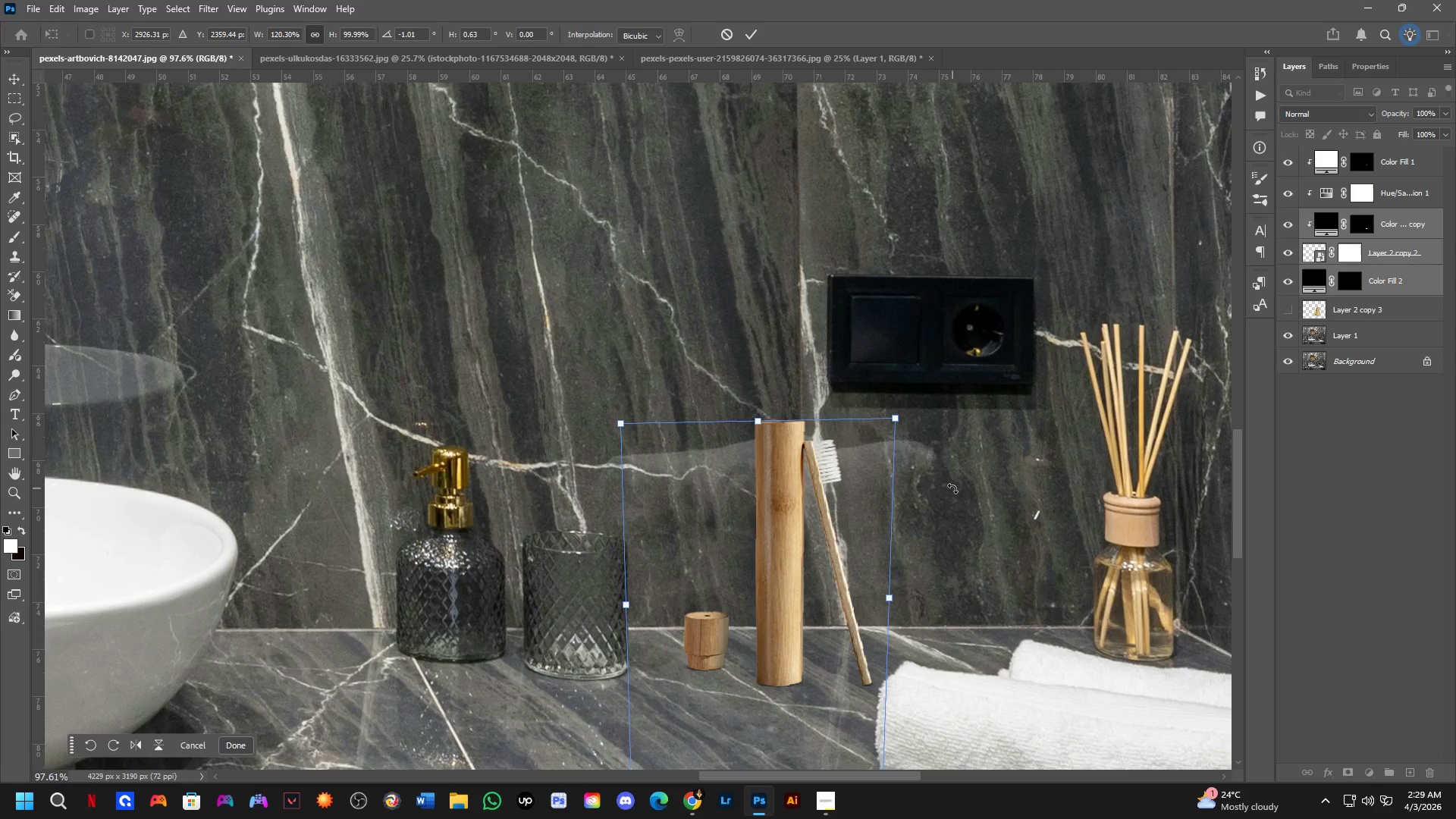 
key(NumpadEnter)
 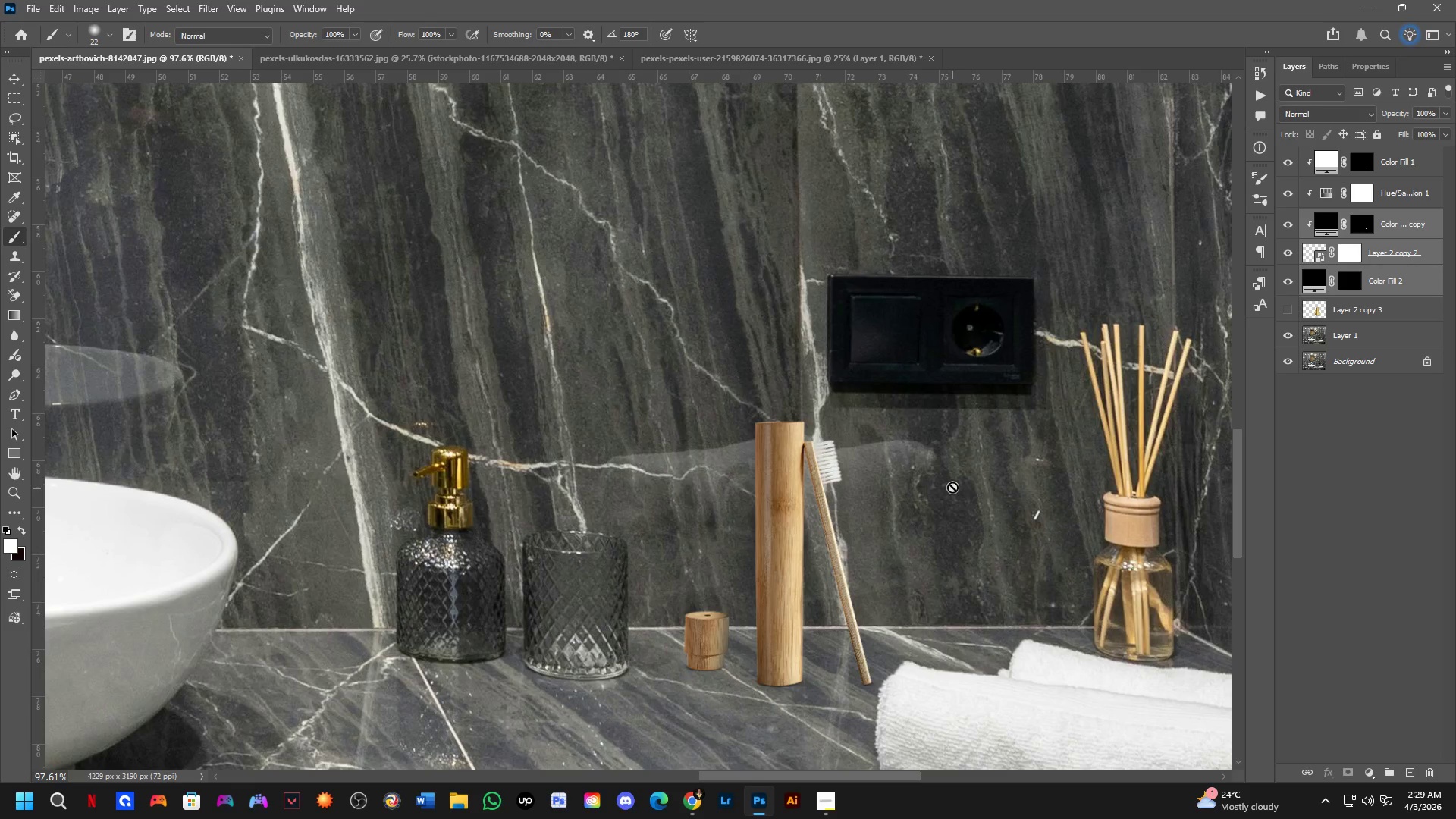 
scroll: coordinate [993, 644], scroll_direction: down, amount: 14.0
 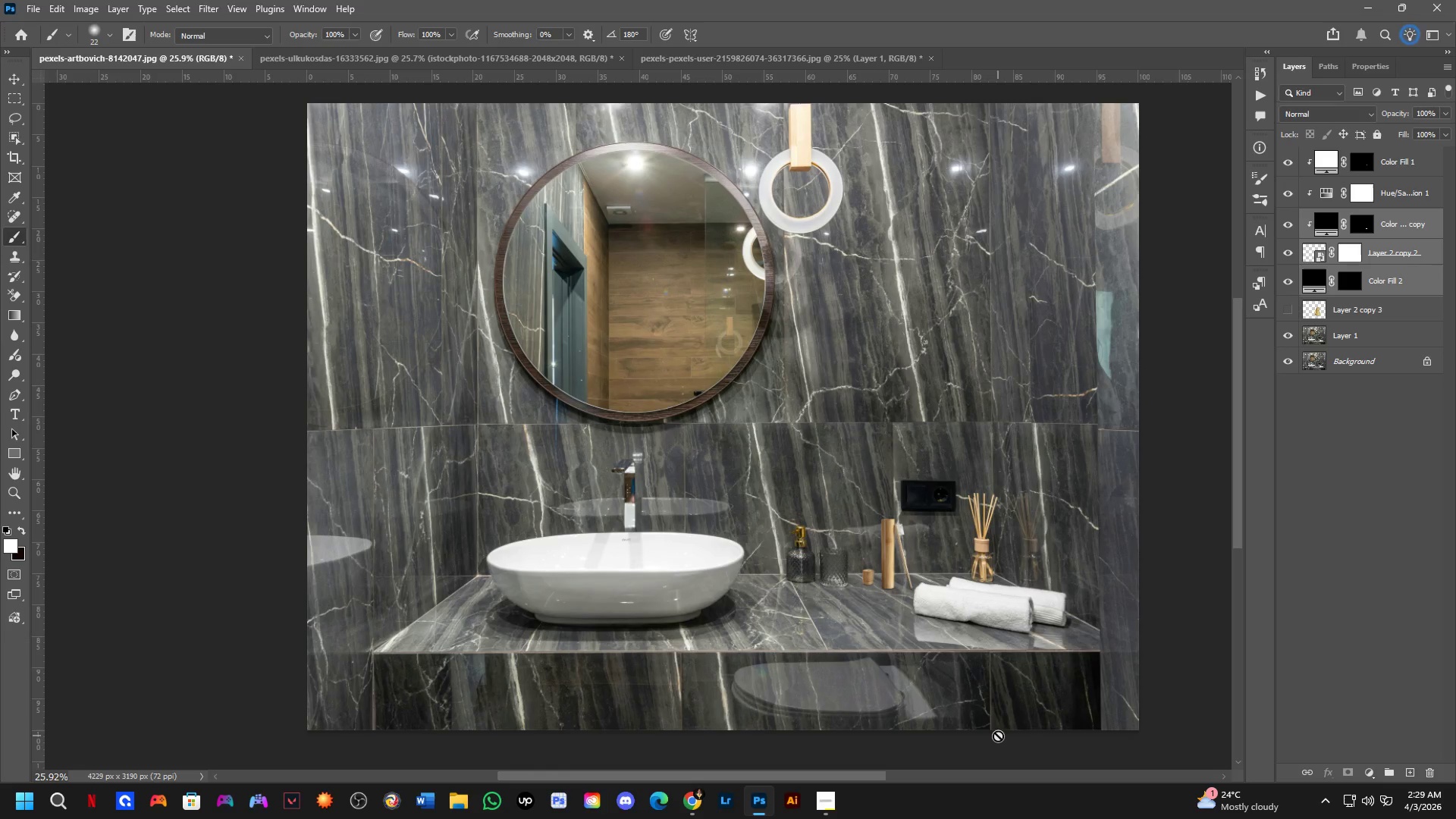 
wait(14.68)
 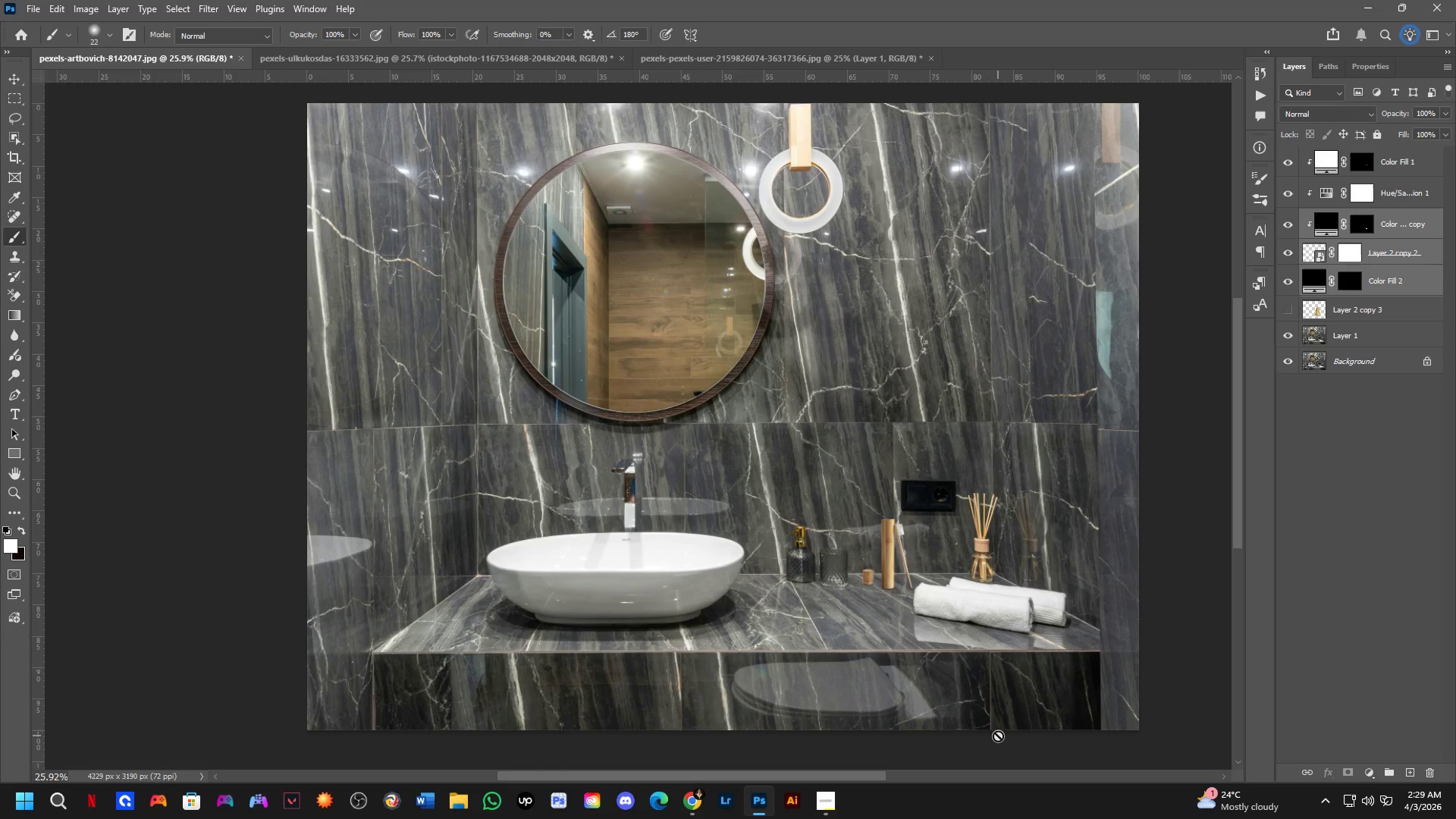 
scroll: coordinate [923, 532], scroll_direction: up, amount: 23.0
 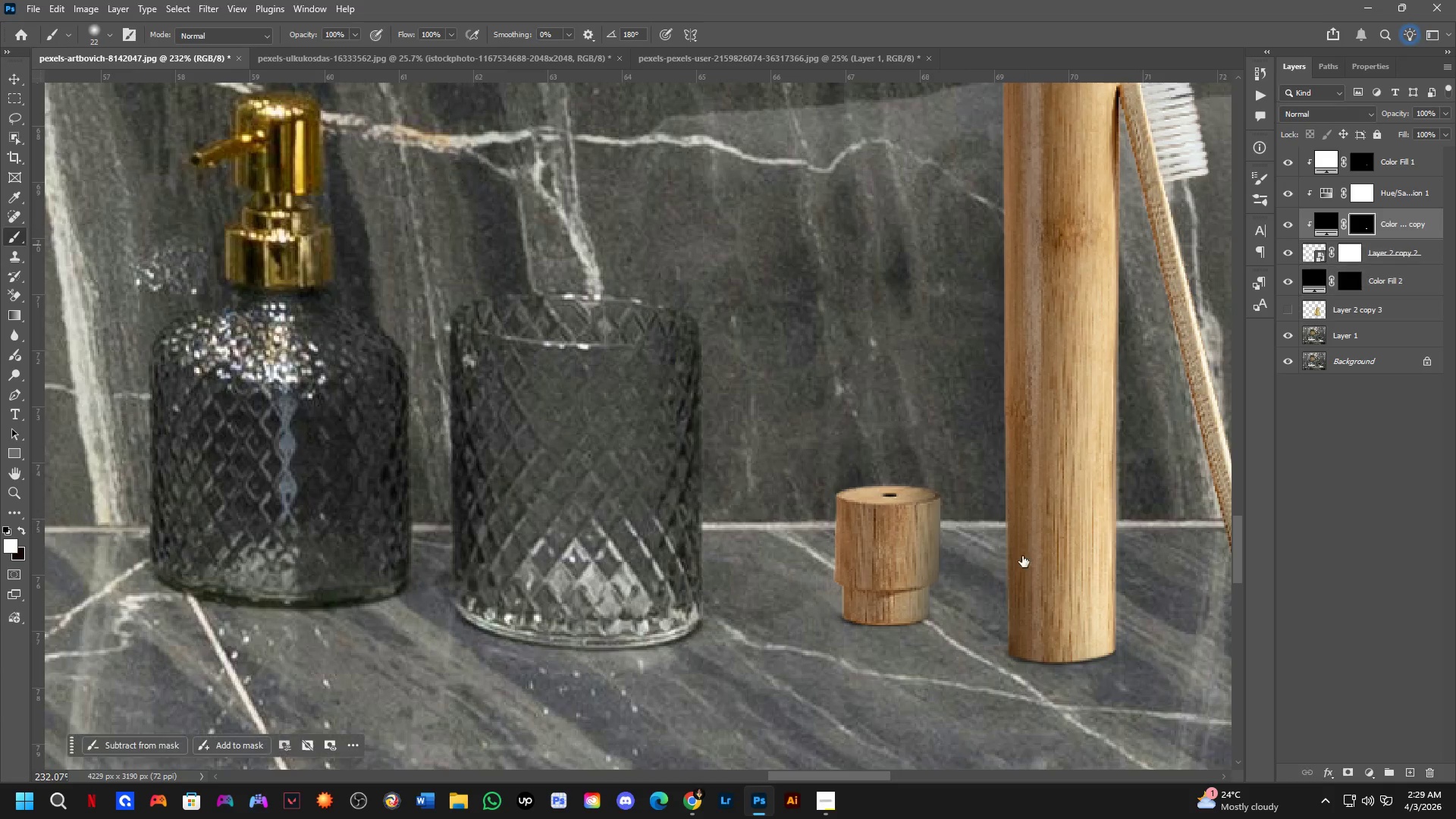 
key(Alt+AltLeft)
 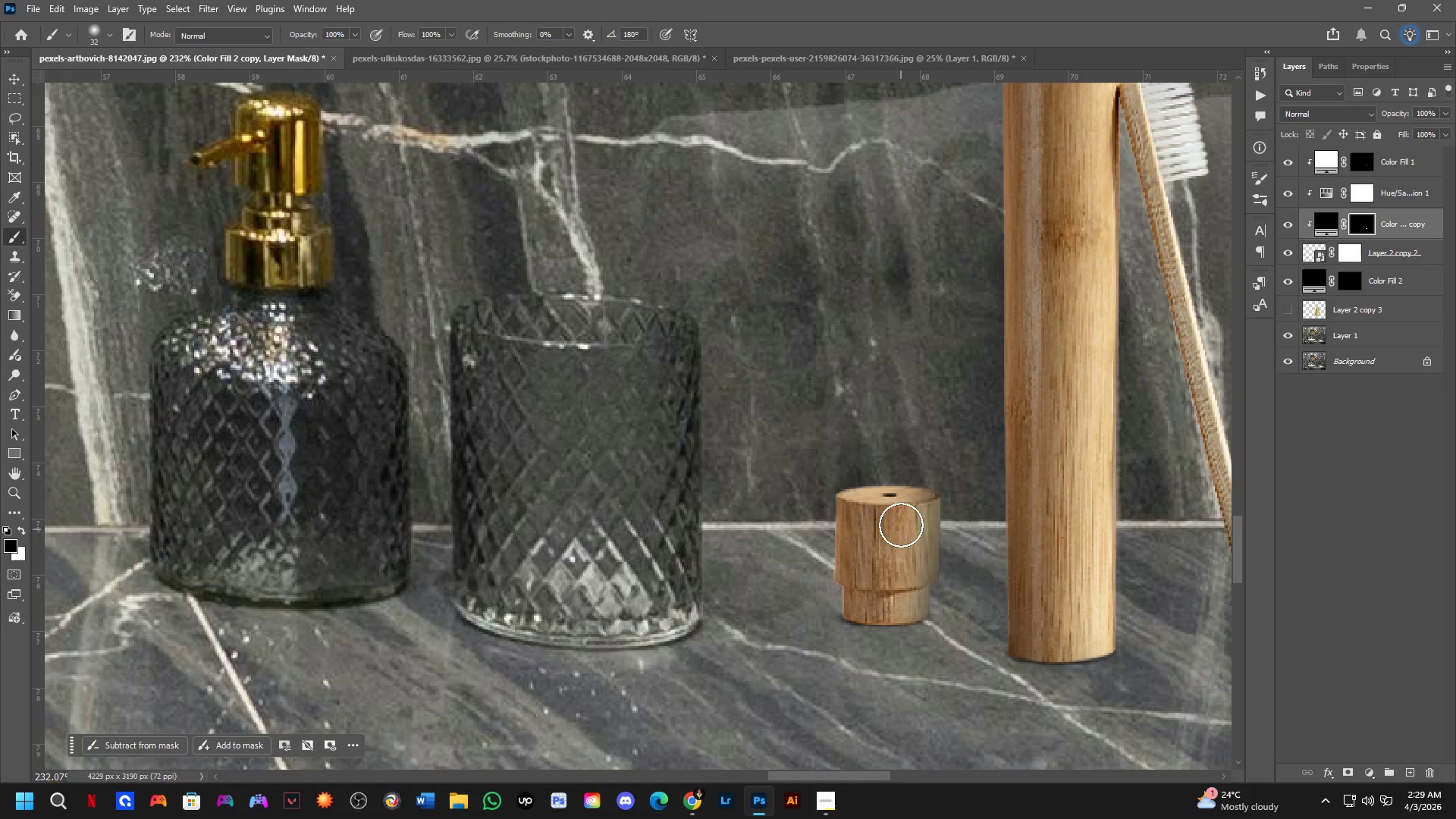 
left_click_drag(start_coordinate=[901, 520], to_coordinate=[897, 562])
 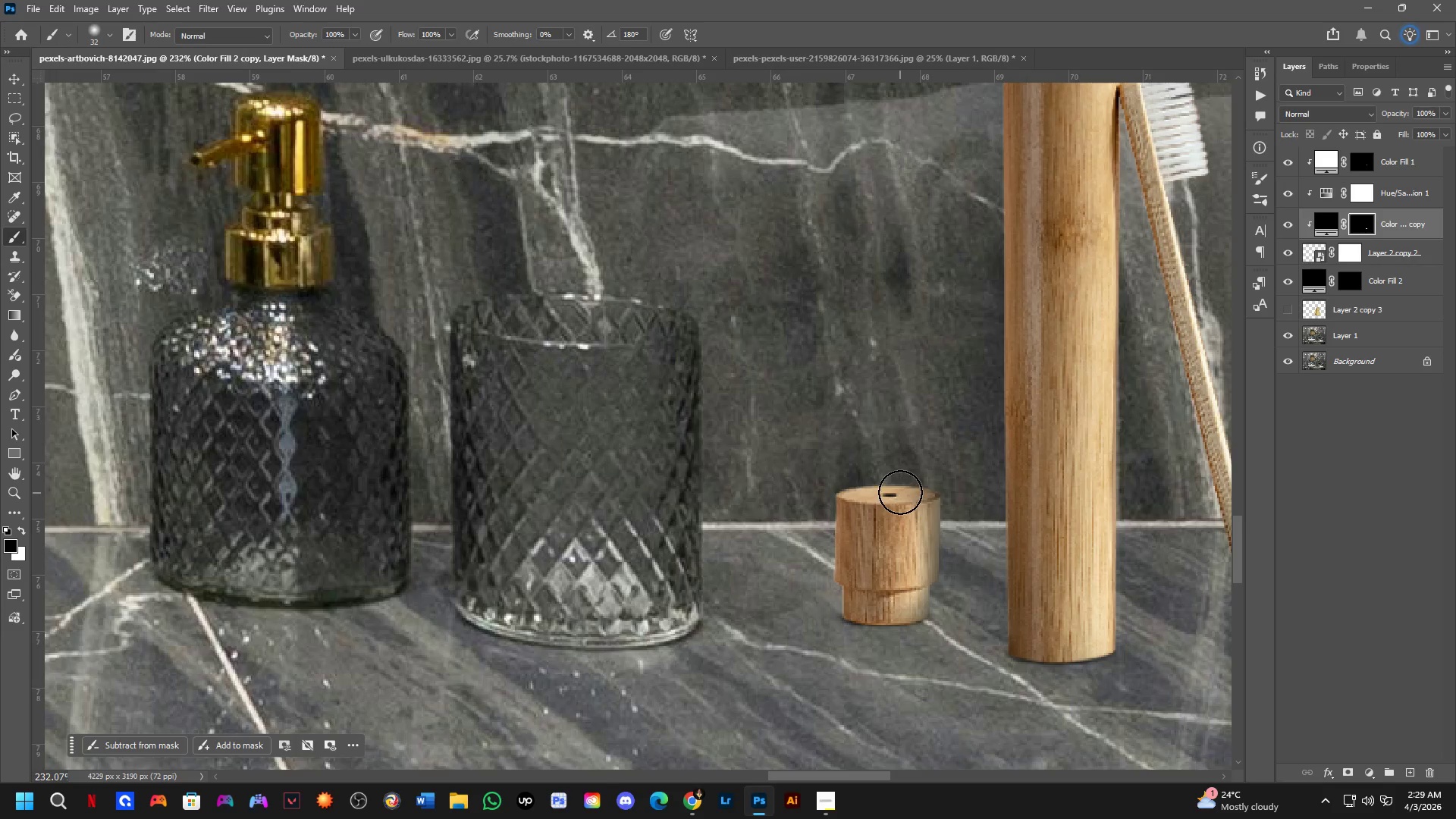 
hold_key(key=AltLeft, duration=0.33)
 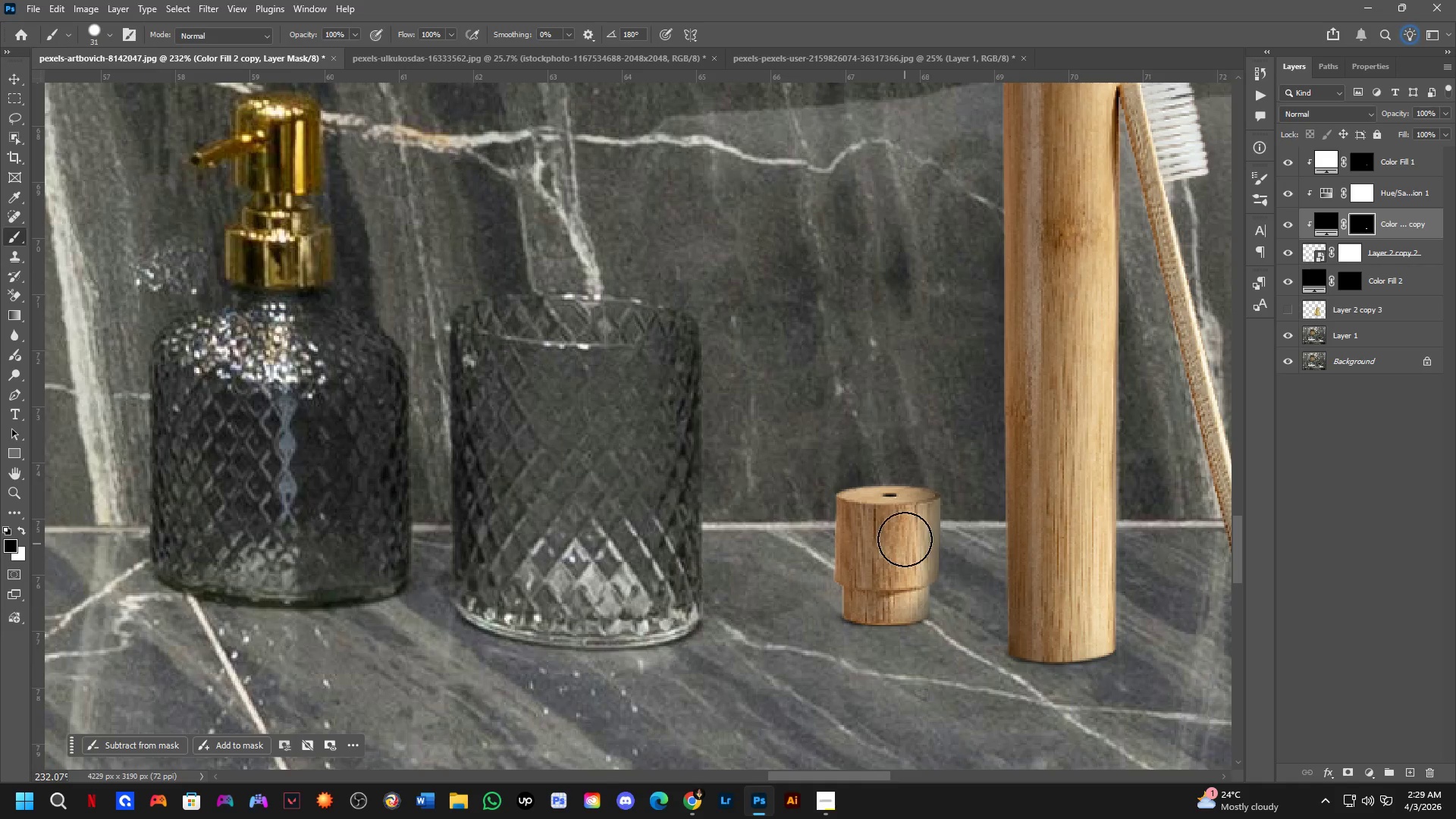 
key(Alt+AltLeft)
 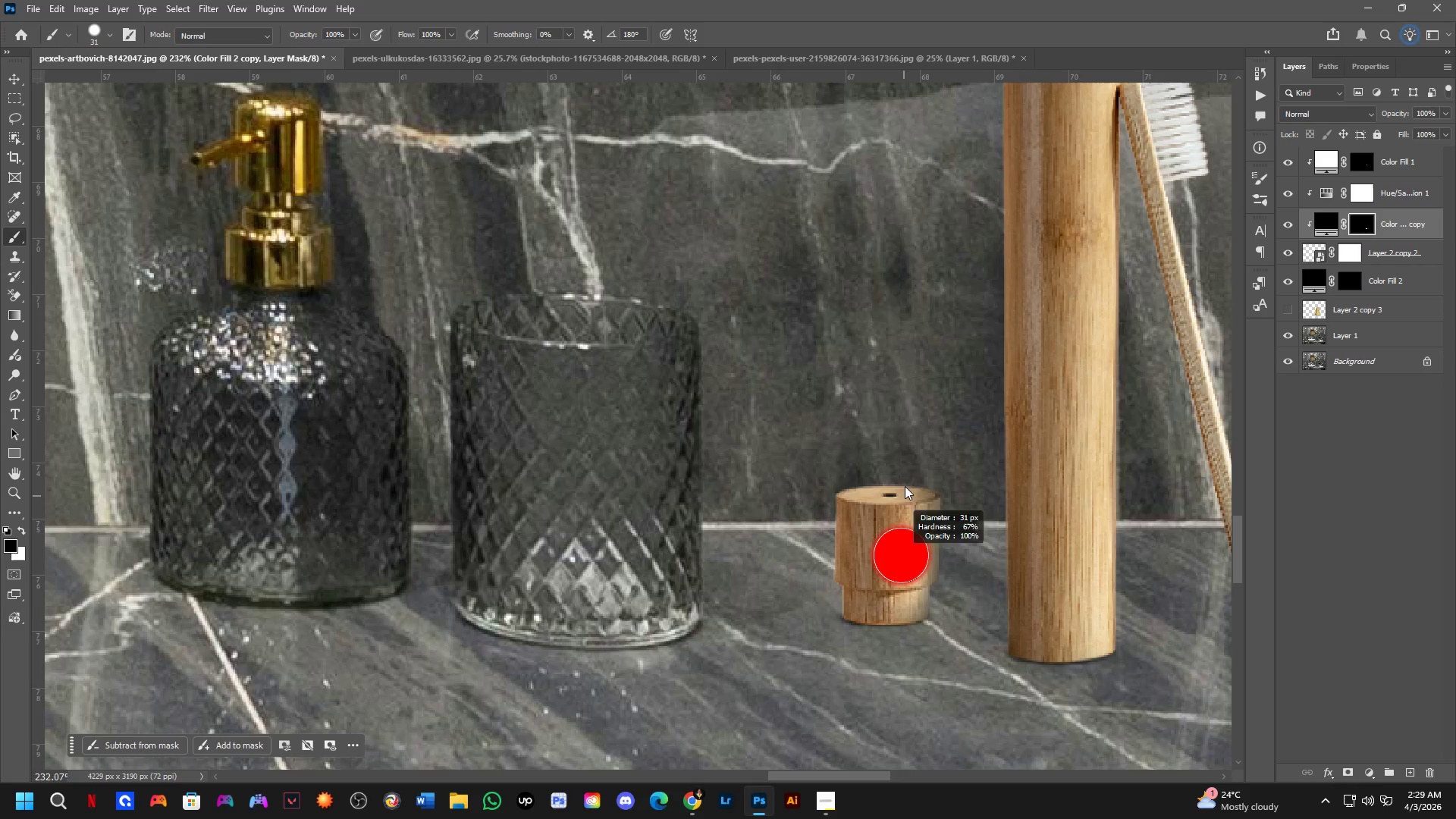 
key(Alt+AltLeft)
 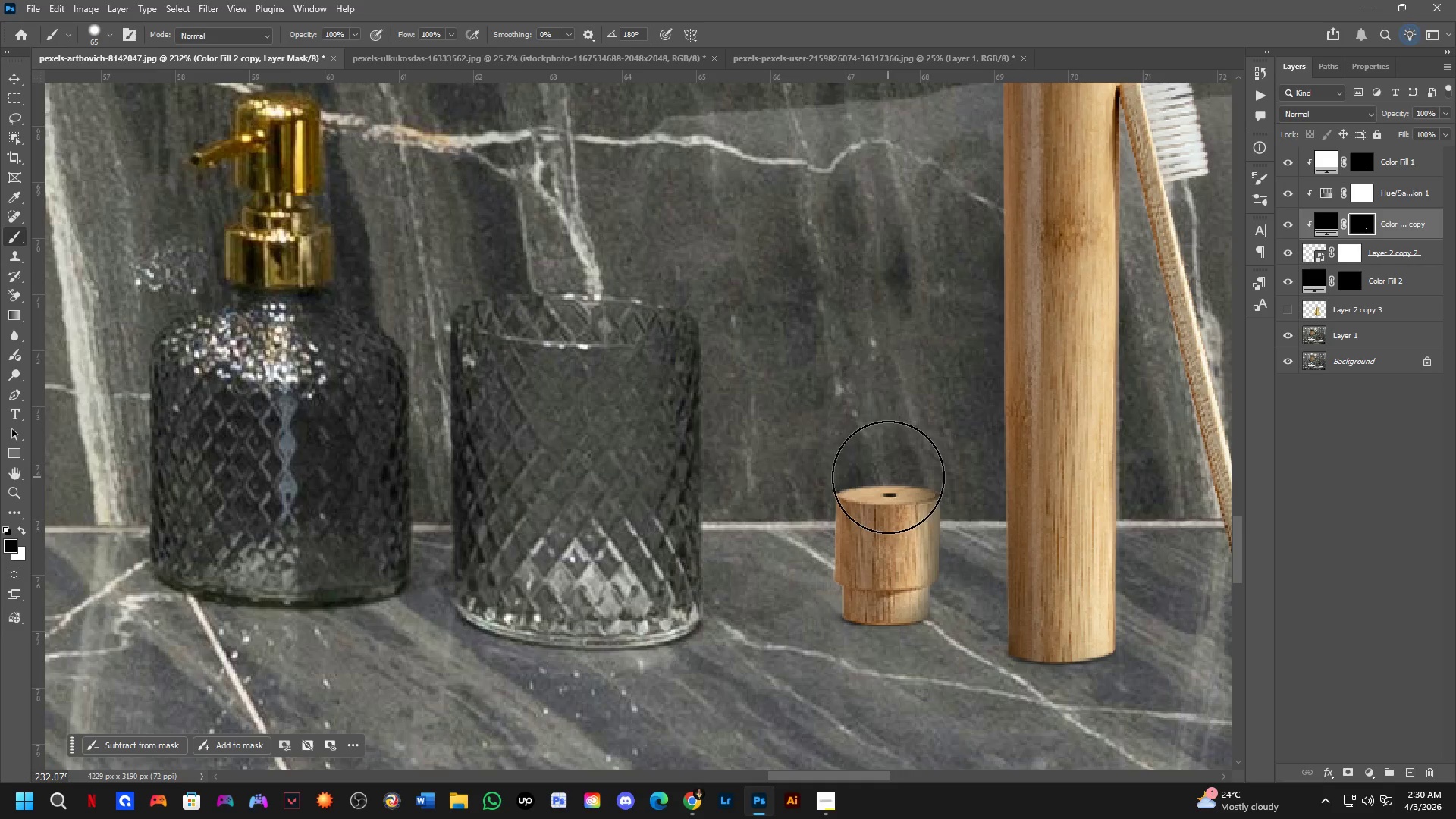 
left_click_drag(start_coordinate=[875, 462], to_coordinate=[864, 608])
 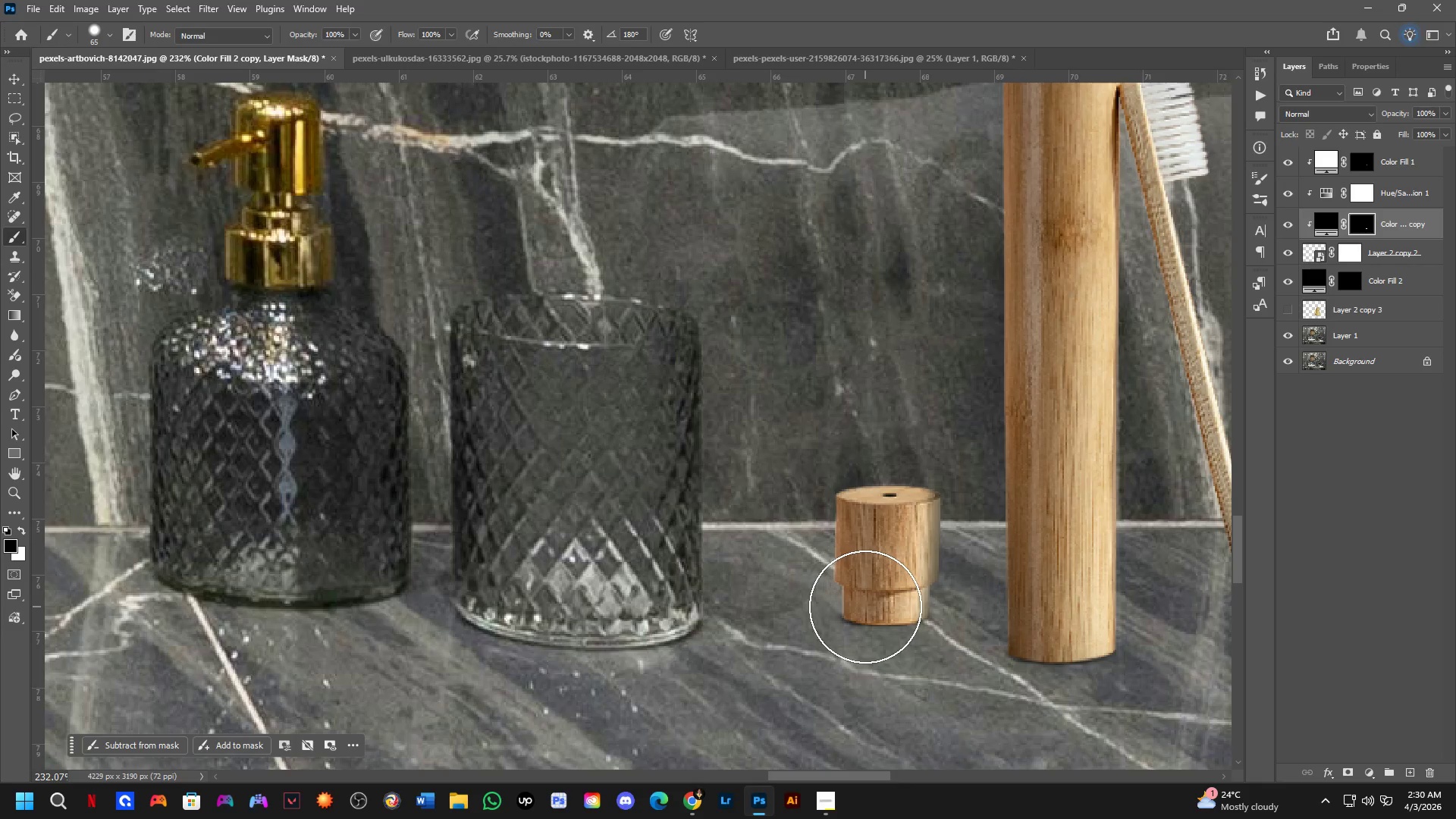 
double_click([865, 604])
 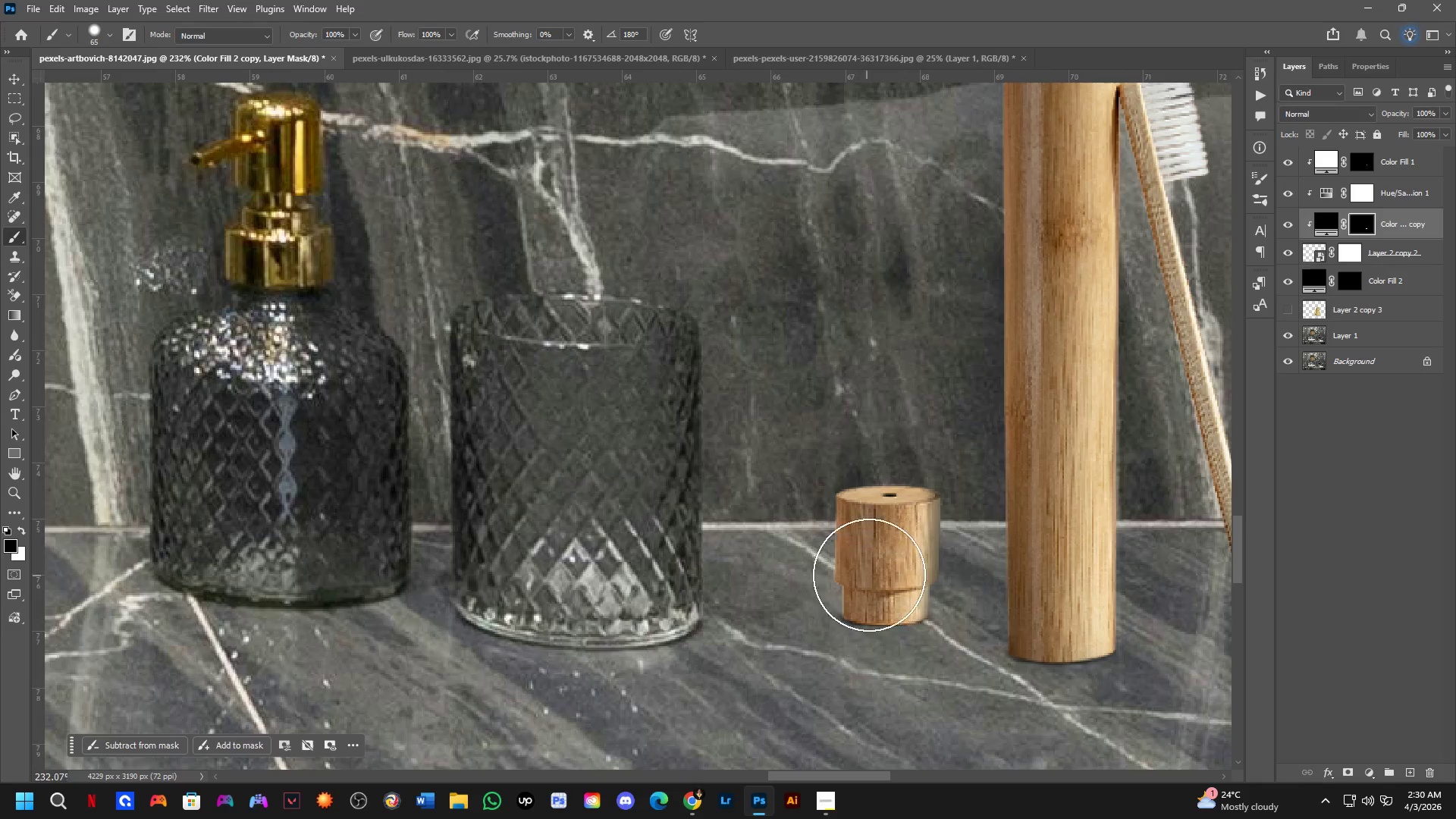 
hold_key(key=AltLeft, duration=0.44)
 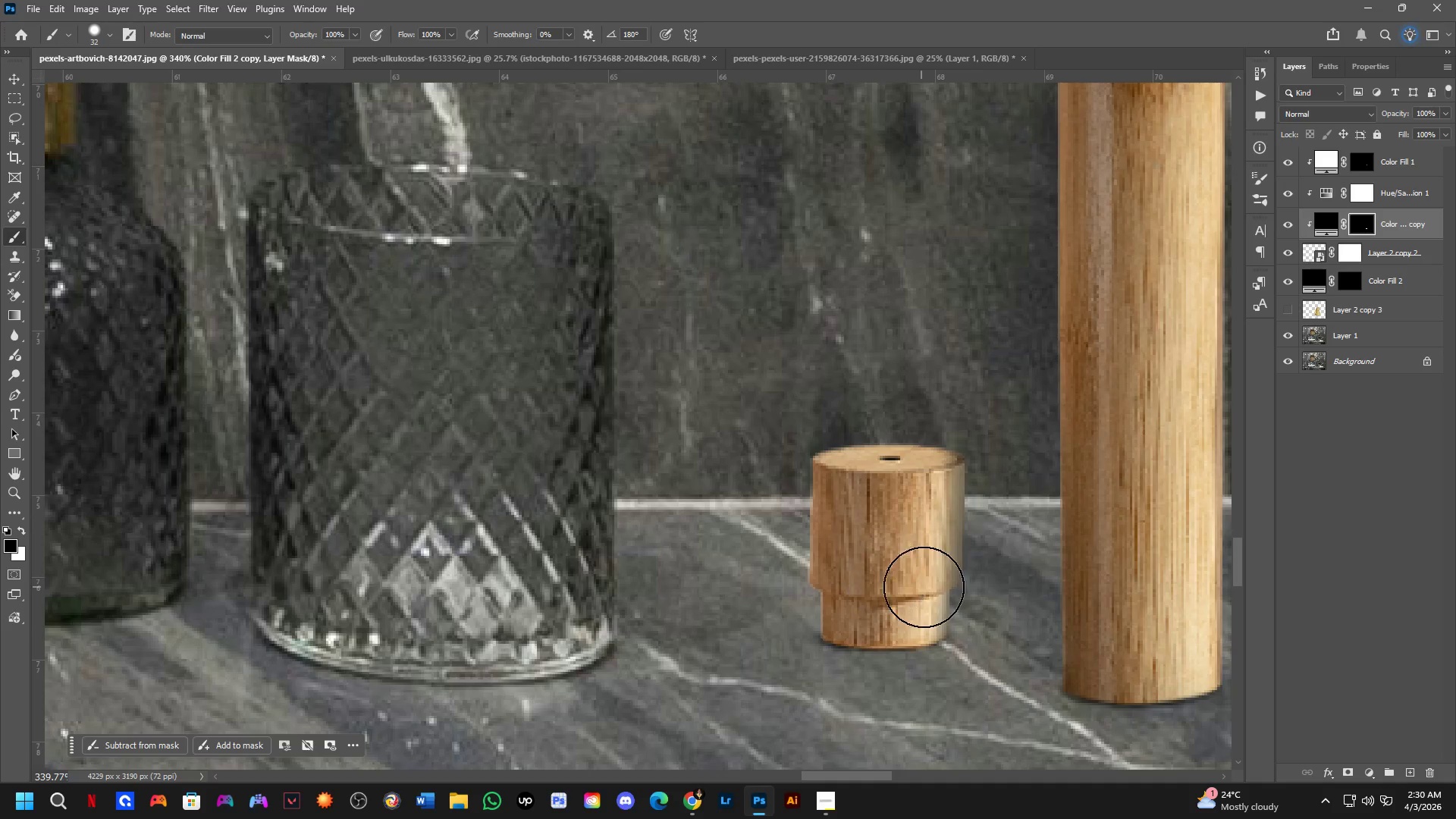 
scroll: coordinate [890, 573], scroll_direction: up, amount: 4.0
 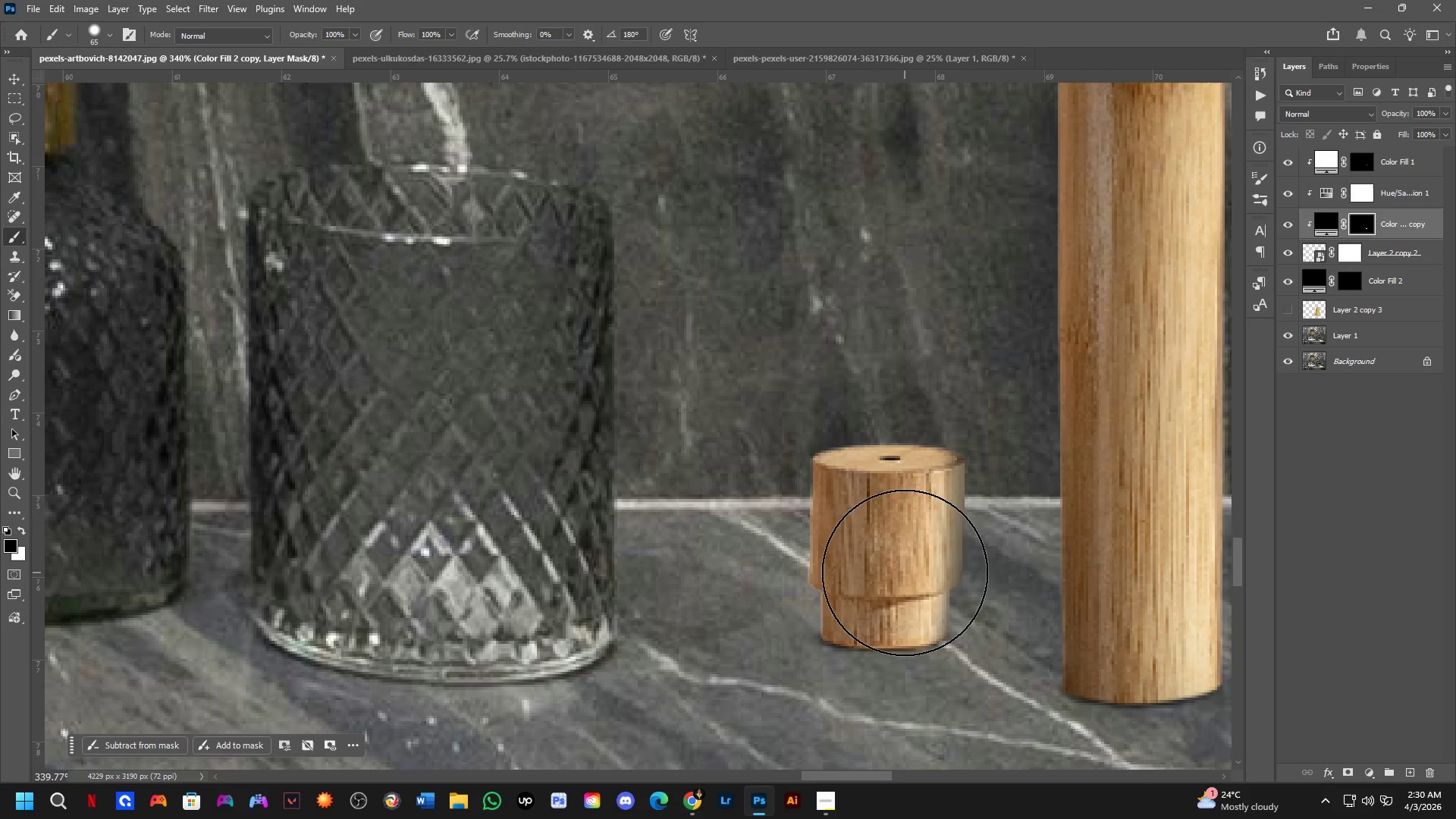 
key(Alt+AltLeft)
 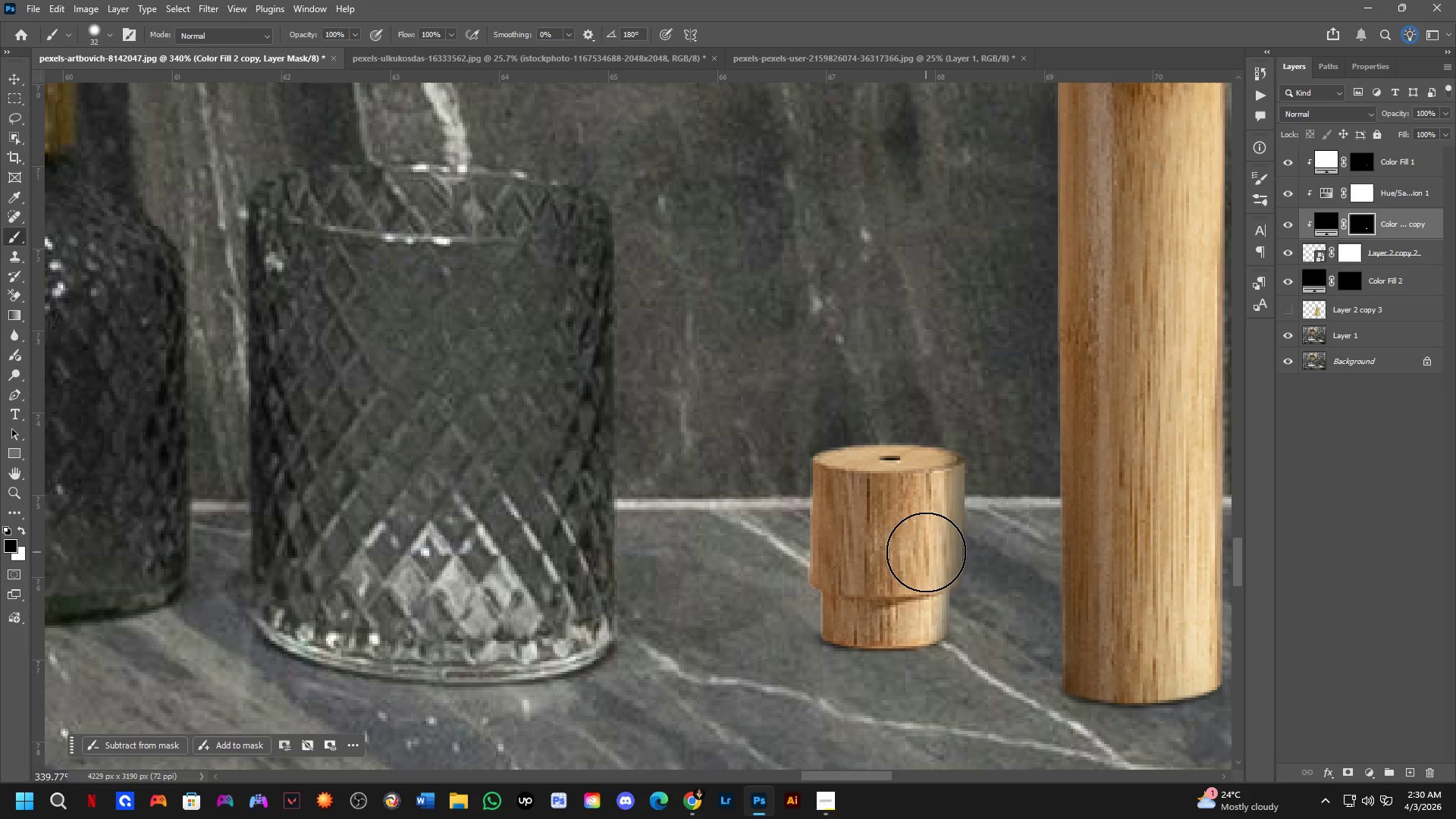 
key(Control+Z)
 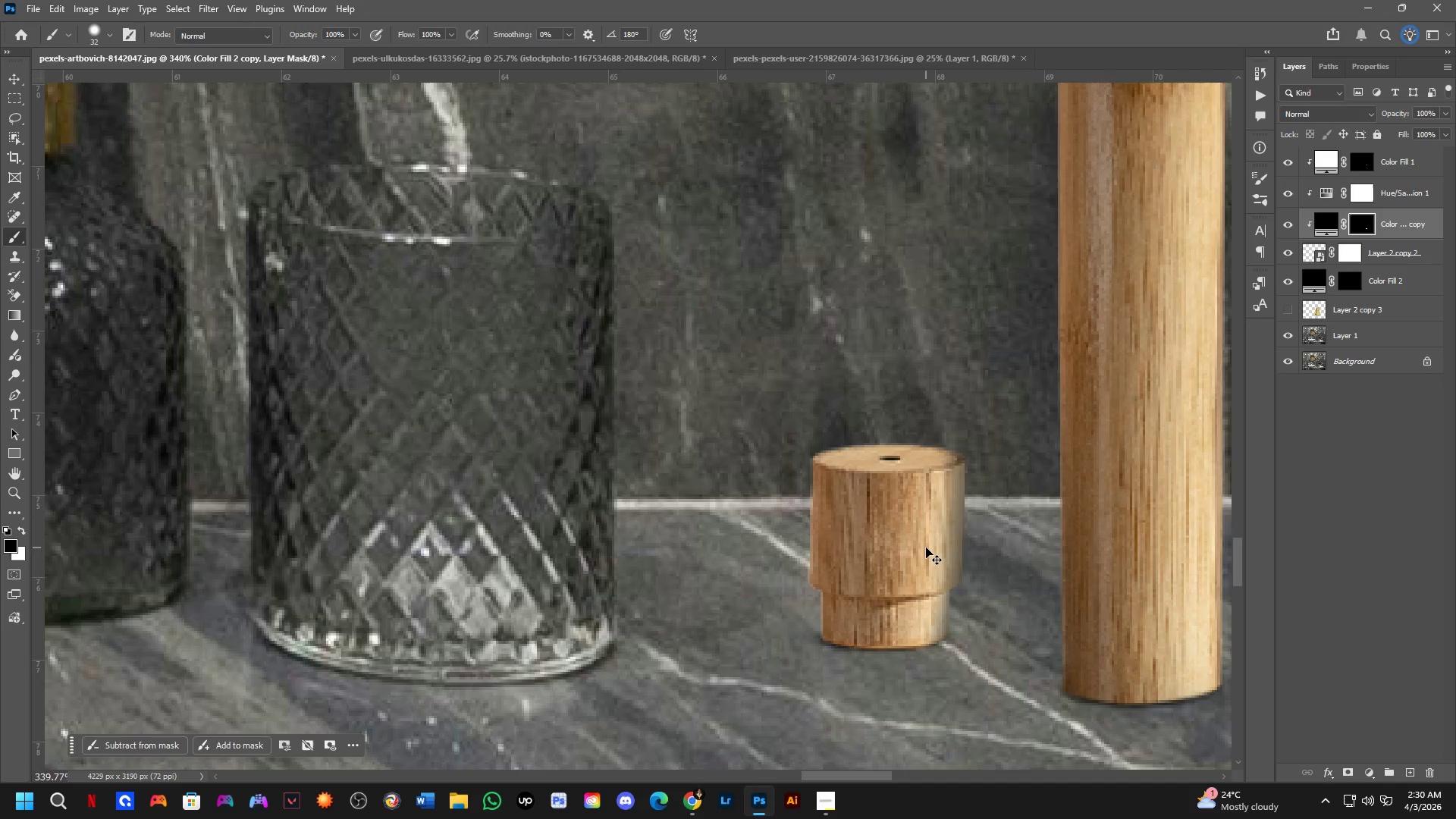 
key(Control+Z)
 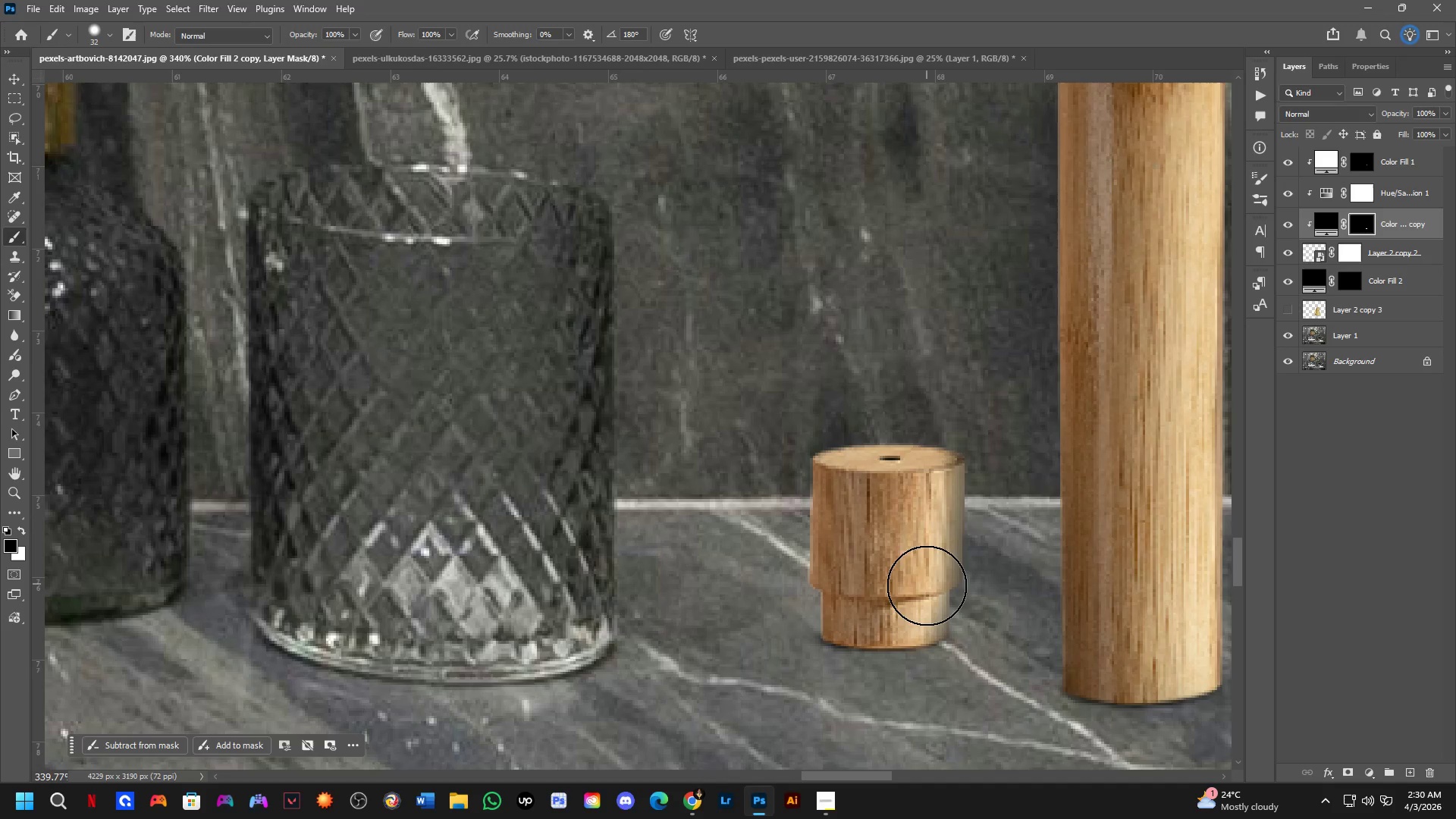 
hold_key(key=AltLeft, duration=0.31)
 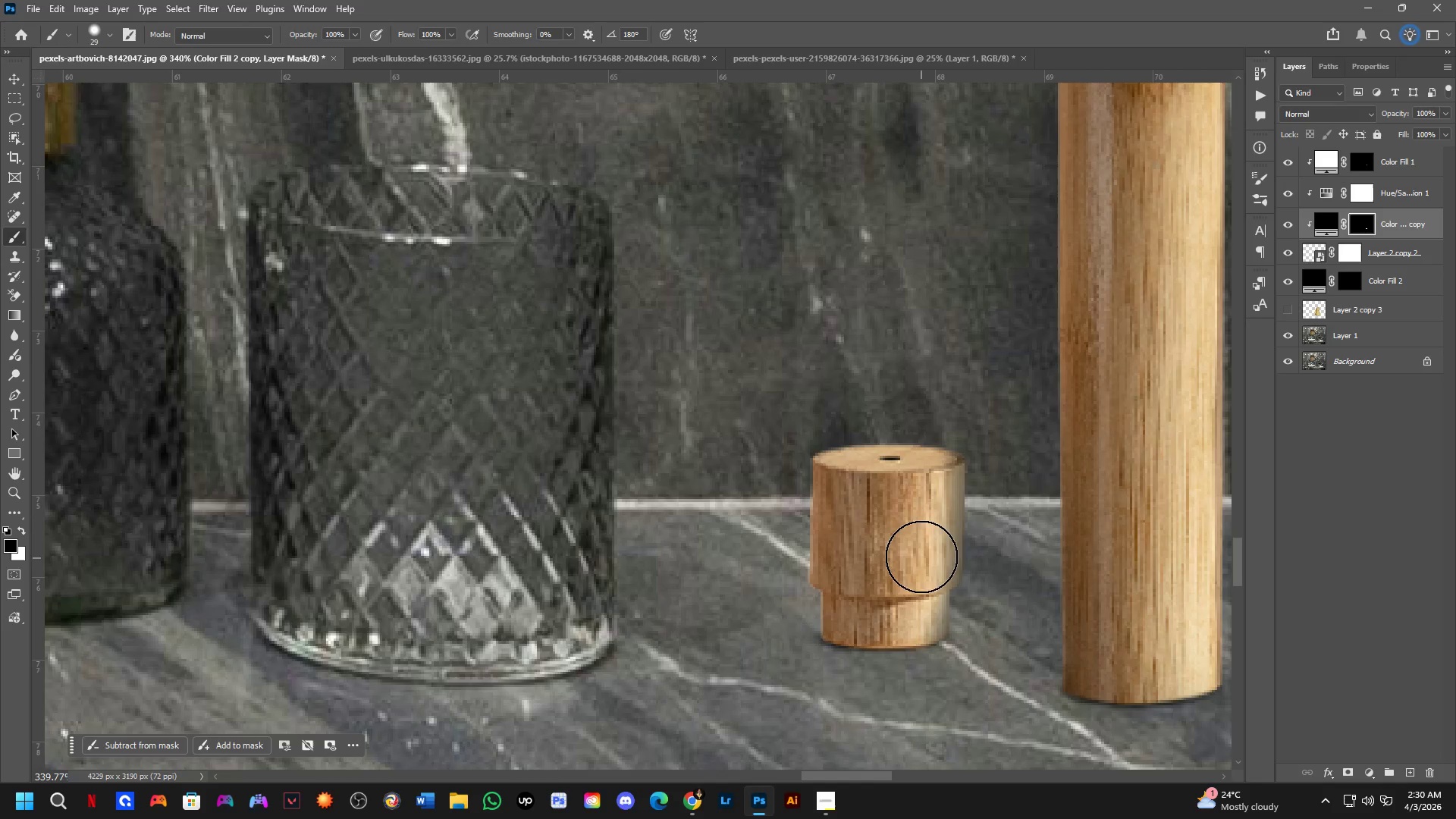 
left_click([920, 551])
 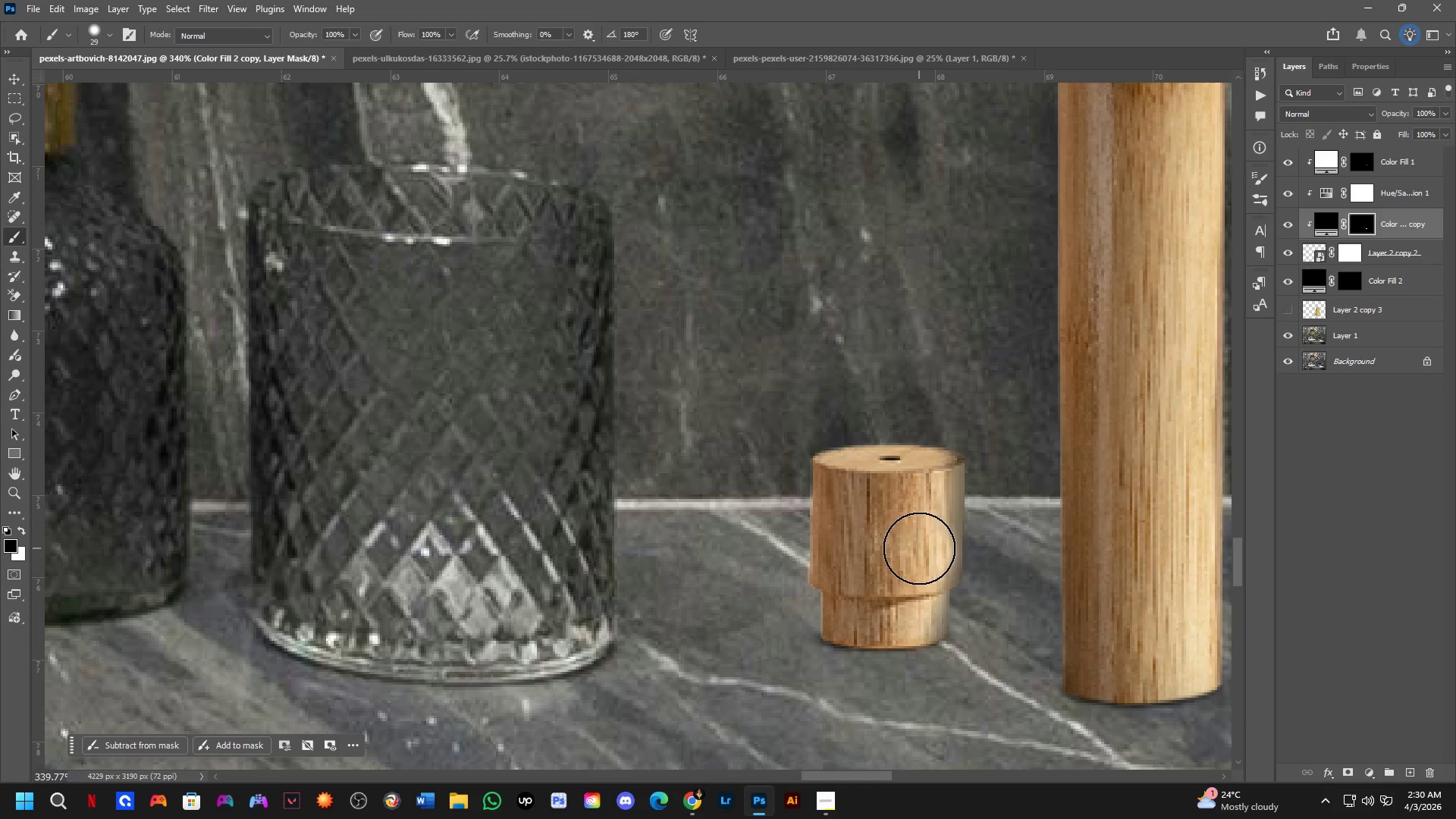 
left_click_drag(start_coordinate=[919, 548], to_coordinate=[912, 458])
 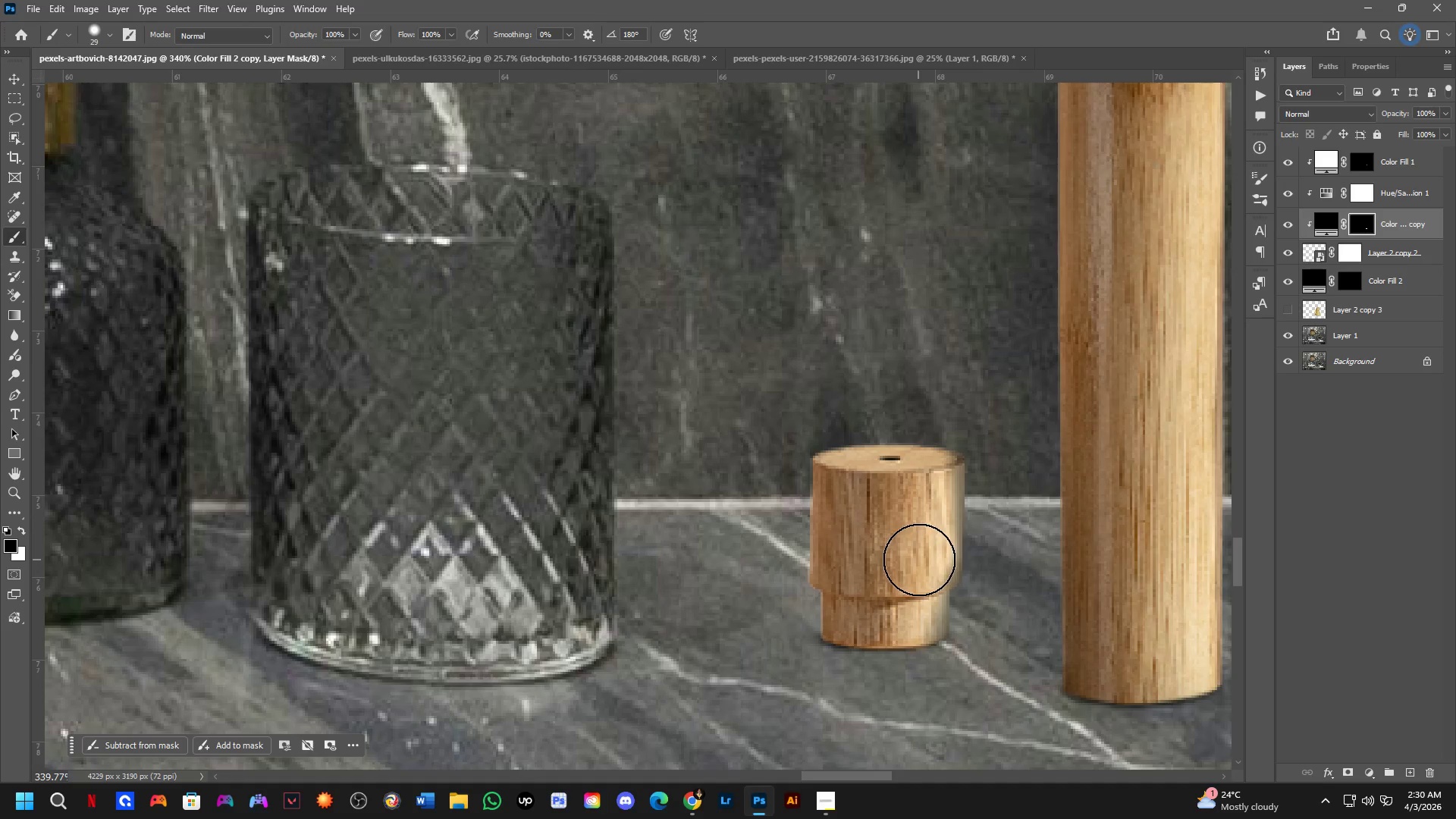 
hold_key(key=AltLeft, duration=0.34)
 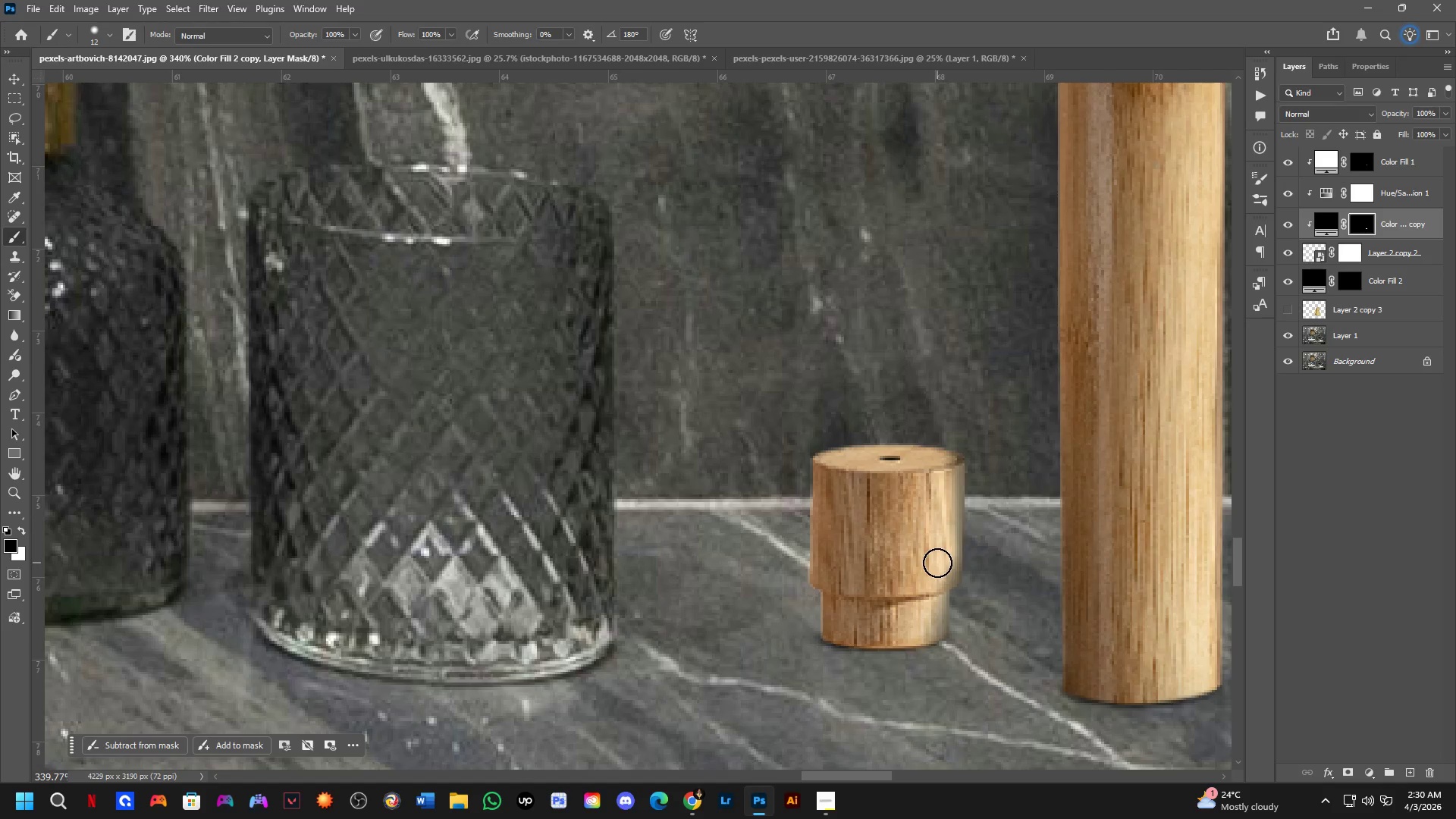 
left_click_drag(start_coordinate=[938, 562], to_coordinate=[933, 454])
 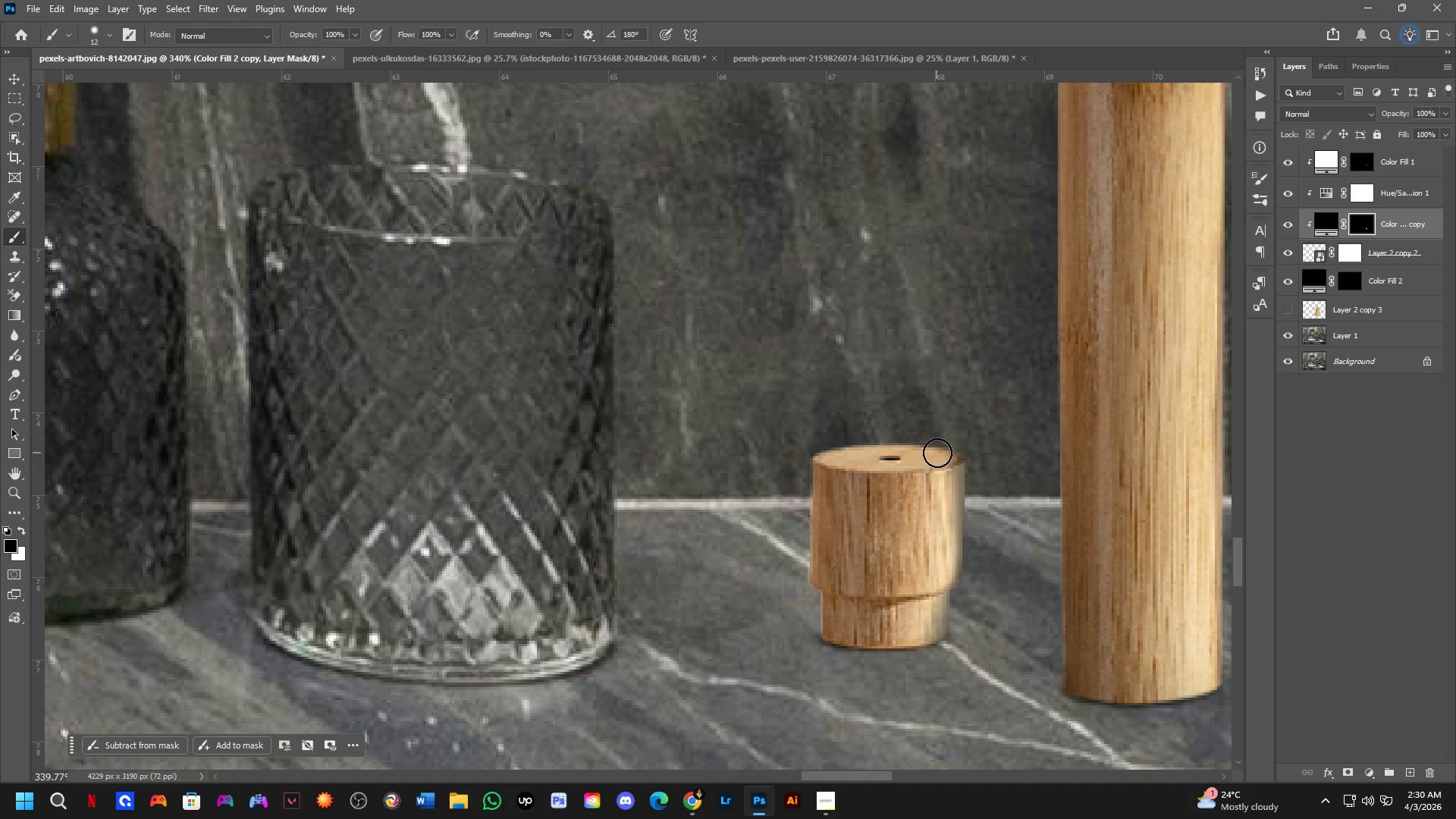 
left_click_drag(start_coordinate=[940, 457], to_coordinate=[937, 579])
 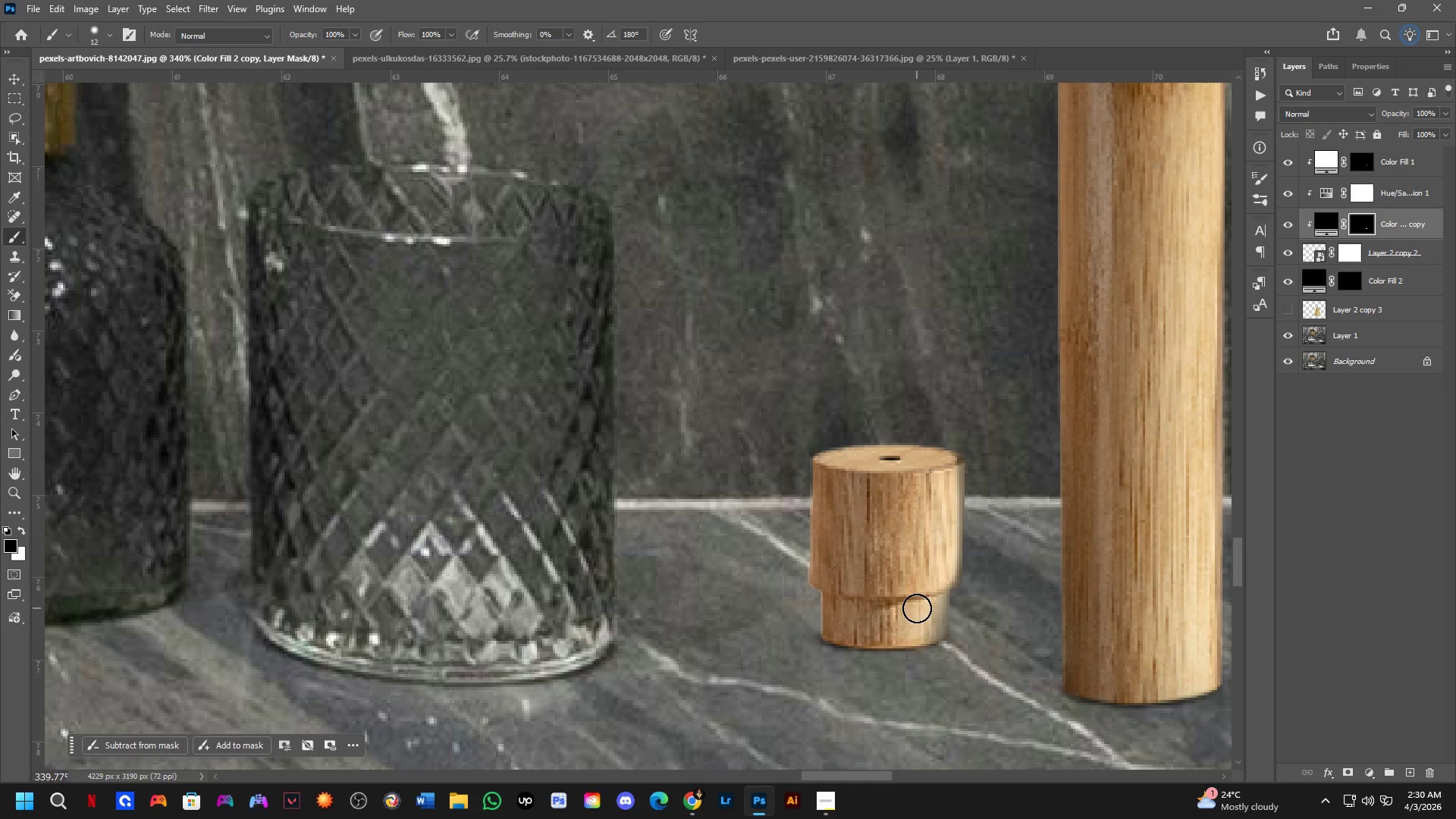 
left_click_drag(start_coordinate=[920, 609], to_coordinate=[926, 635])
 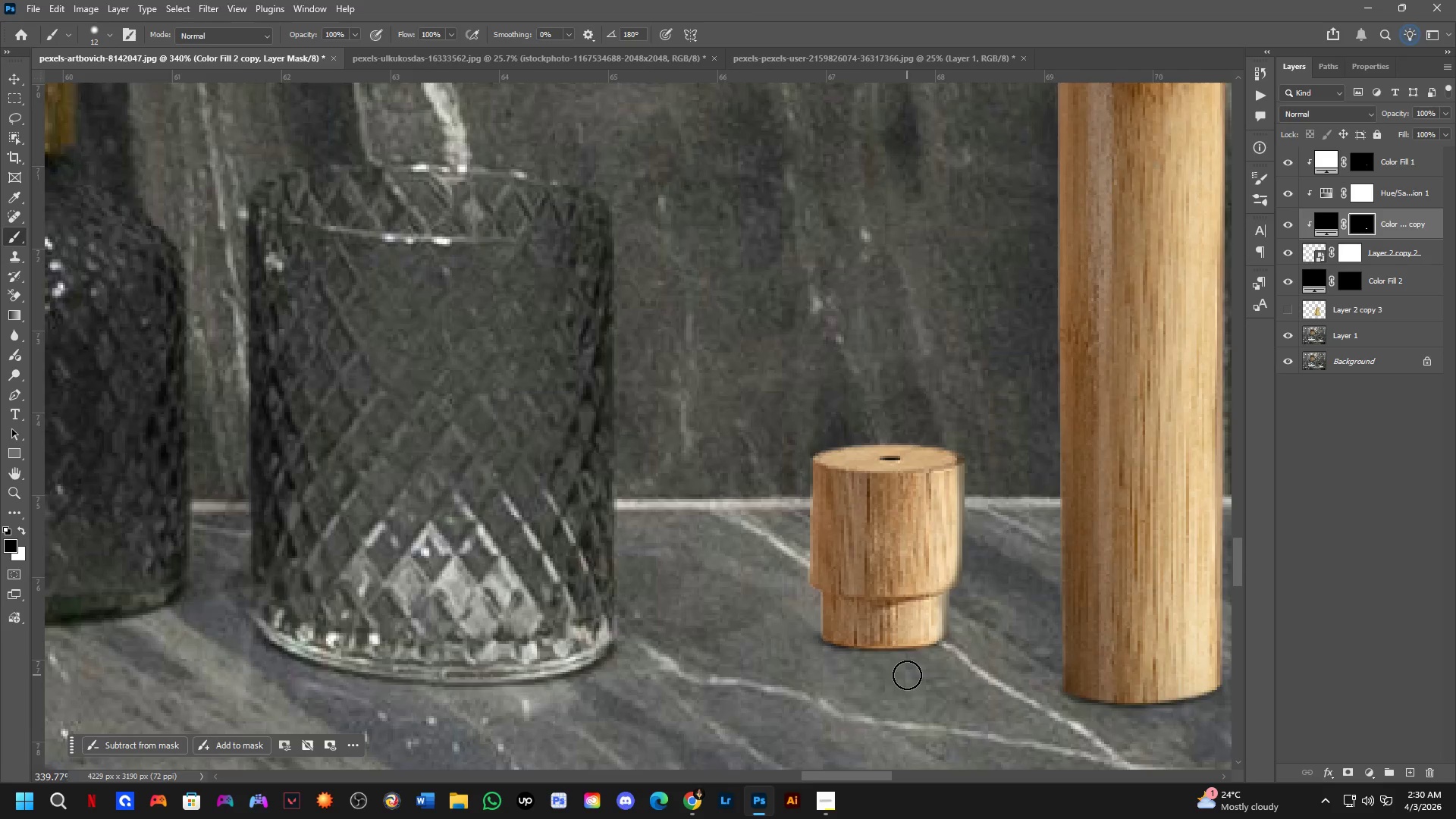 
hold_key(key=Space, duration=0.45)
 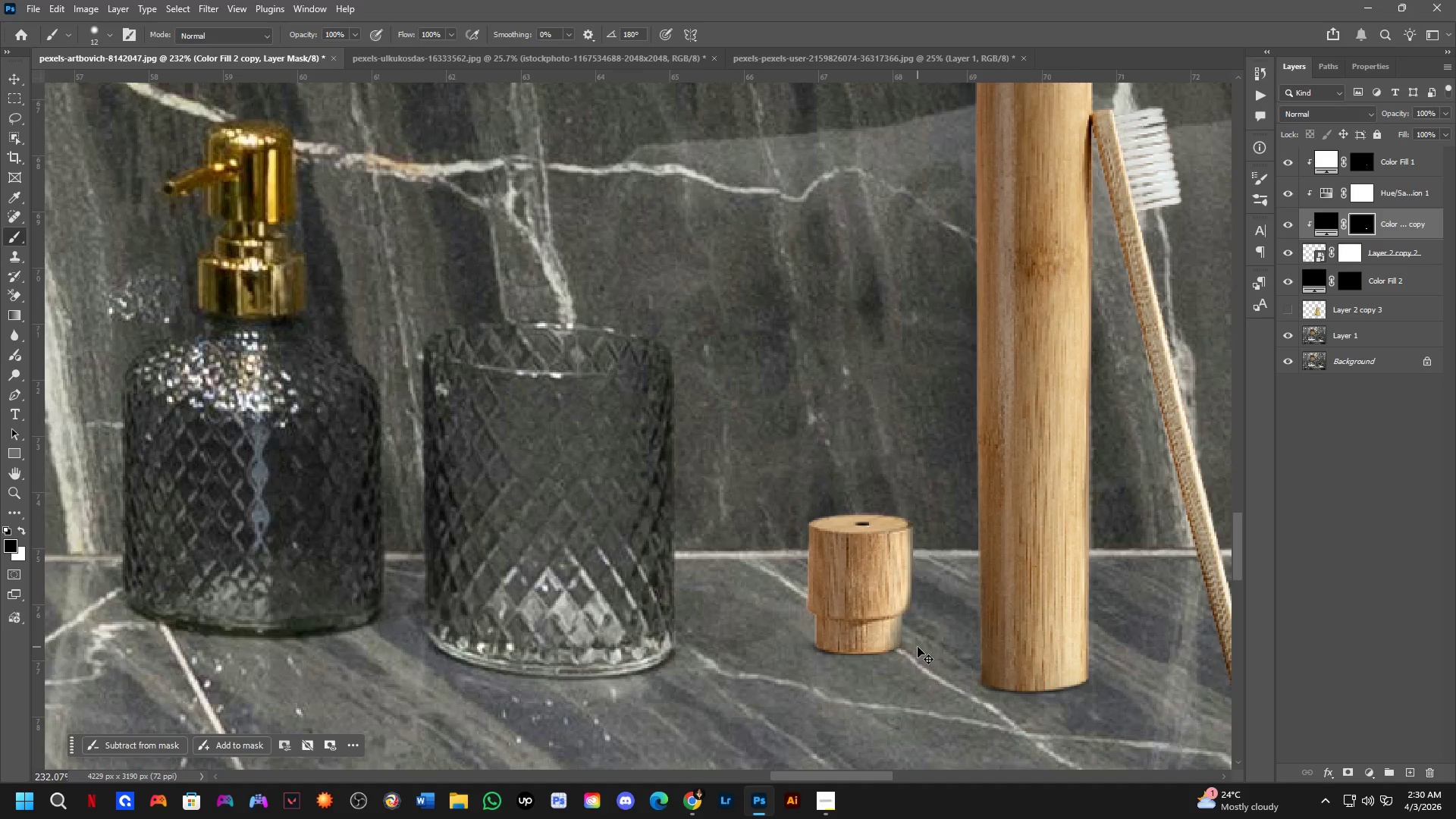 
left_click_drag(start_coordinate=[953, 691], to_coordinate=[931, 682])
 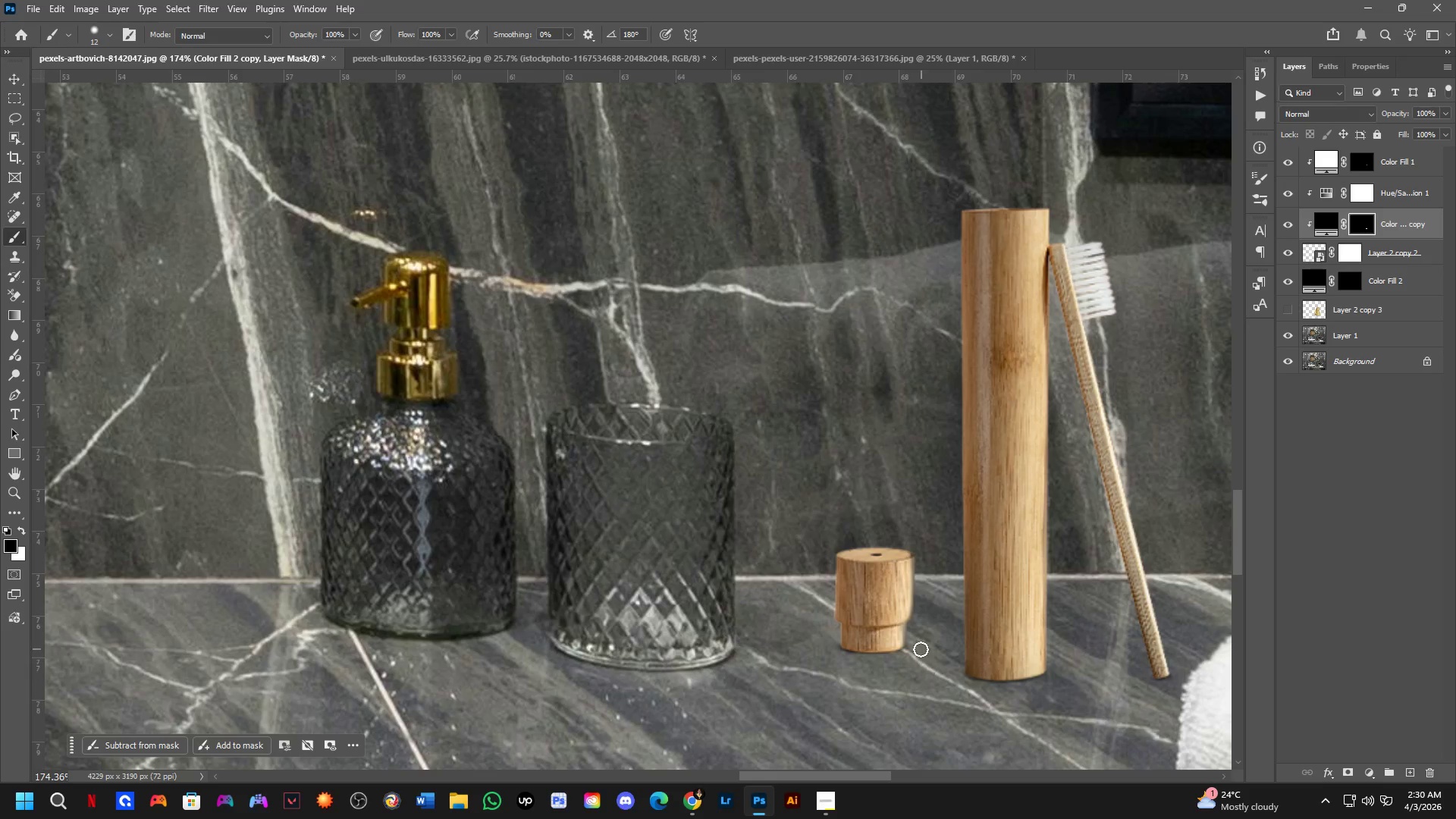 
scroll: coordinate [907, 674], scroll_direction: down, amount: 7.0
 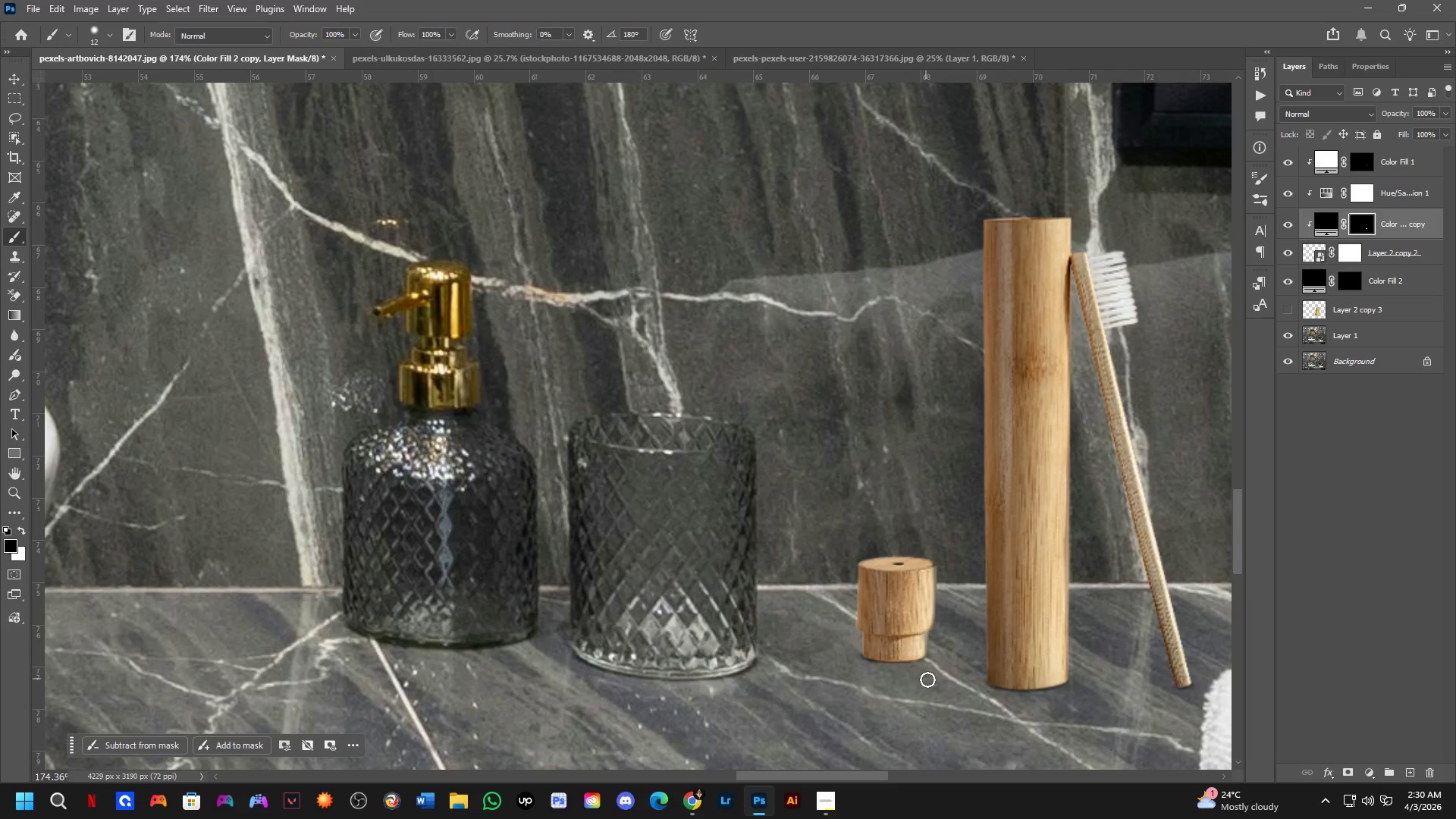 
key(Control+Z)
 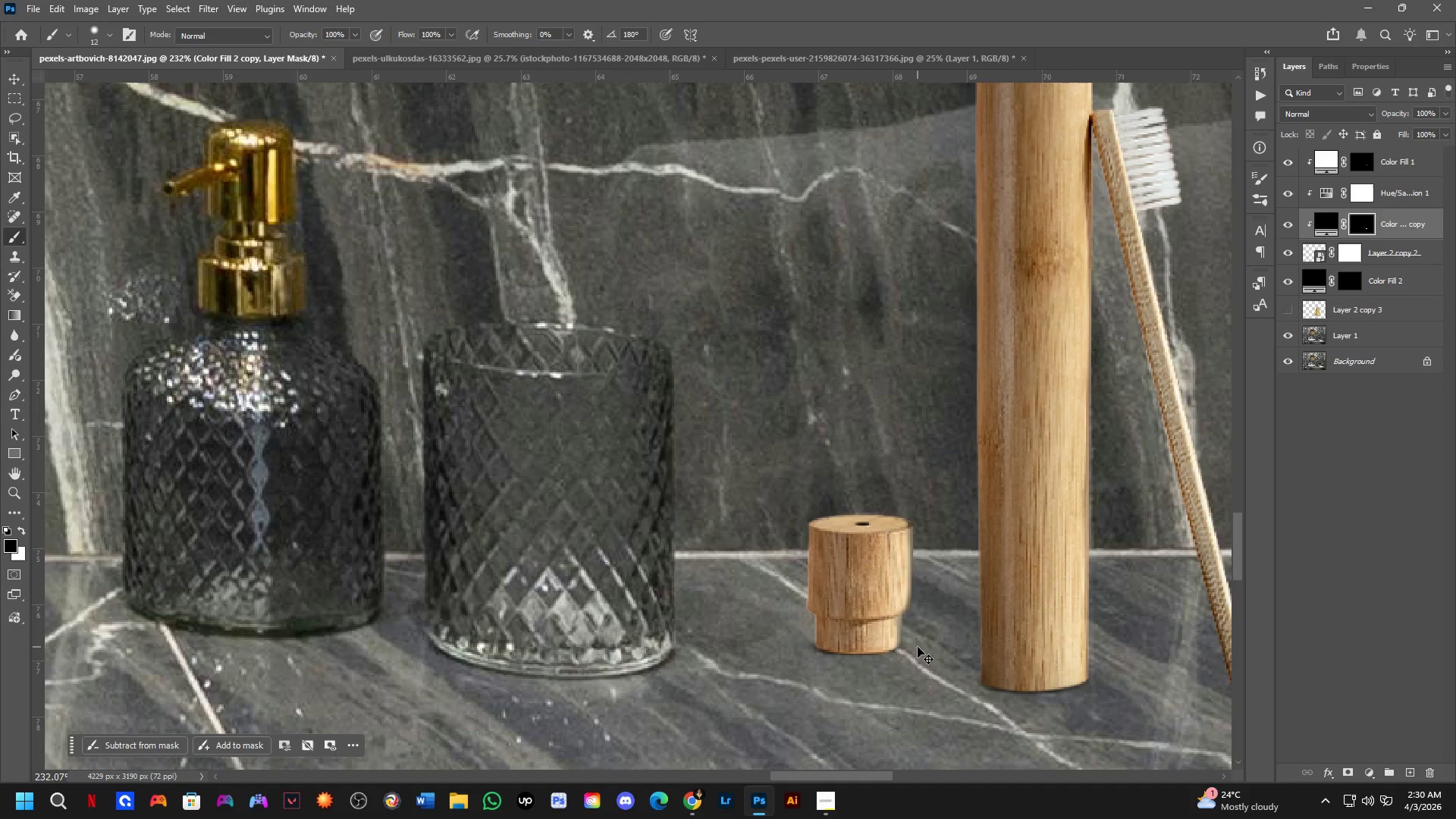 
key(Control+Z)
 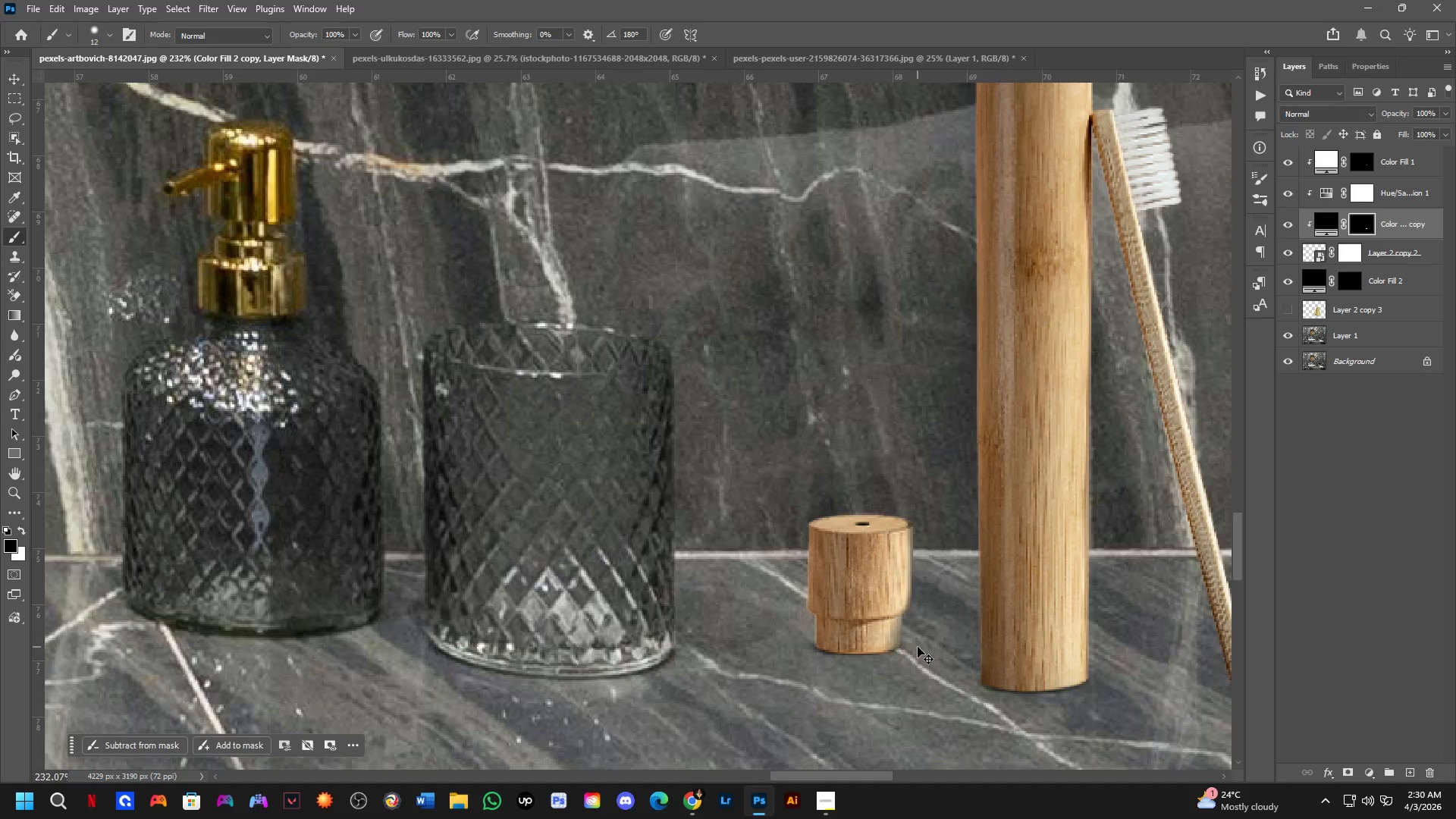 
key(Control+Z)
 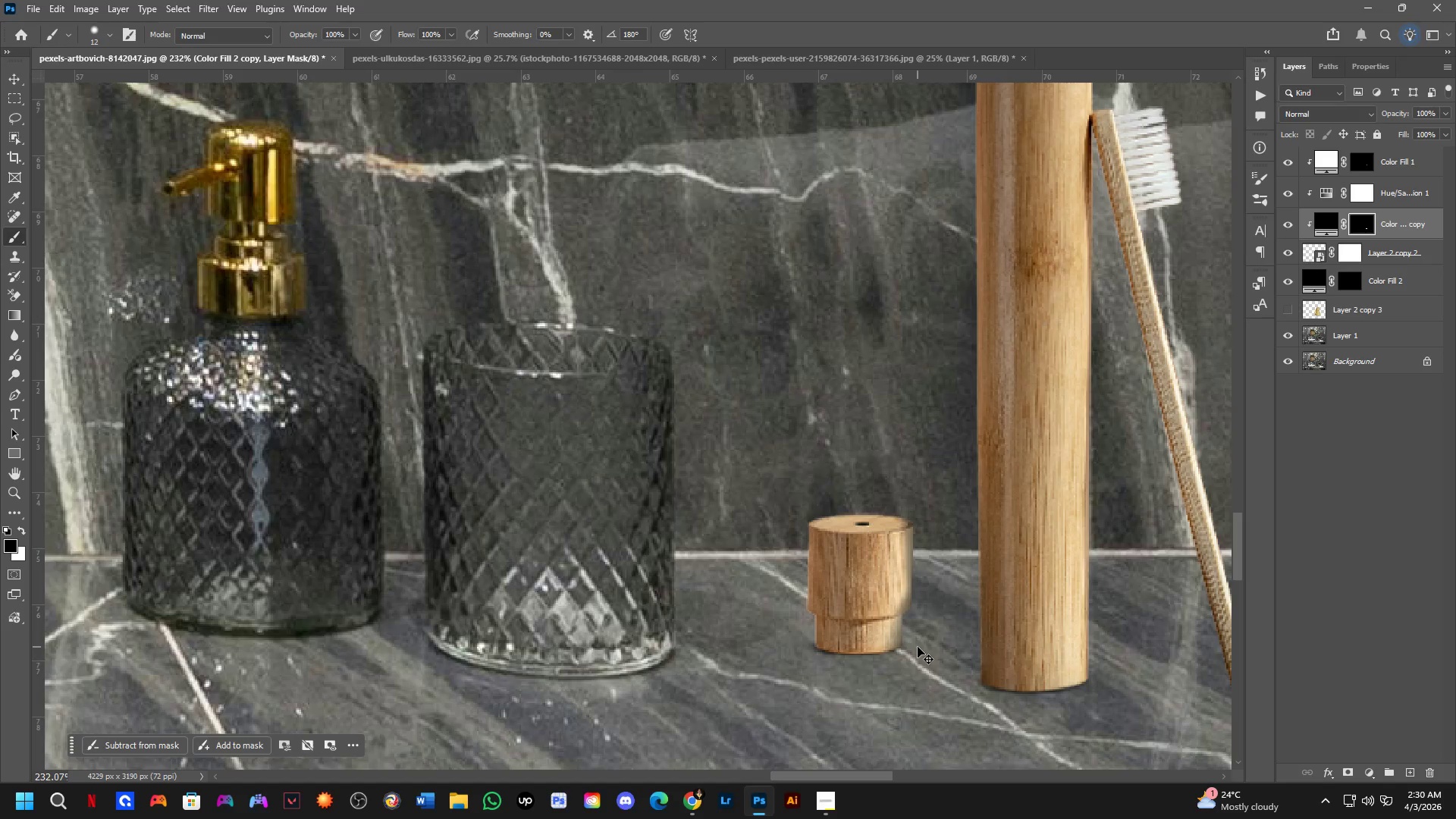 
scroll: coordinate [918, 647], scroll_direction: up, amount: 3.0
 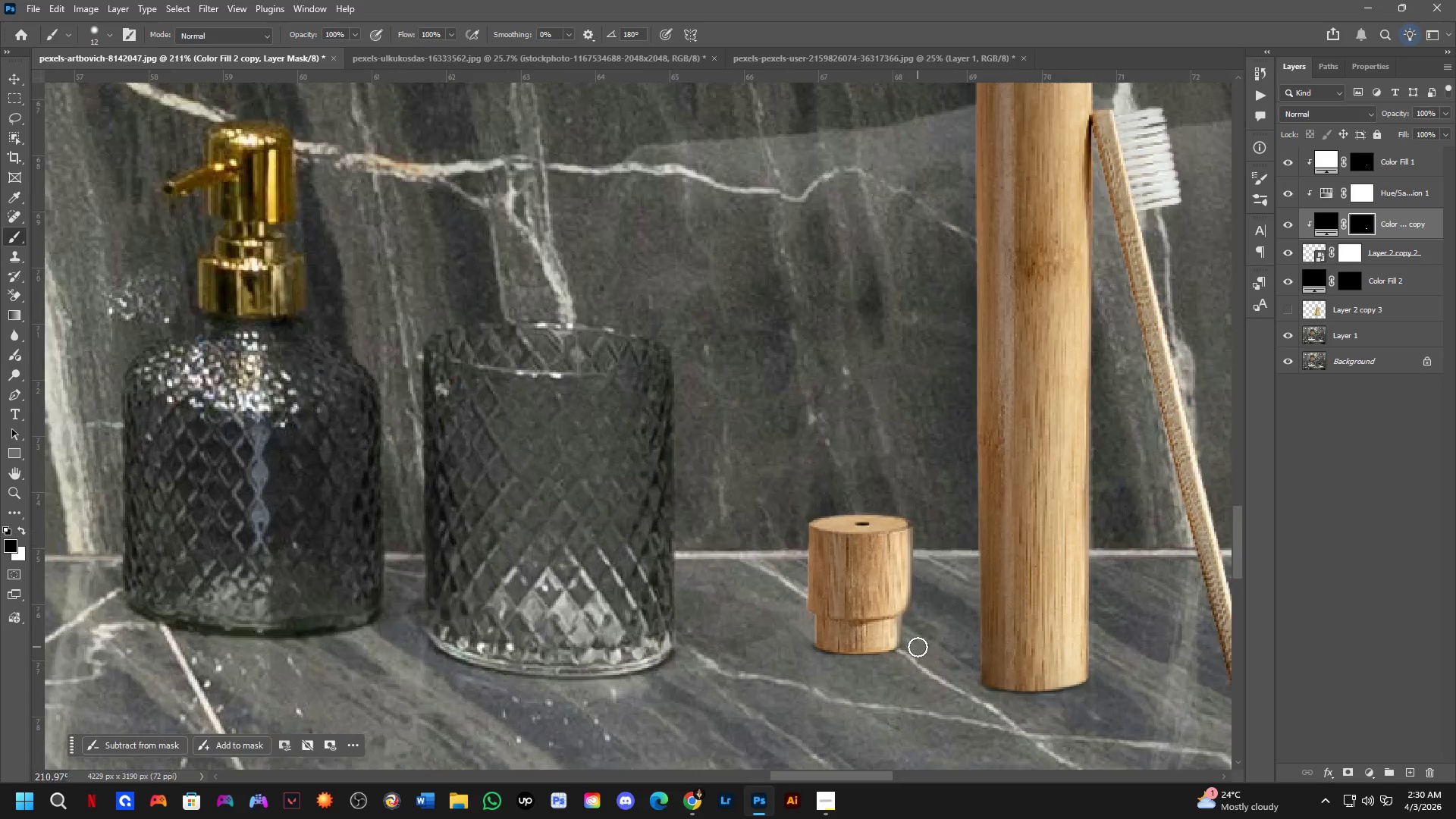 
key(Control+Z)
 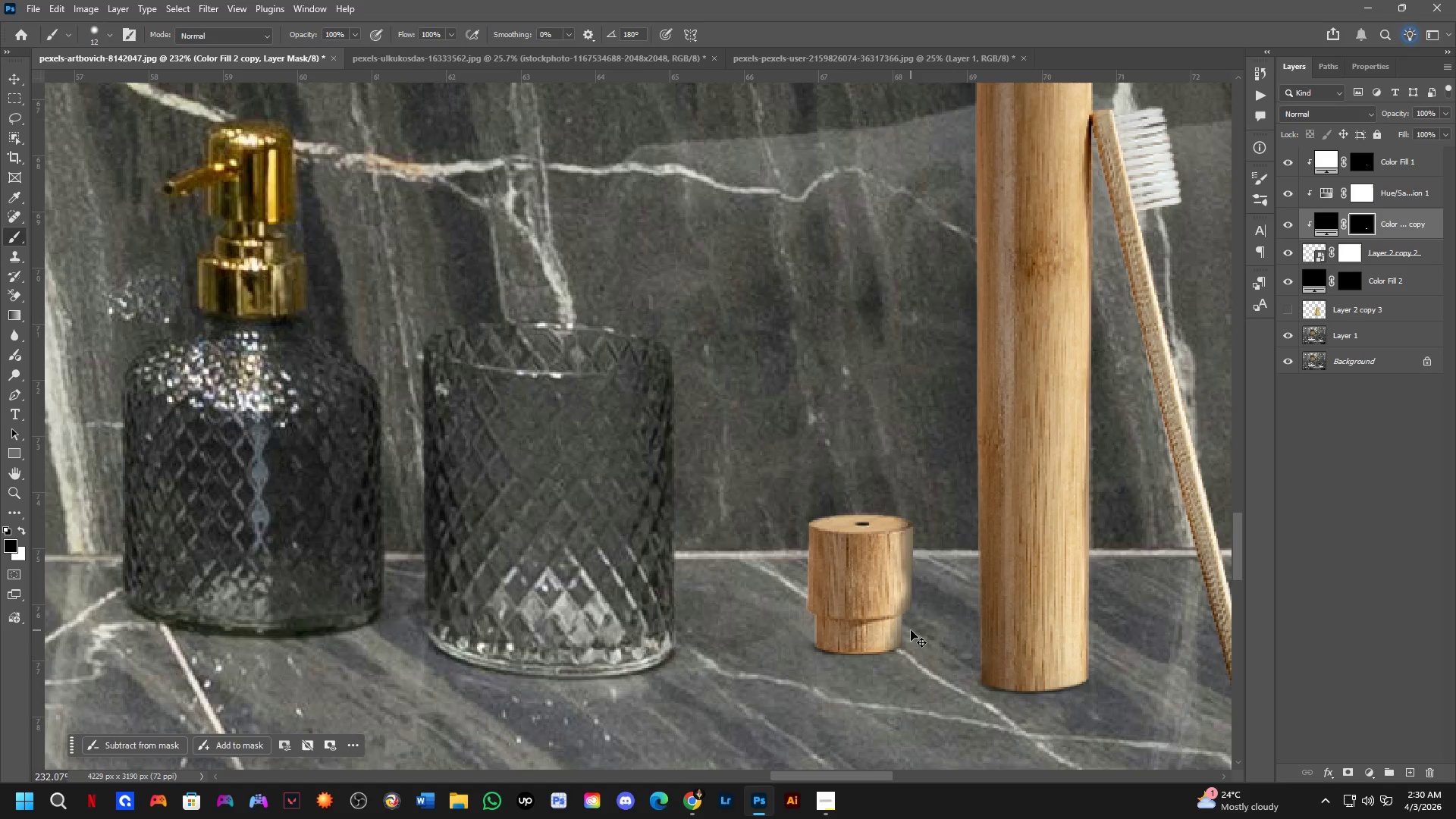 
key(Control+Z)
 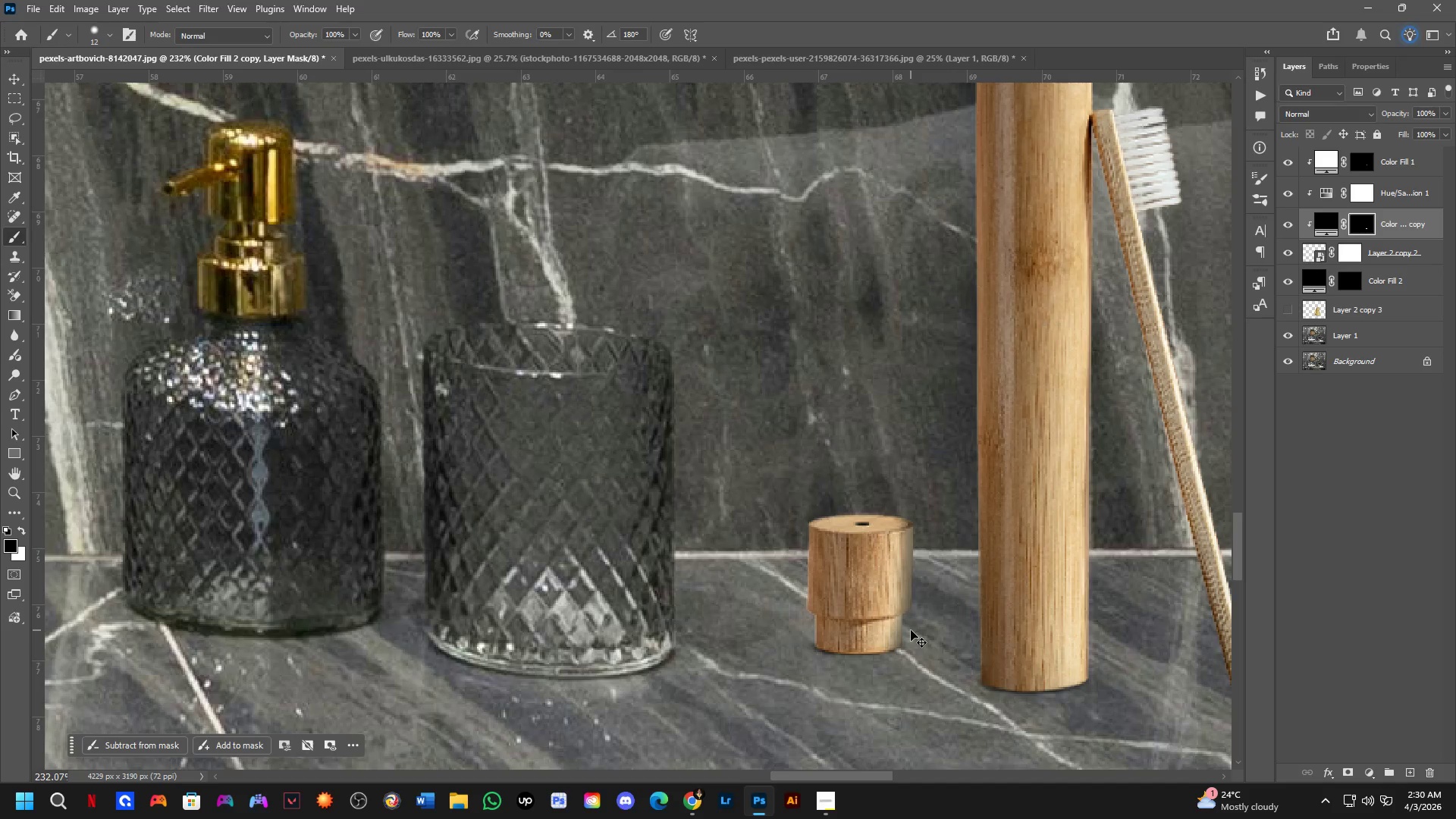 
scroll: coordinate [895, 573], scroll_direction: down, amount: 18.0
 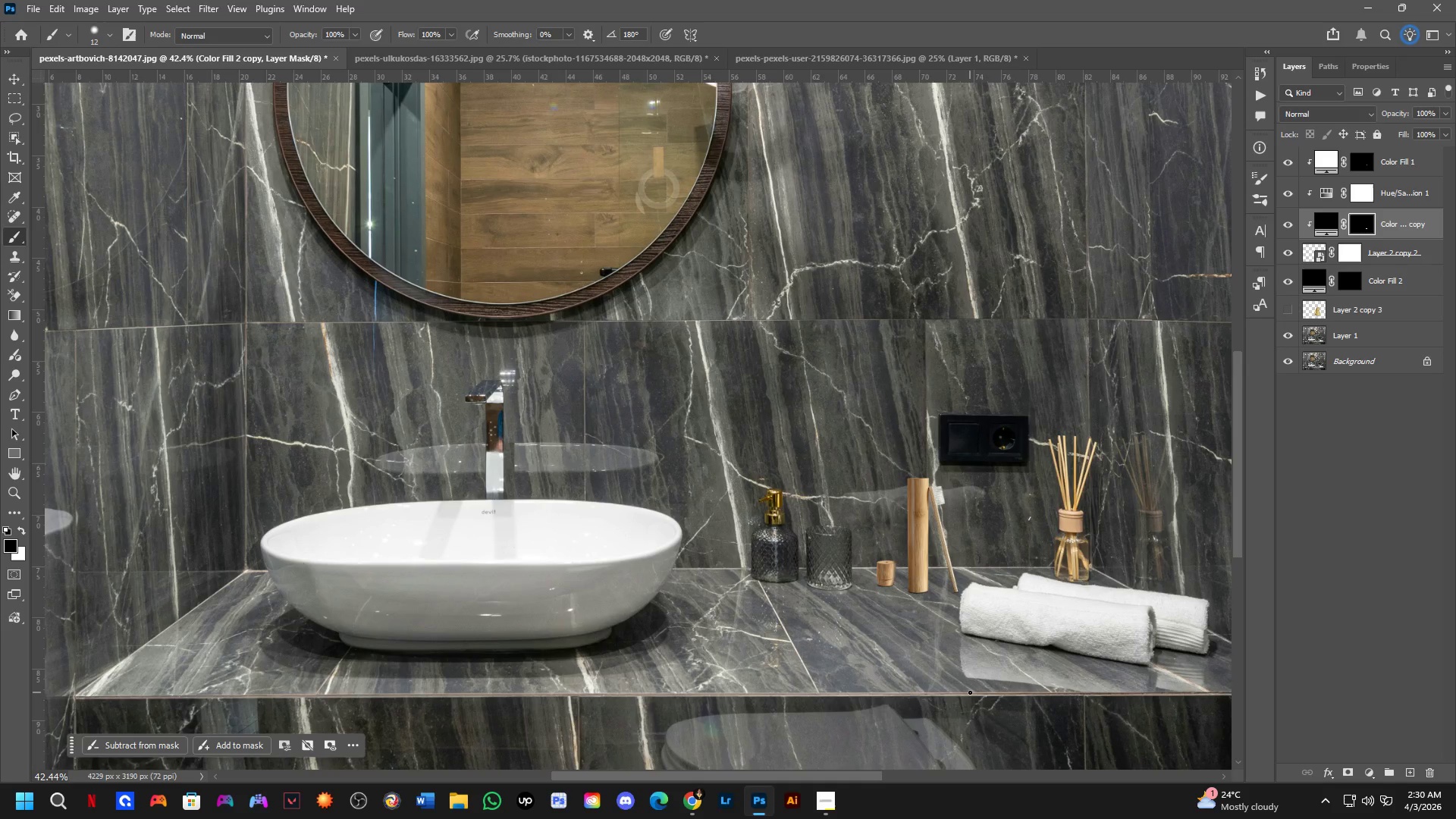 
wait(32.02)
 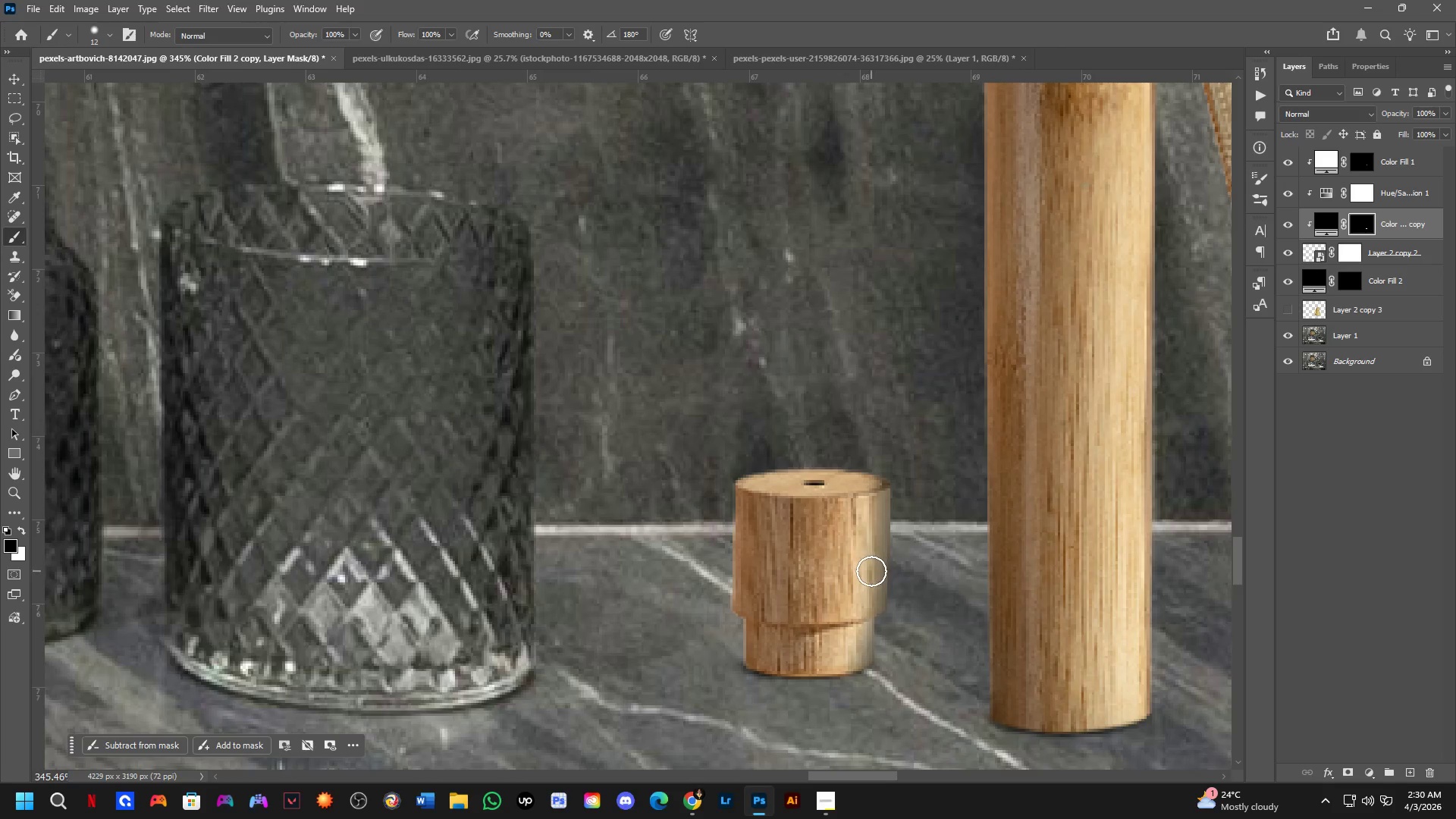 
key(Alt+AltLeft)
 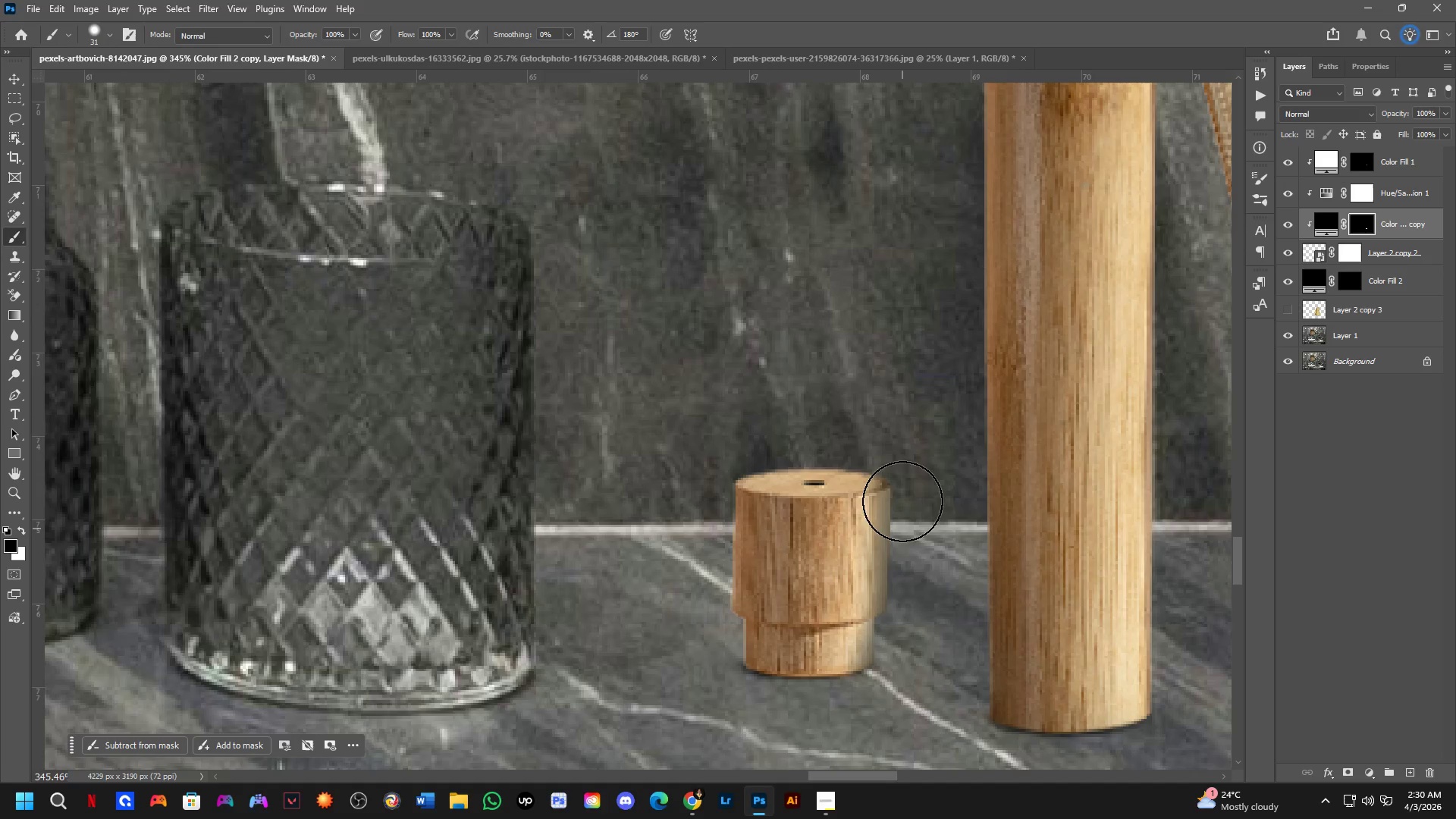 
scroll: coordinate [874, 566], scroll_direction: up, amount: 22.0
 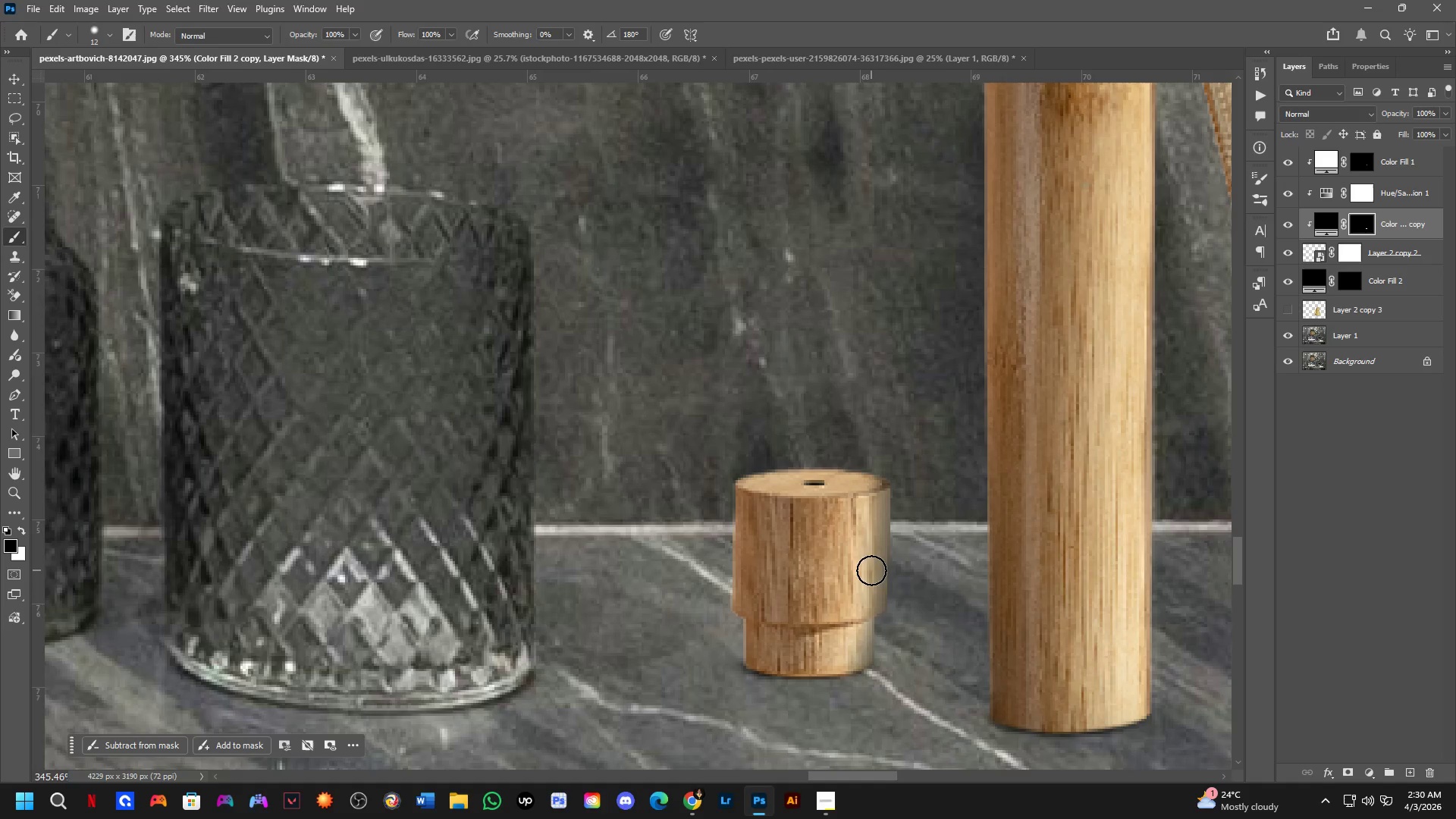 
left_click_drag(start_coordinate=[890, 448], to_coordinate=[894, 604])
 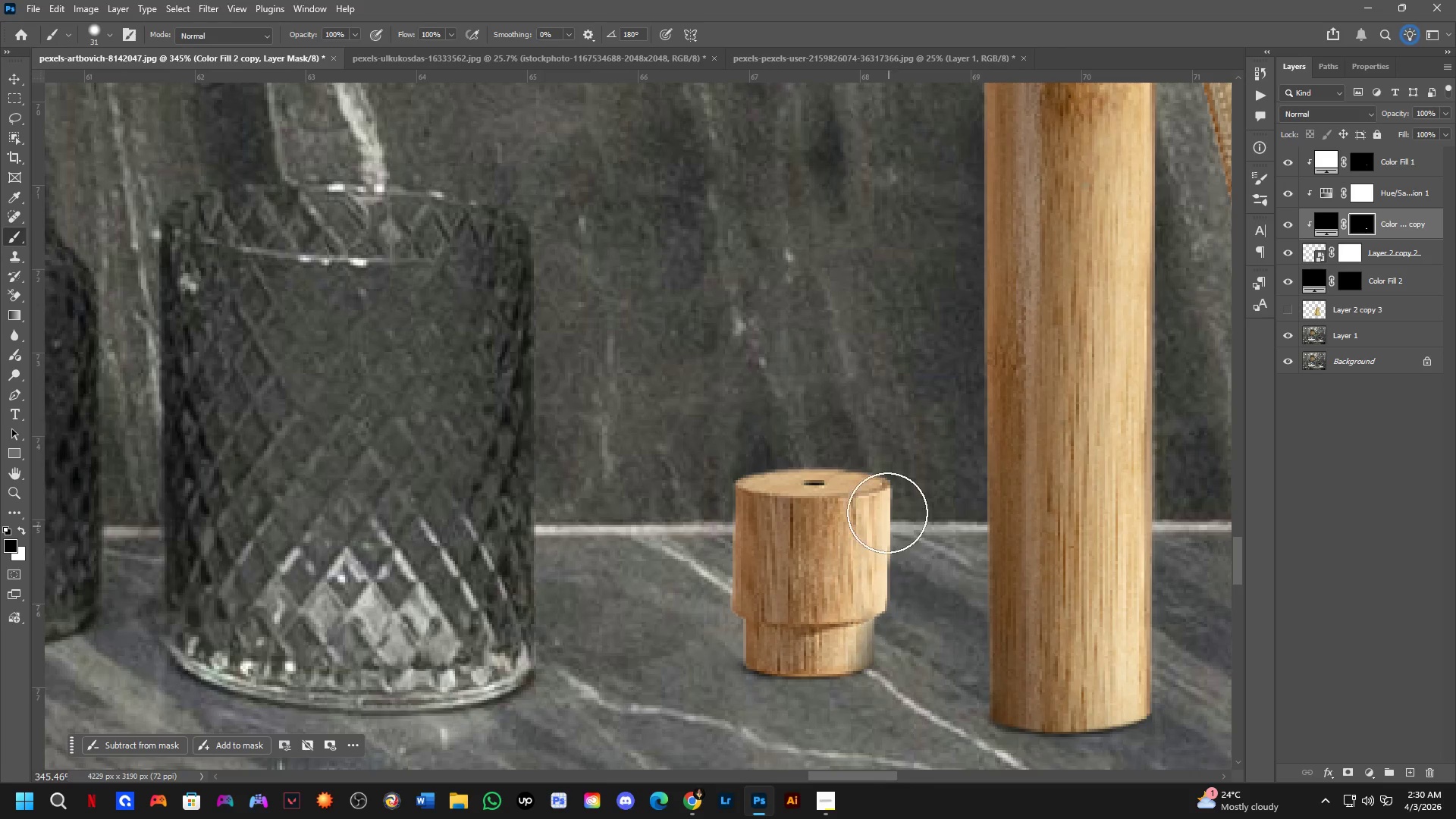 
left_click_drag(start_coordinate=[883, 497], to_coordinate=[852, 592])
 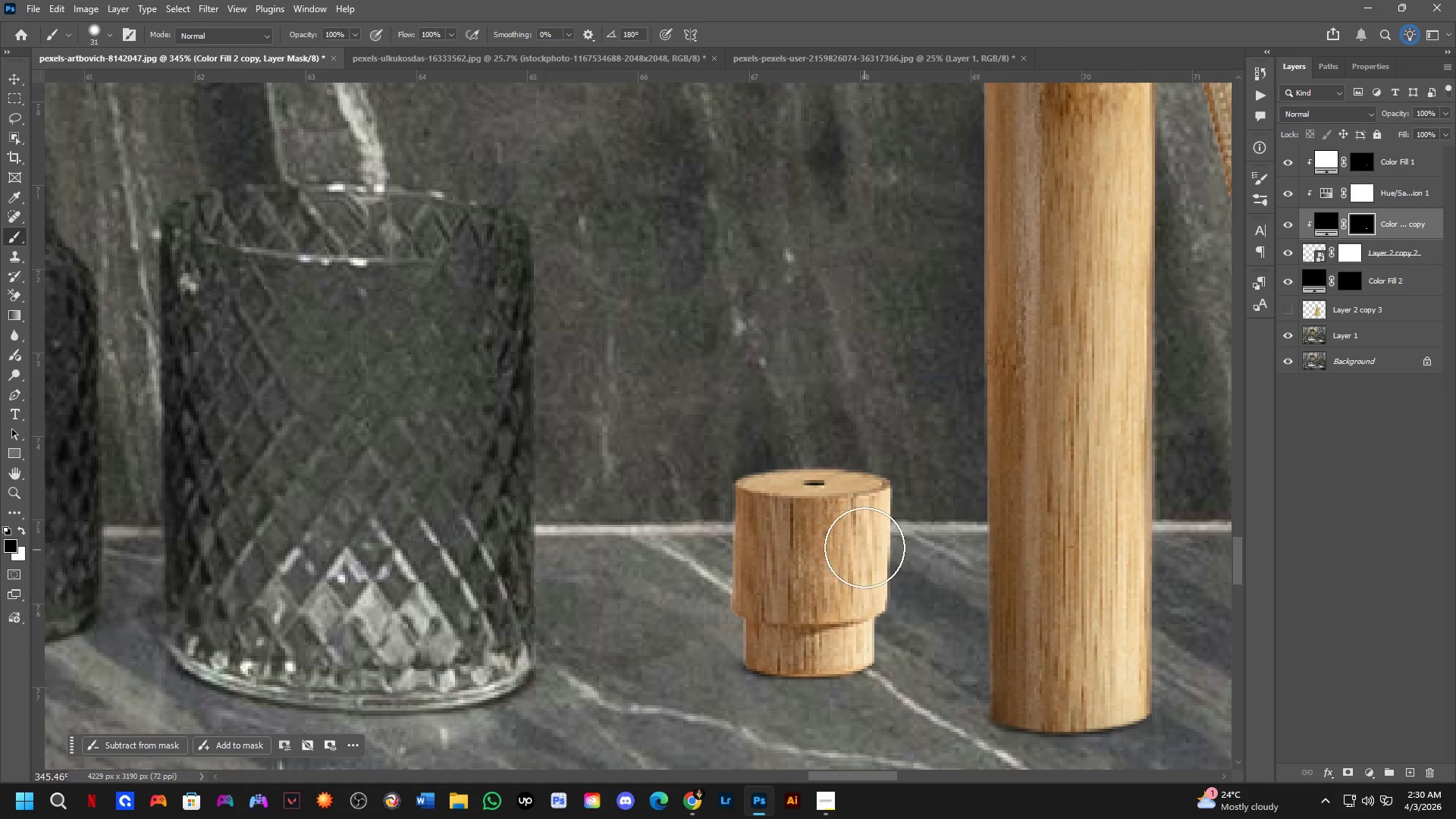 
scroll: coordinate [871, 588], scroll_direction: down, amount: 4.0
 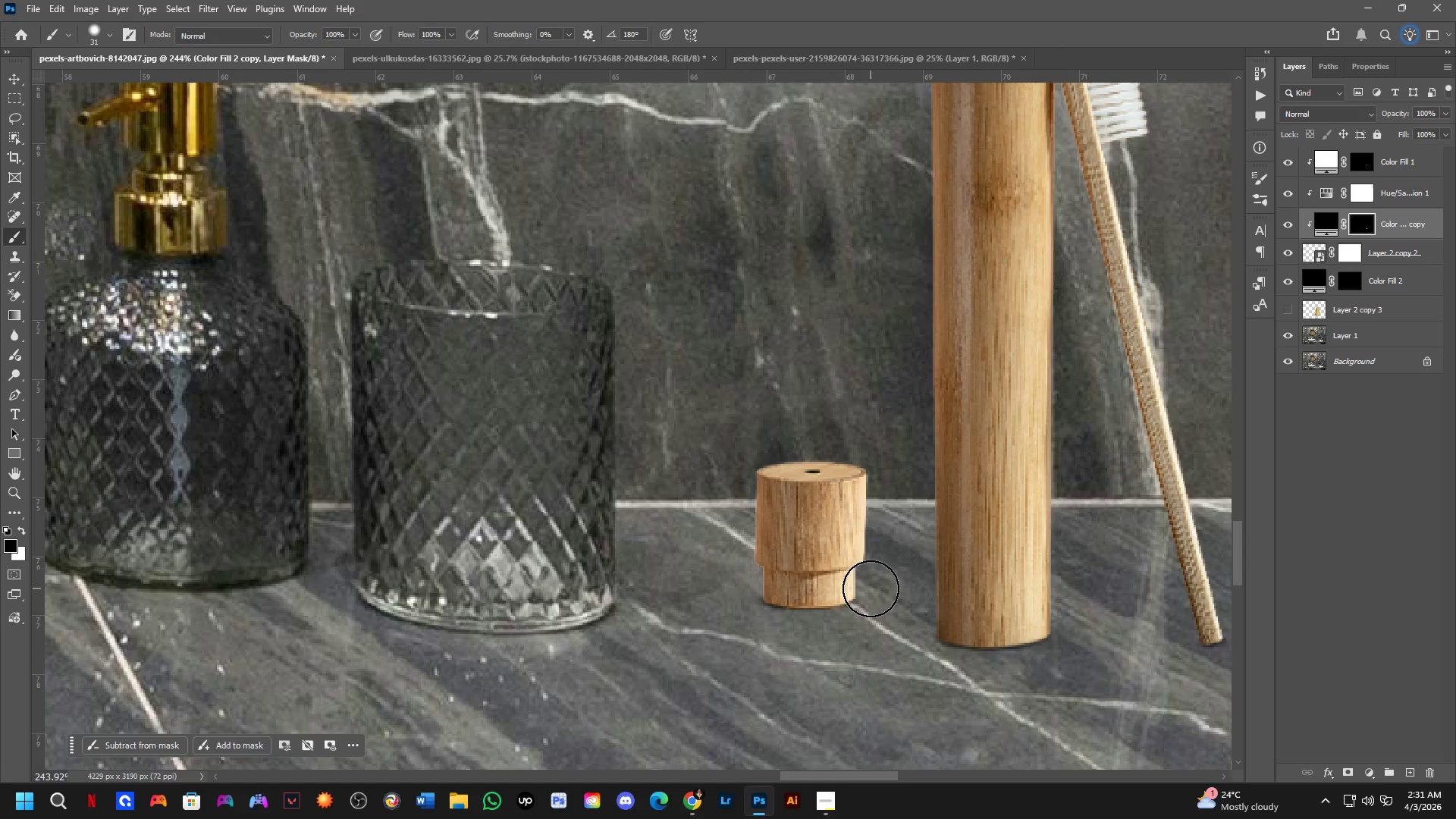 
hold_key(key=Space, duration=0.78)
 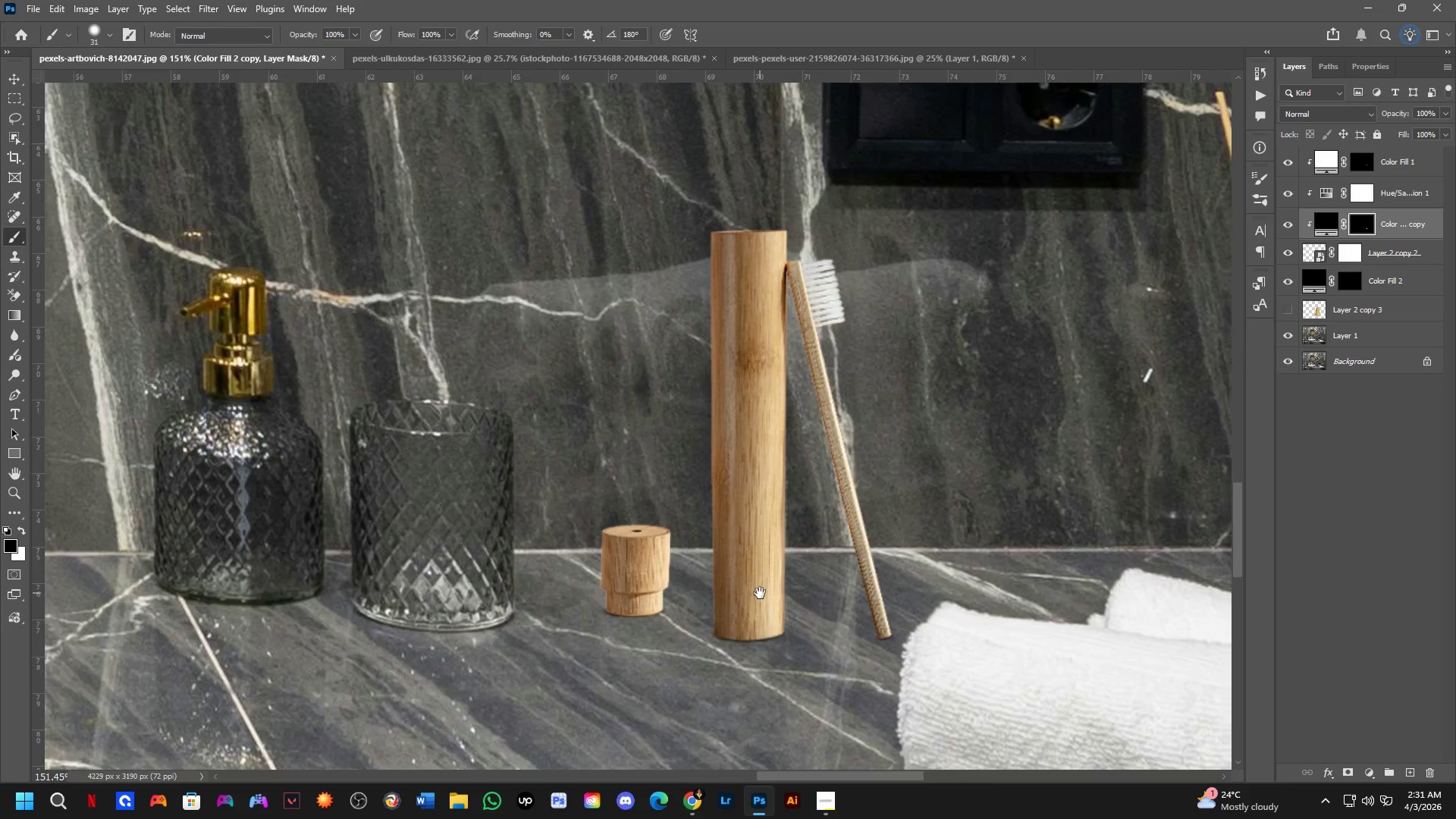 
left_click_drag(start_coordinate=[805, 643], to_coordinate=[686, 630])
 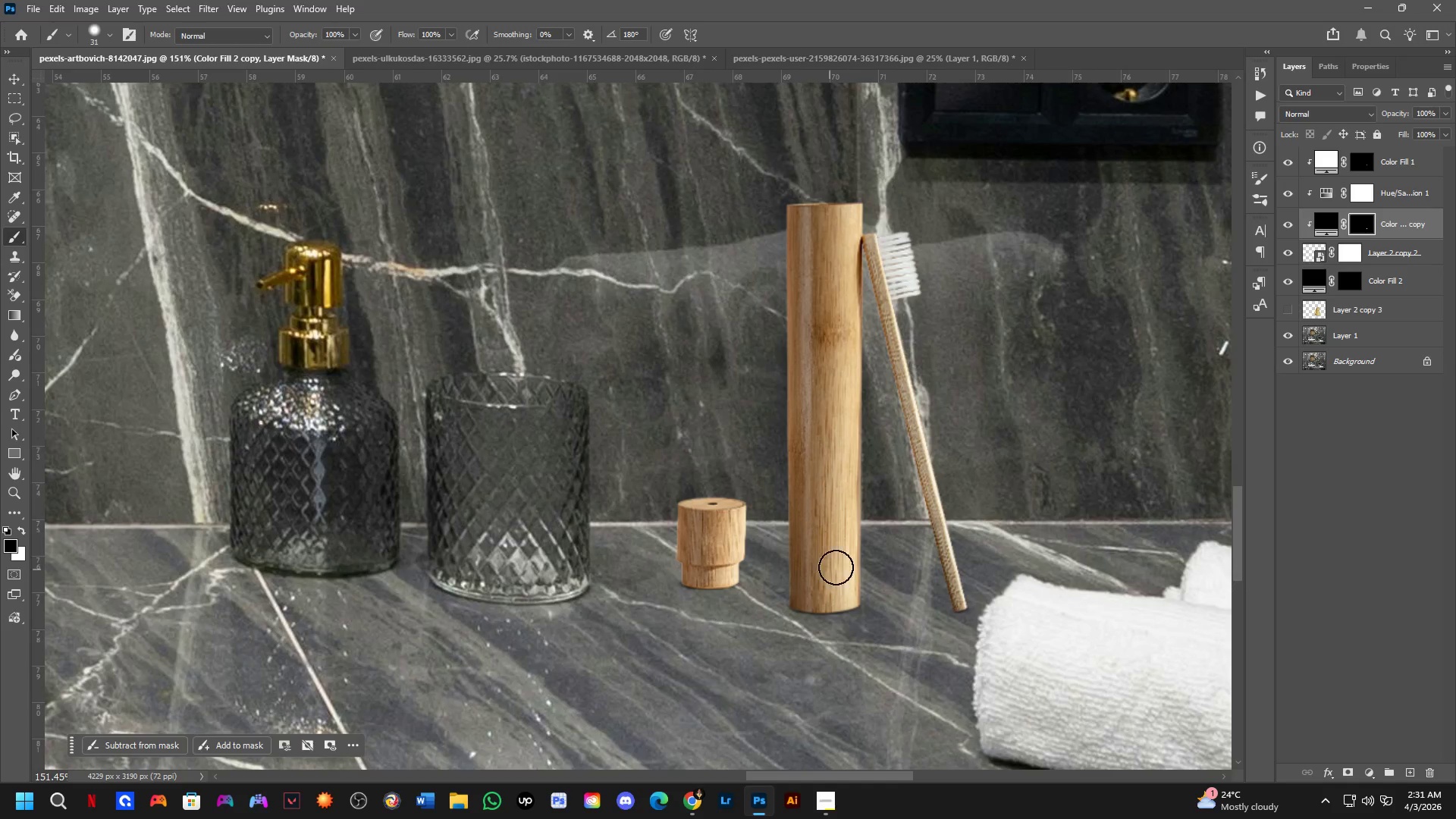 
scroll: coordinate [863, 591], scroll_direction: down, amount: 5.0
 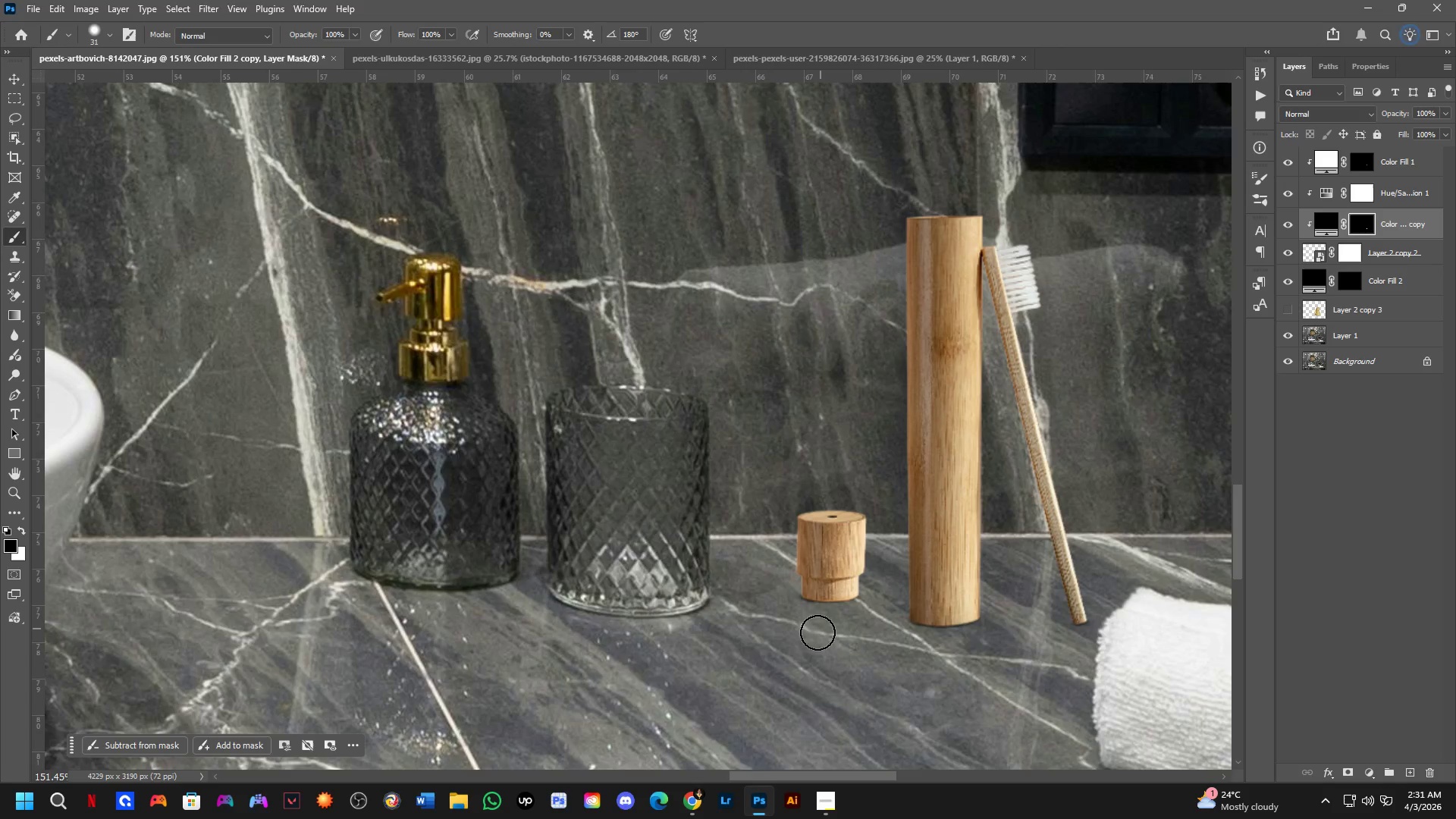 
hold_key(key=Space, duration=0.52)
 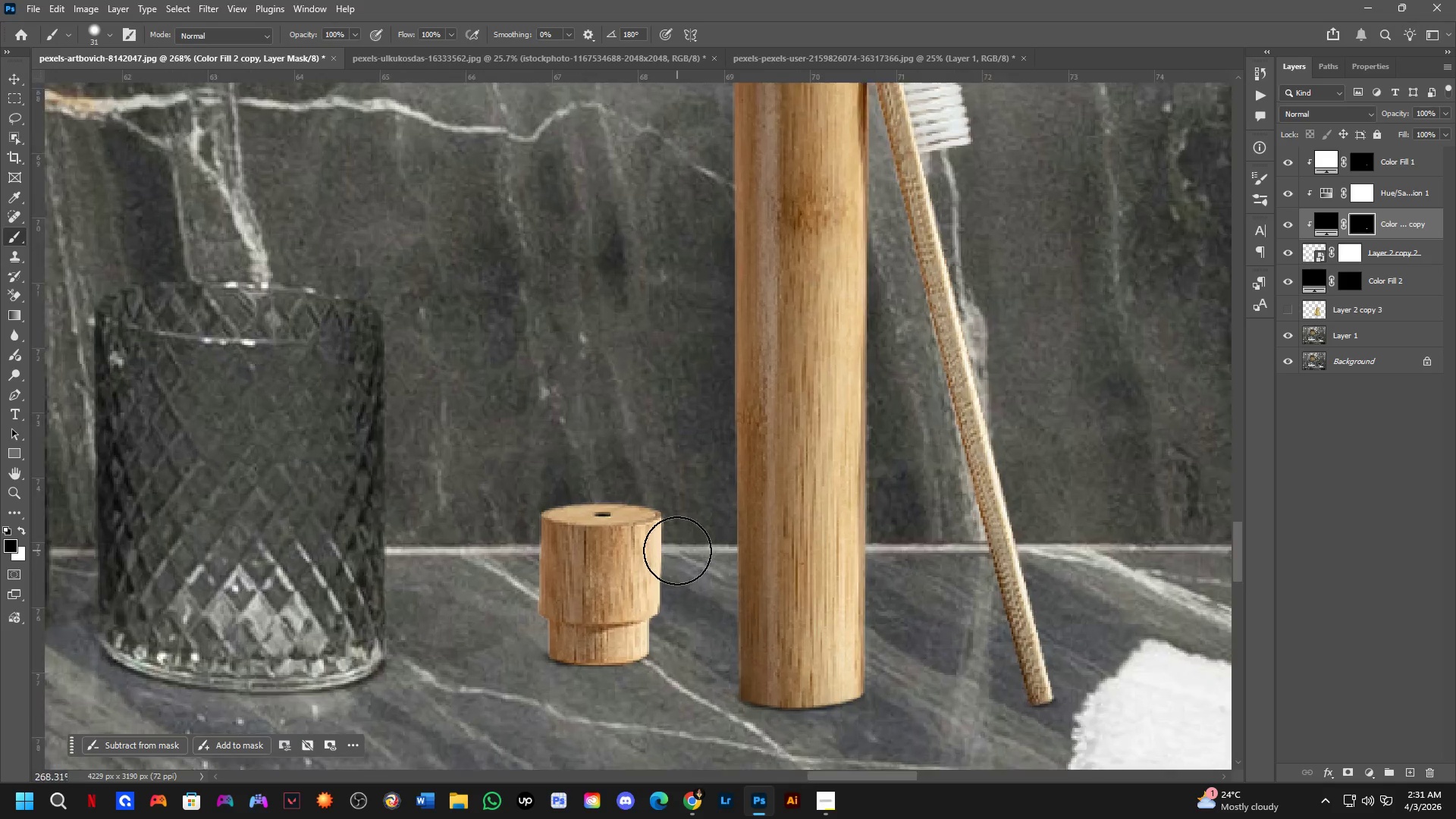 
left_click_drag(start_coordinate=[836, 566], to_coordinate=[760, 593])
 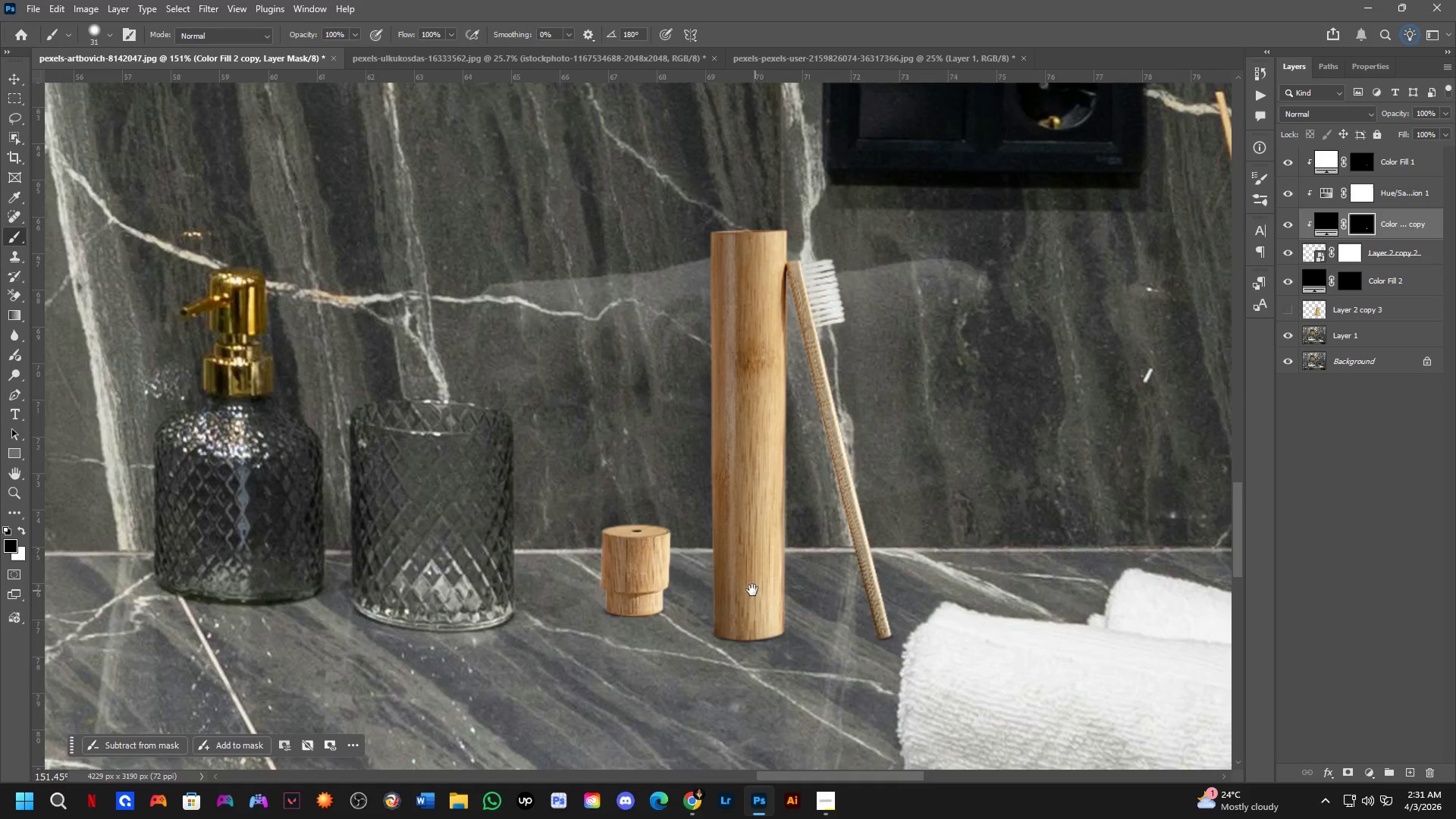 
hold_key(key=Space, duration=1.11)
 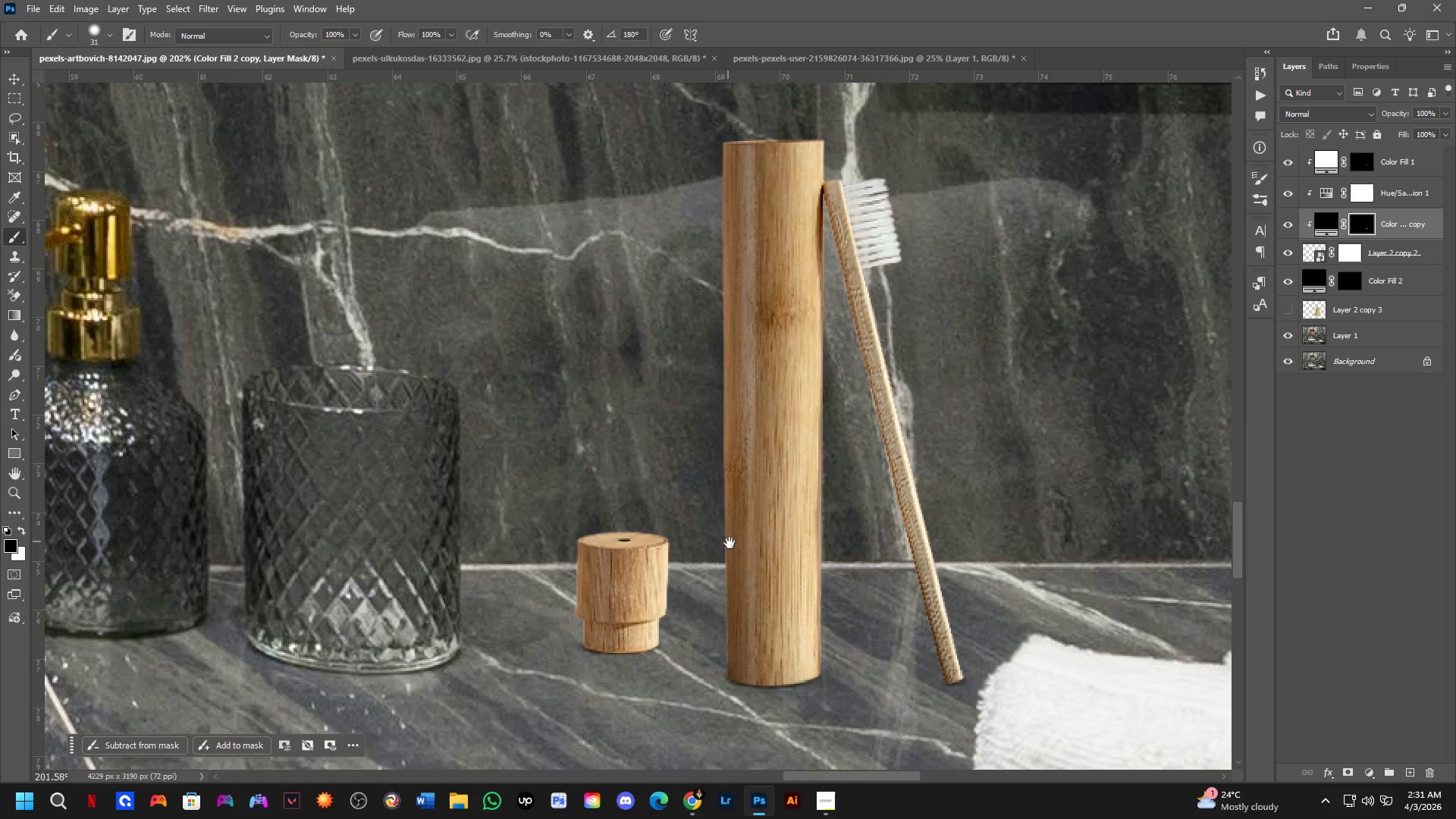 
left_click_drag(start_coordinate=[748, 511], to_coordinate=[730, 541])
 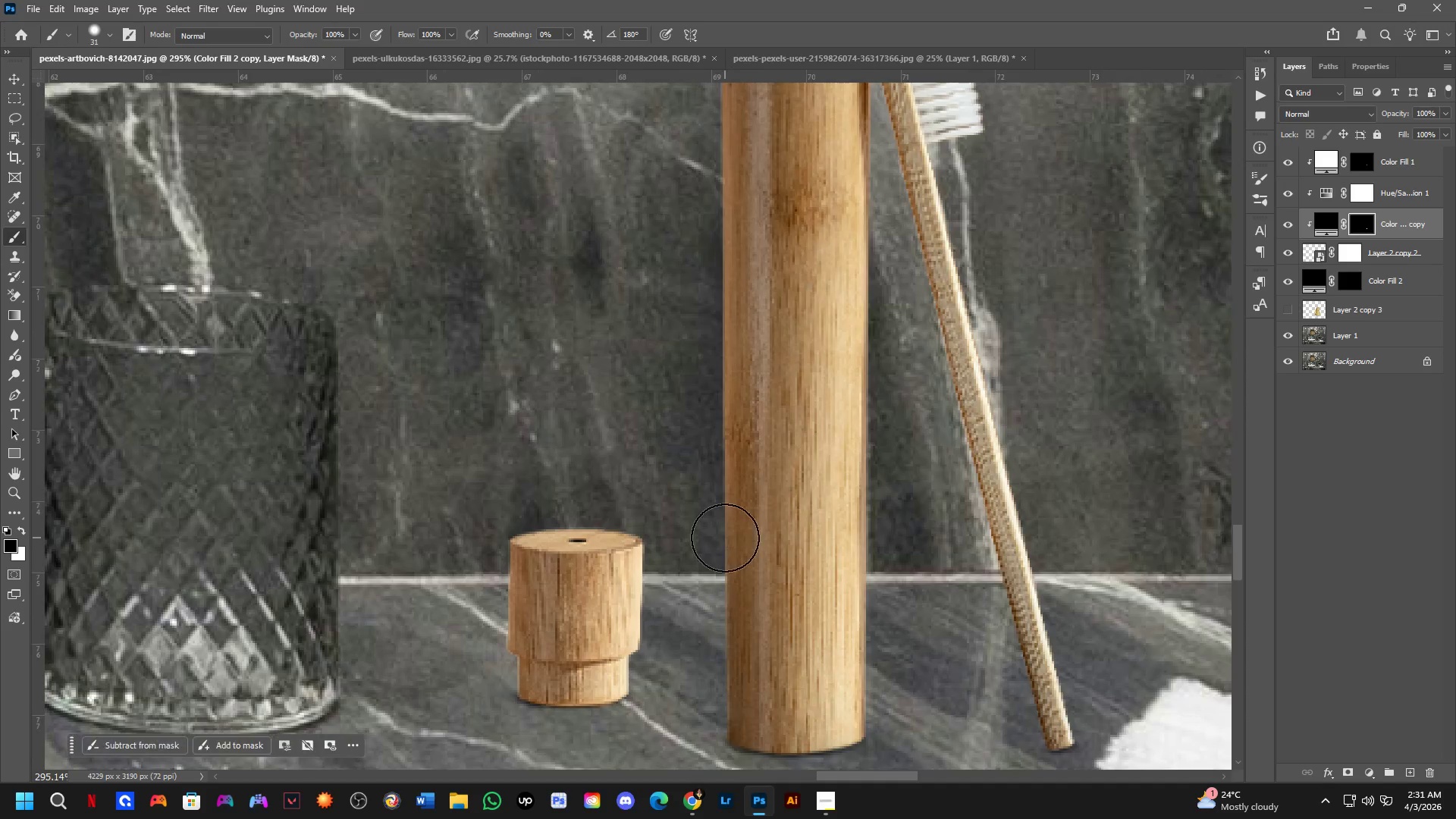 
scroll: coordinate [677, 551], scroll_direction: up, amount: 7.0
 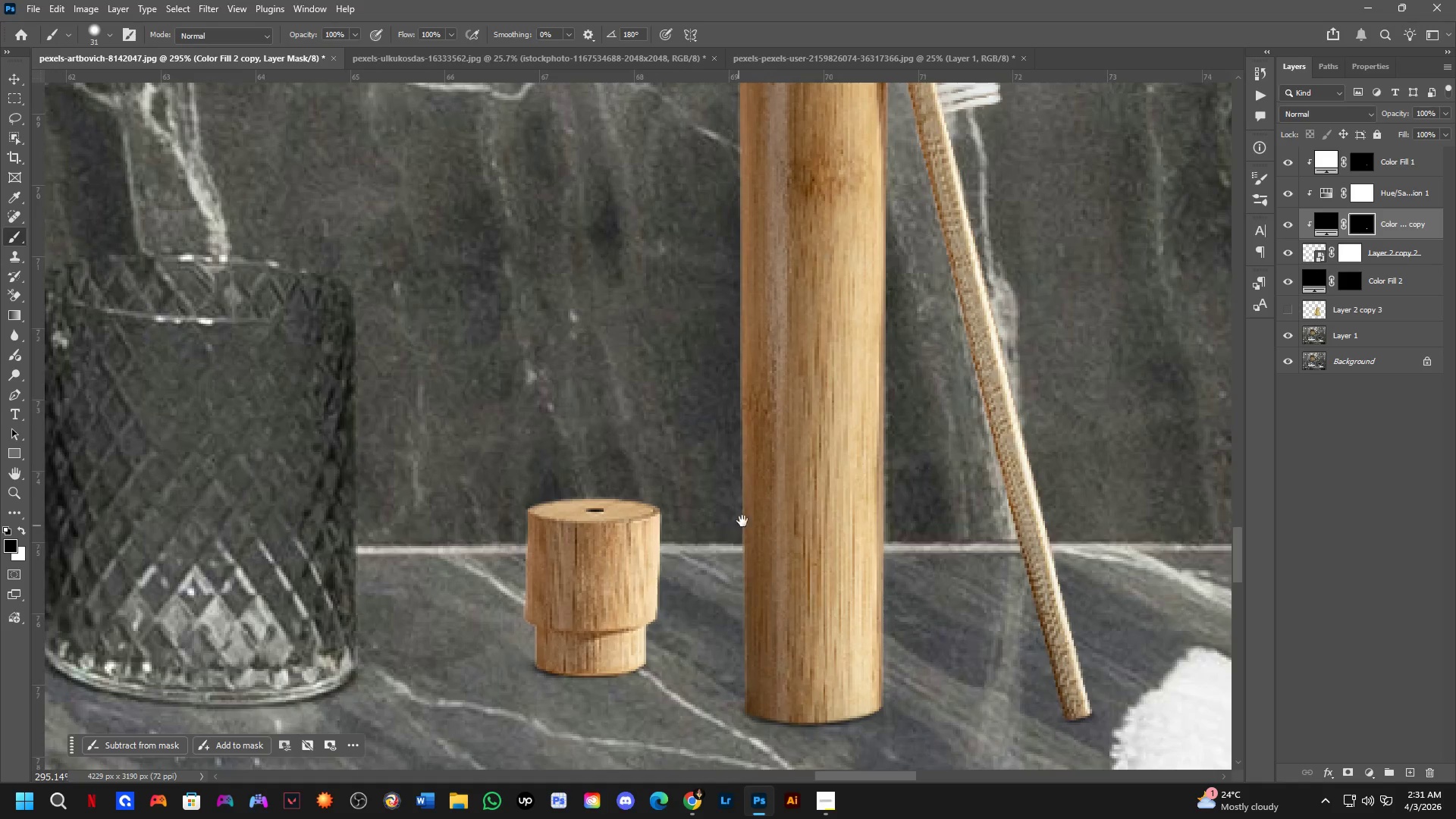 
hold_key(key=Space, duration=0.55)
 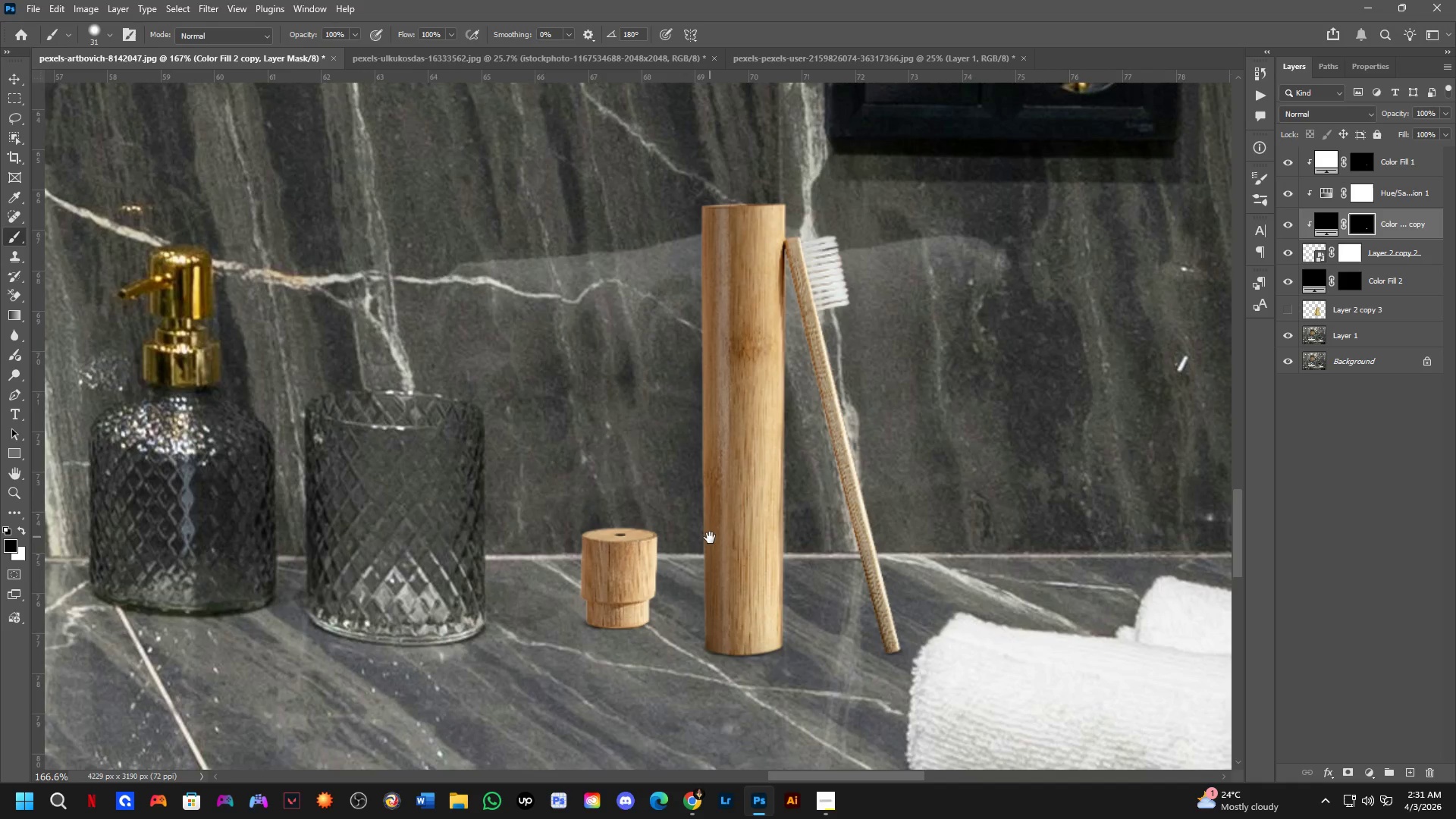 
left_click_drag(start_coordinate=[730, 543], to_coordinate=[708, 526])
 